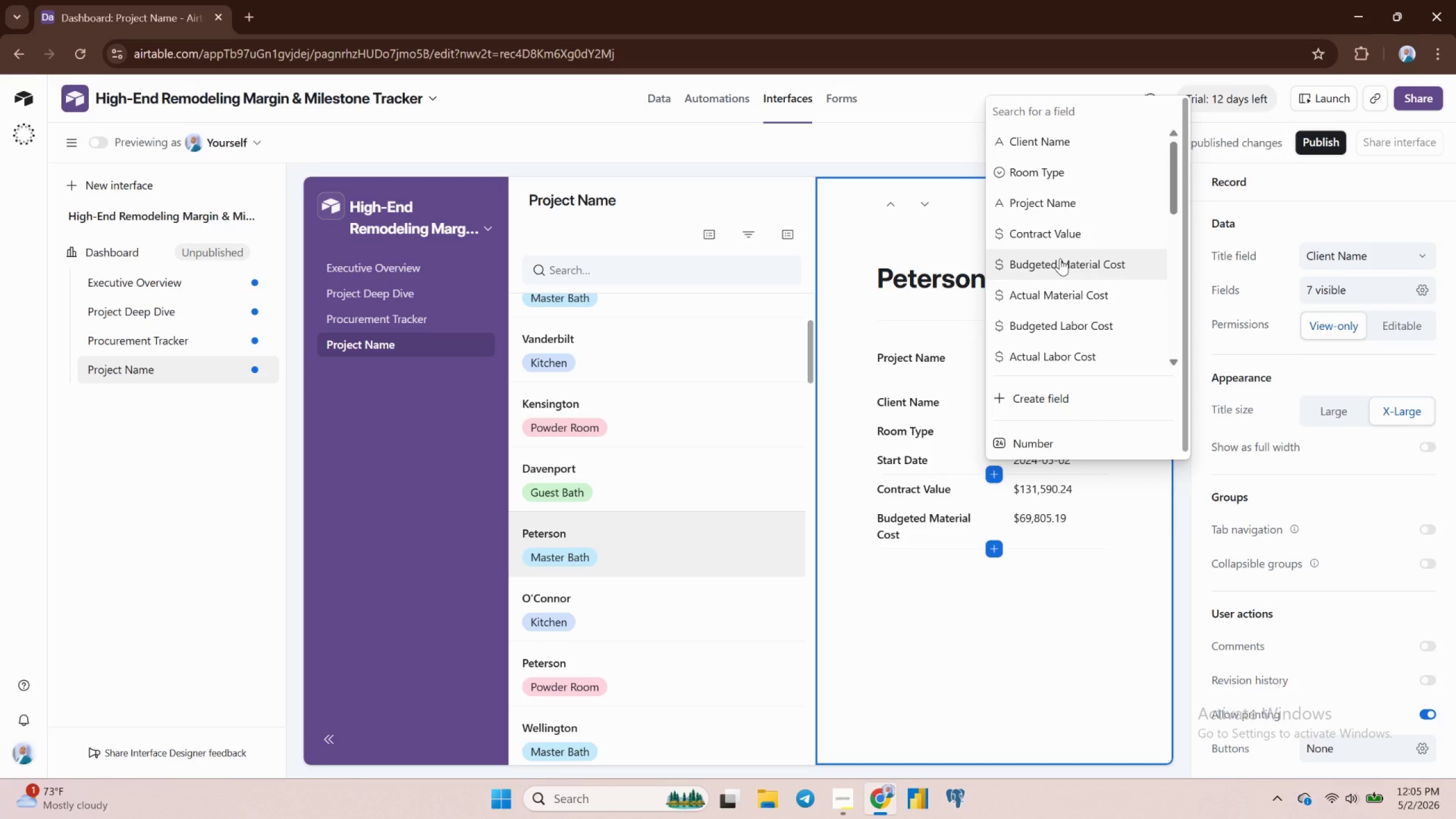 
scroll: coordinate [1060, 258], scroll_direction: down, amount: 1.0
 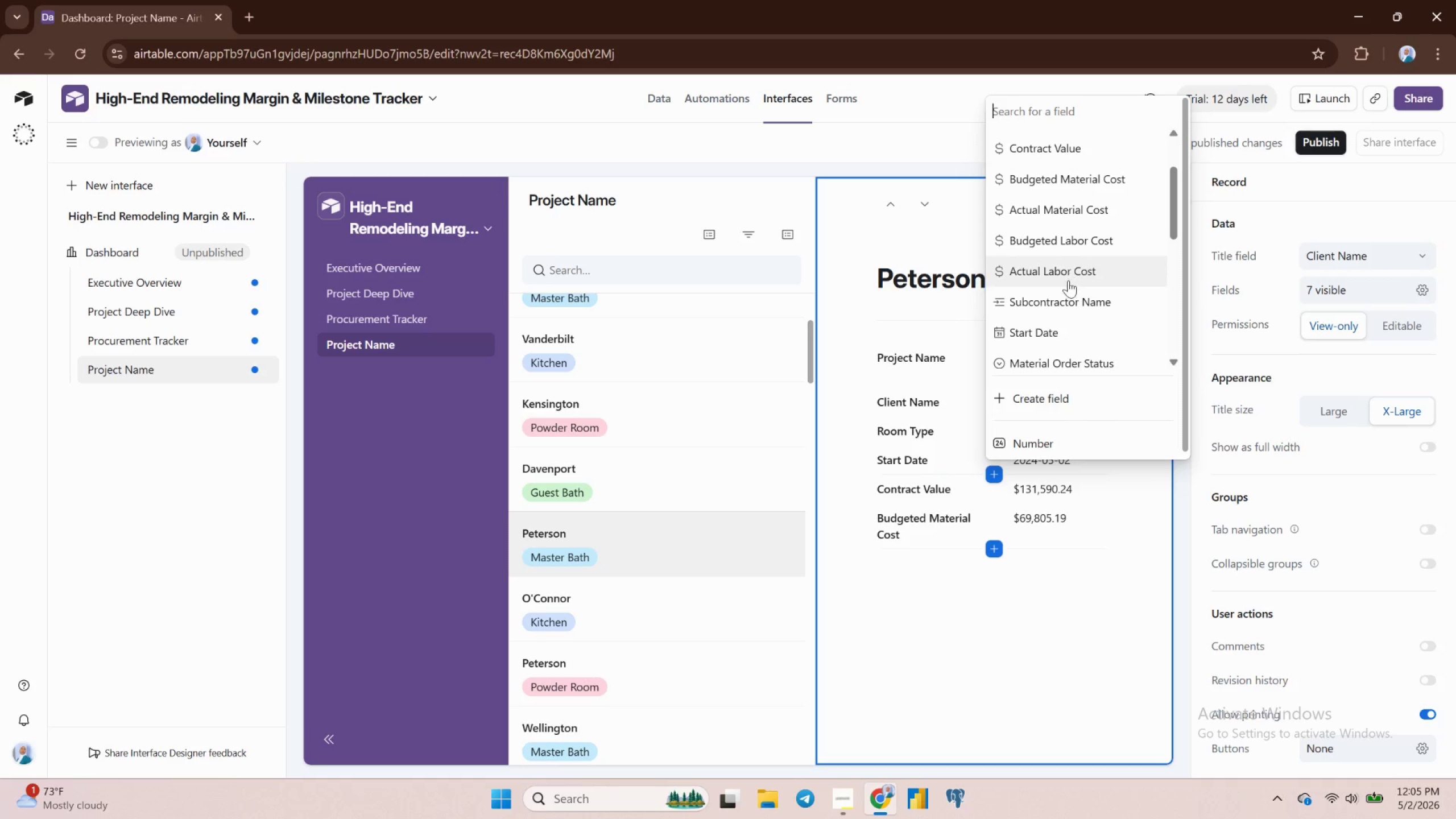 
left_click([1069, 293])
 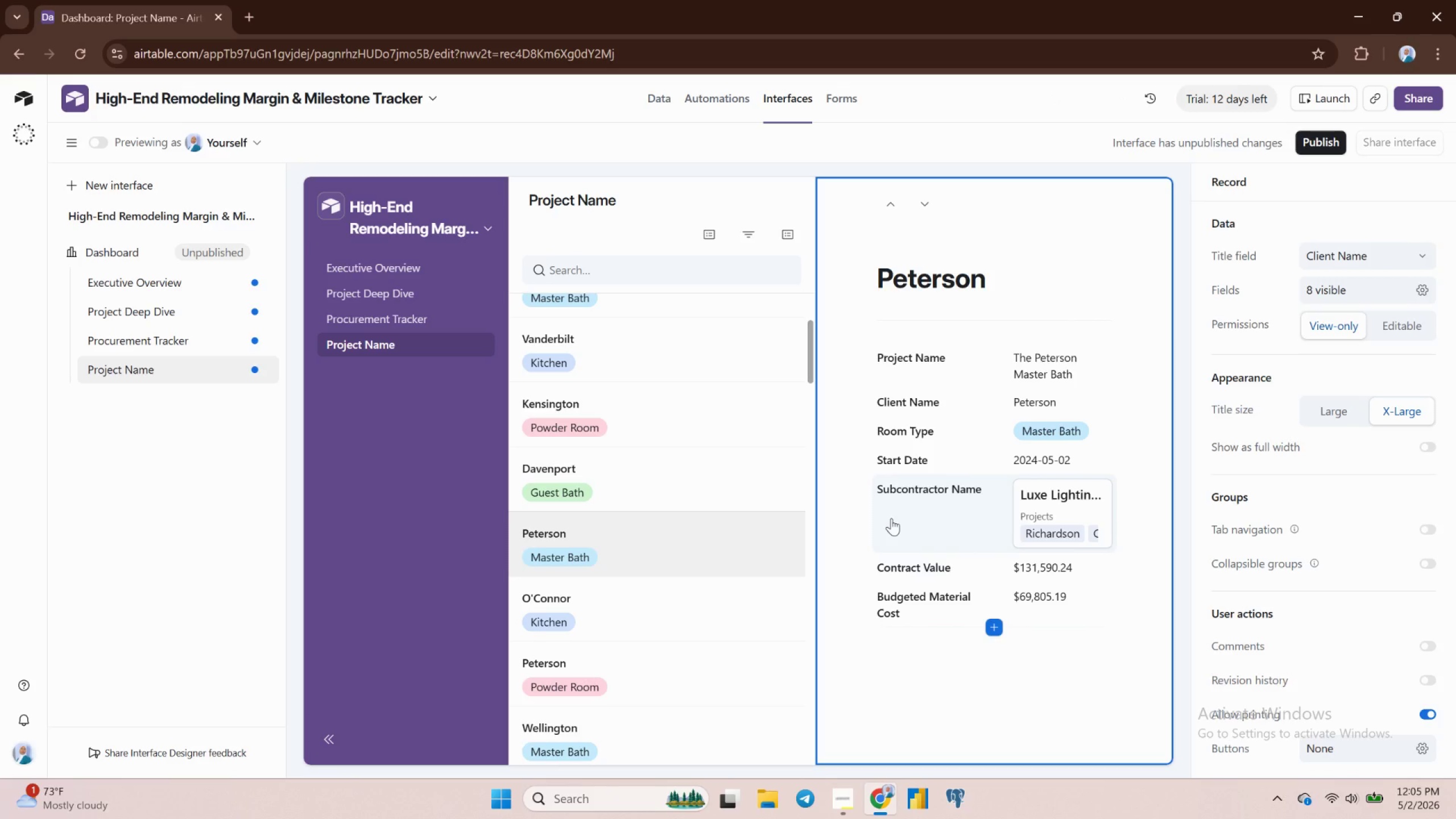 
wait(13.29)
 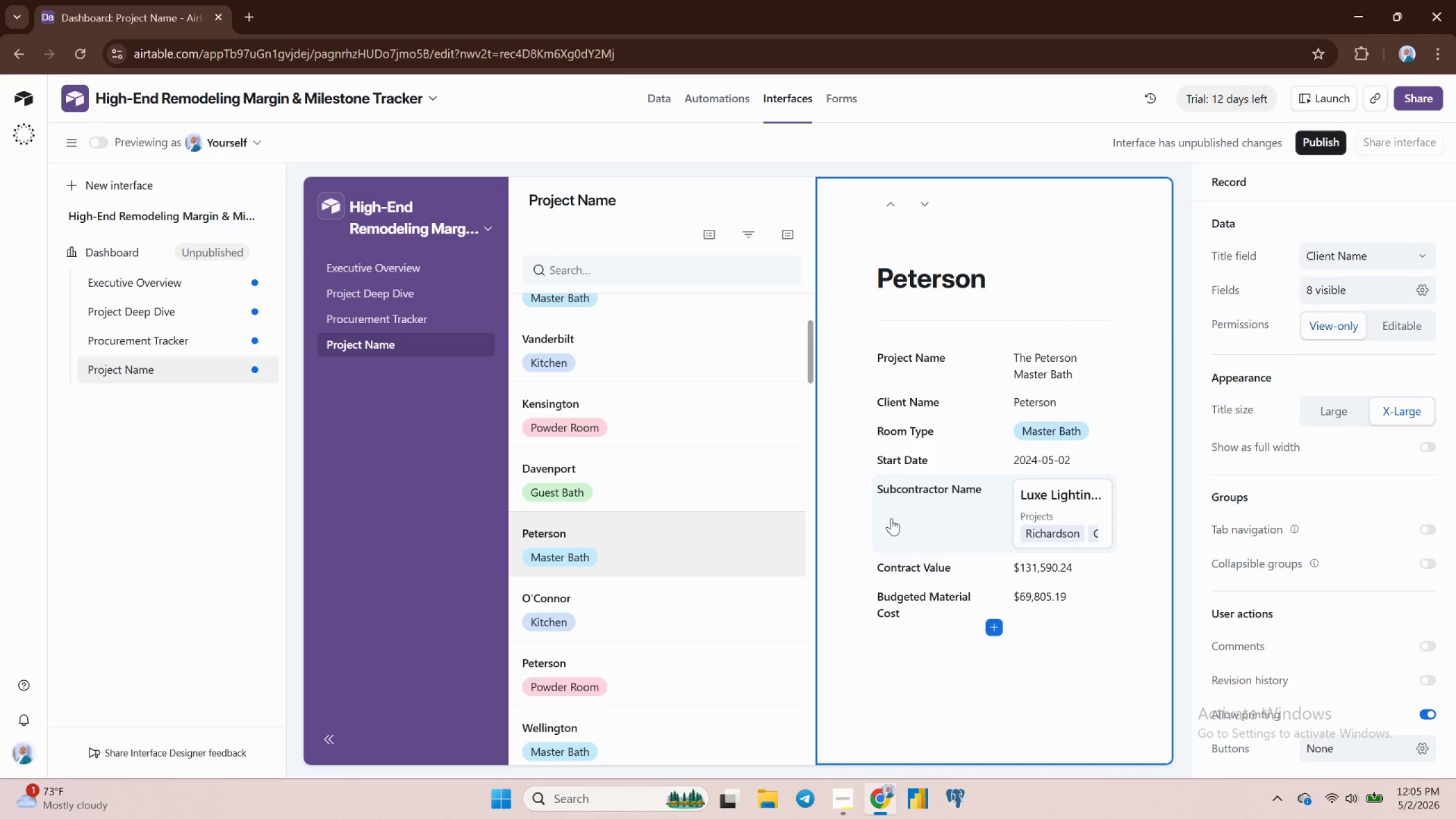 
left_click([932, 569])
 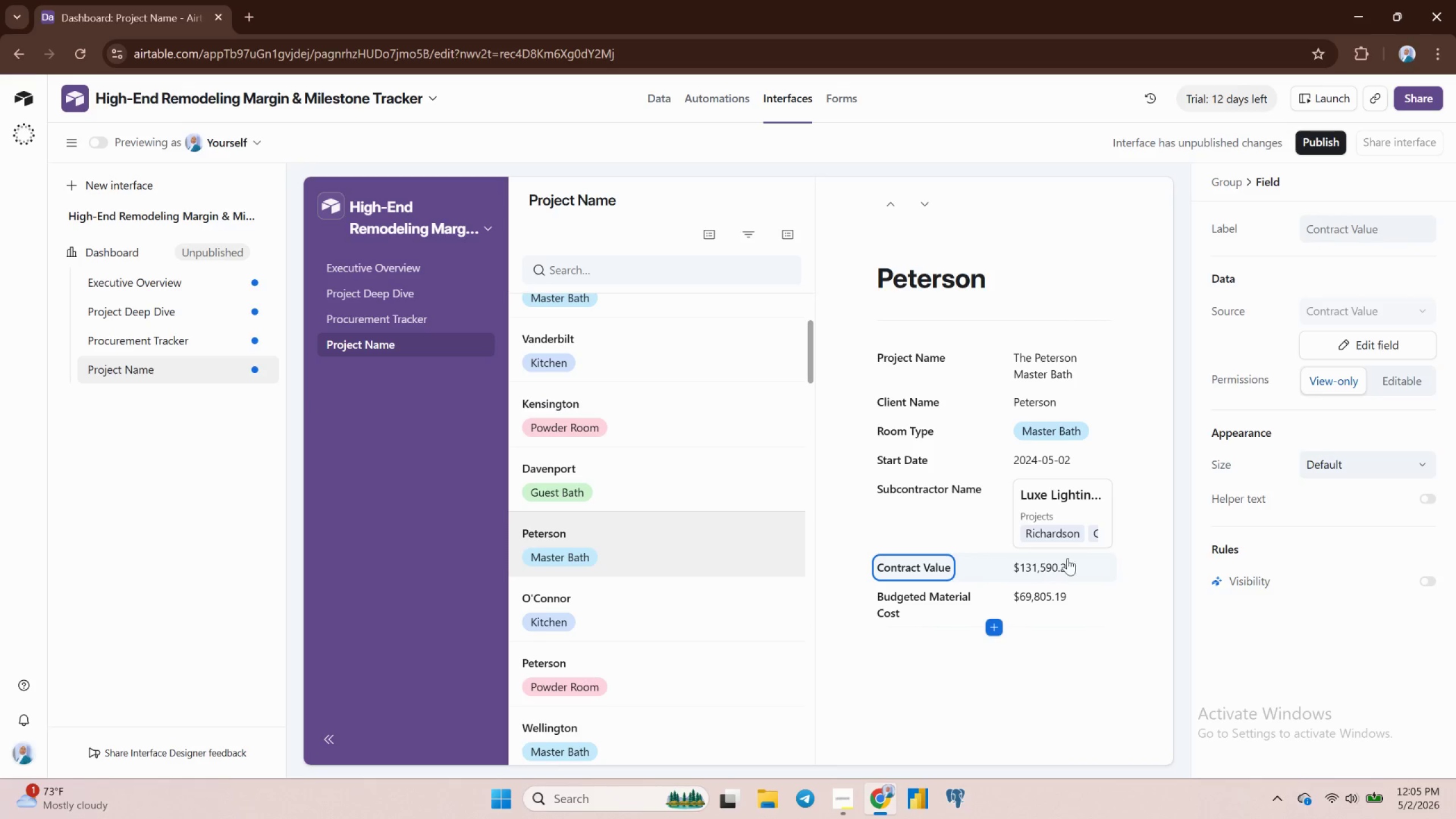 
left_click([1092, 562])
 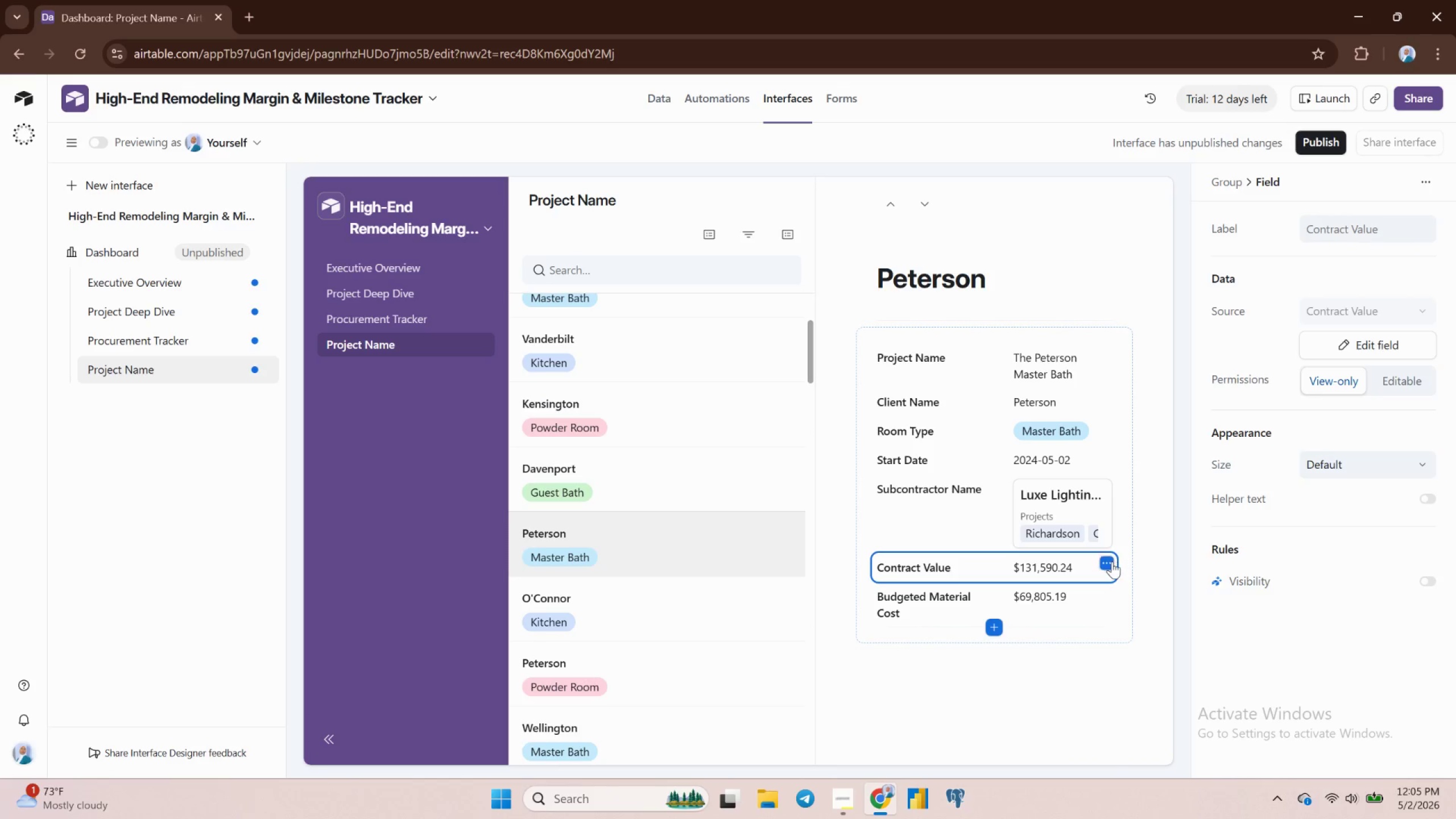 
left_click([1107, 561])
 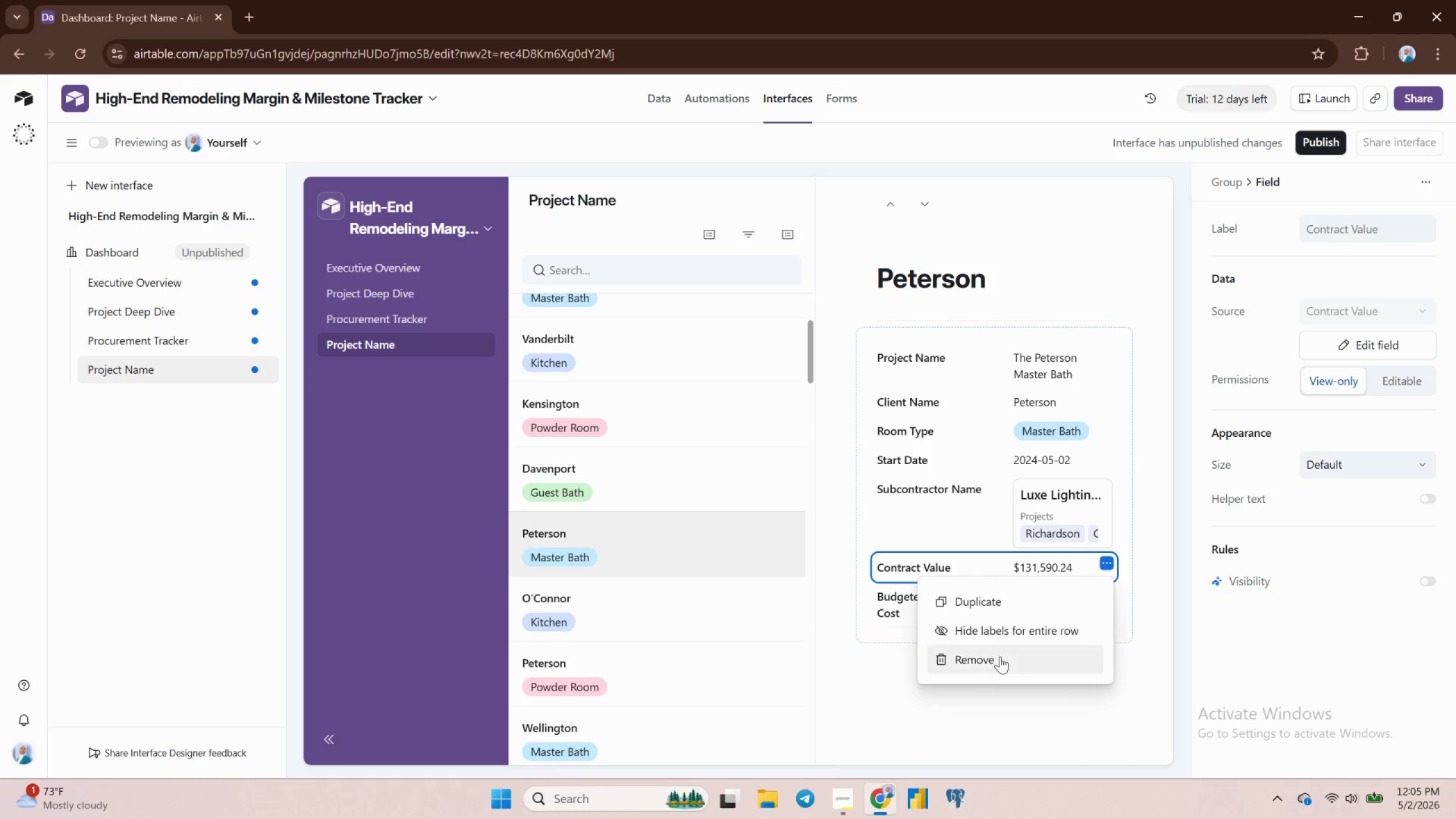 
left_click([991, 666])
 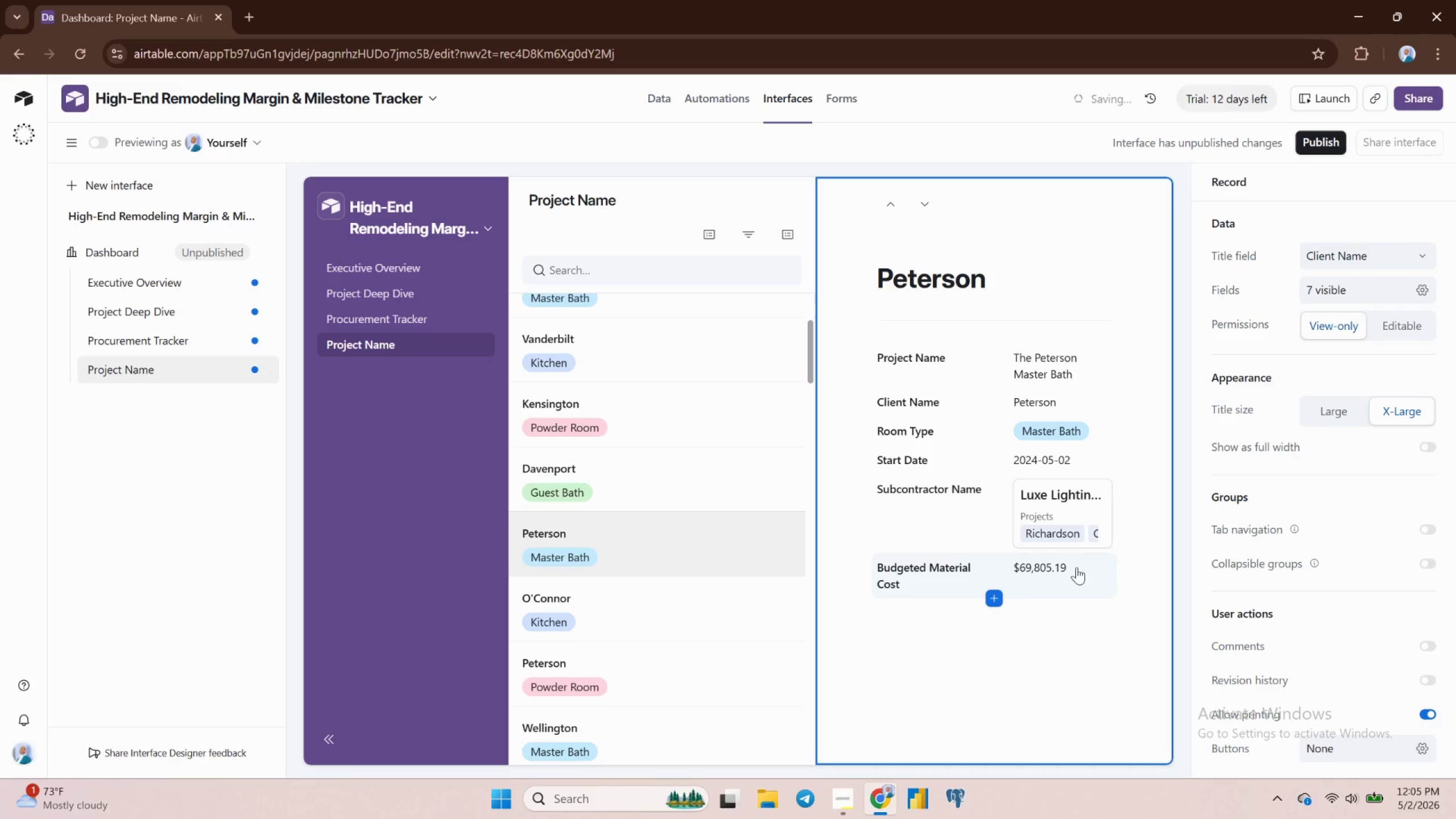 
left_click([1095, 566])
 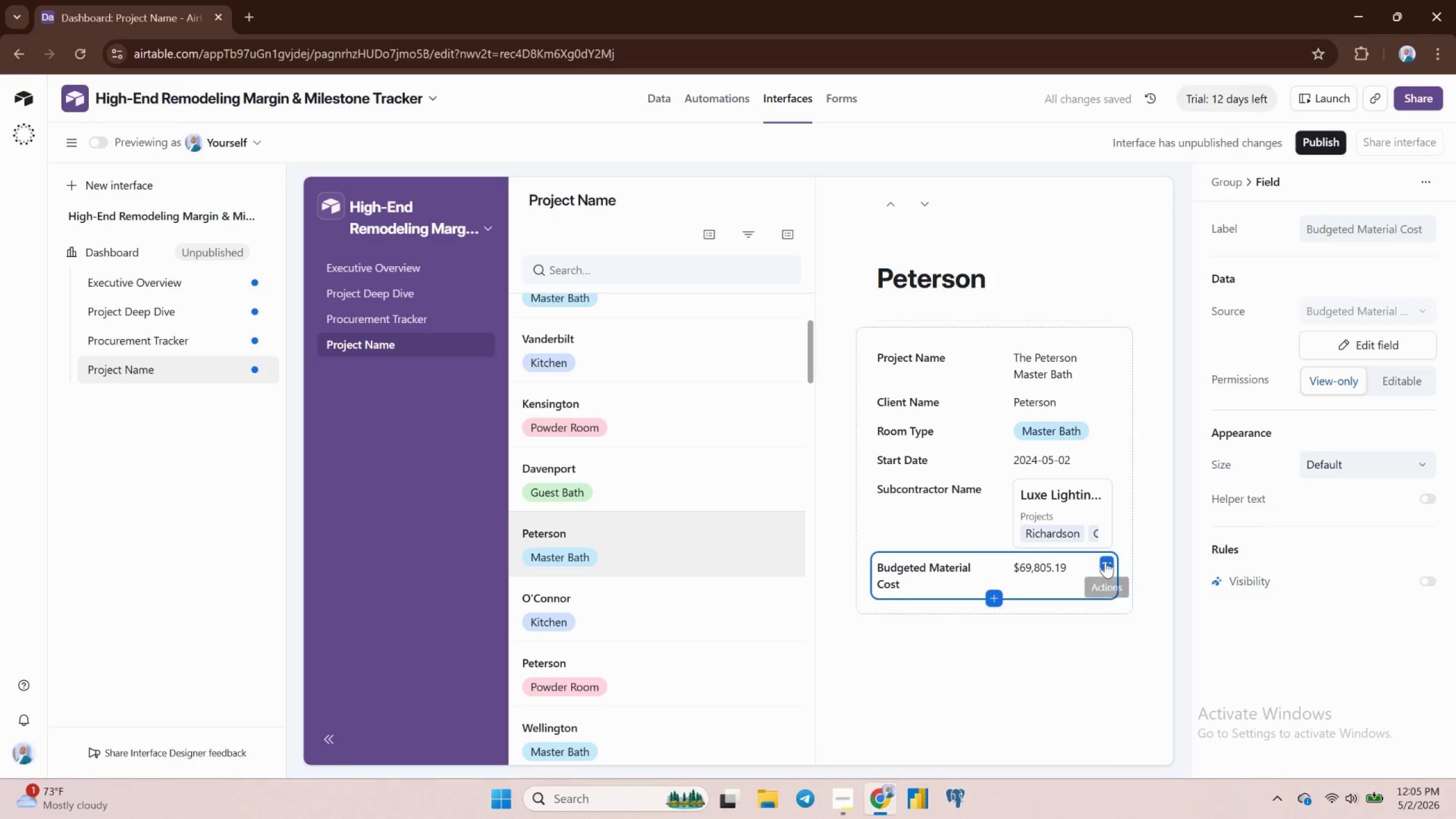 
left_click([1105, 561])
 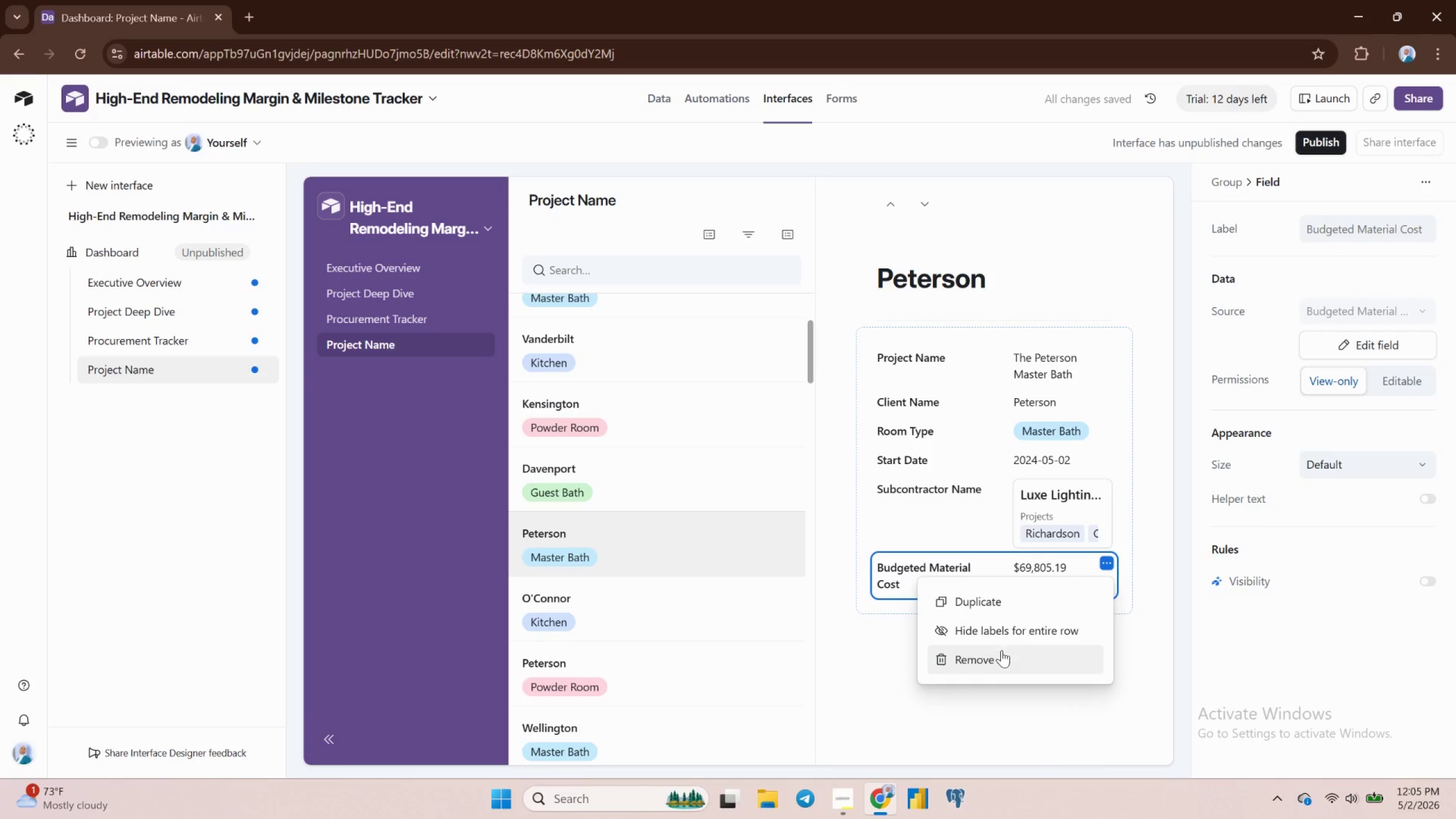 
left_click([992, 663])
 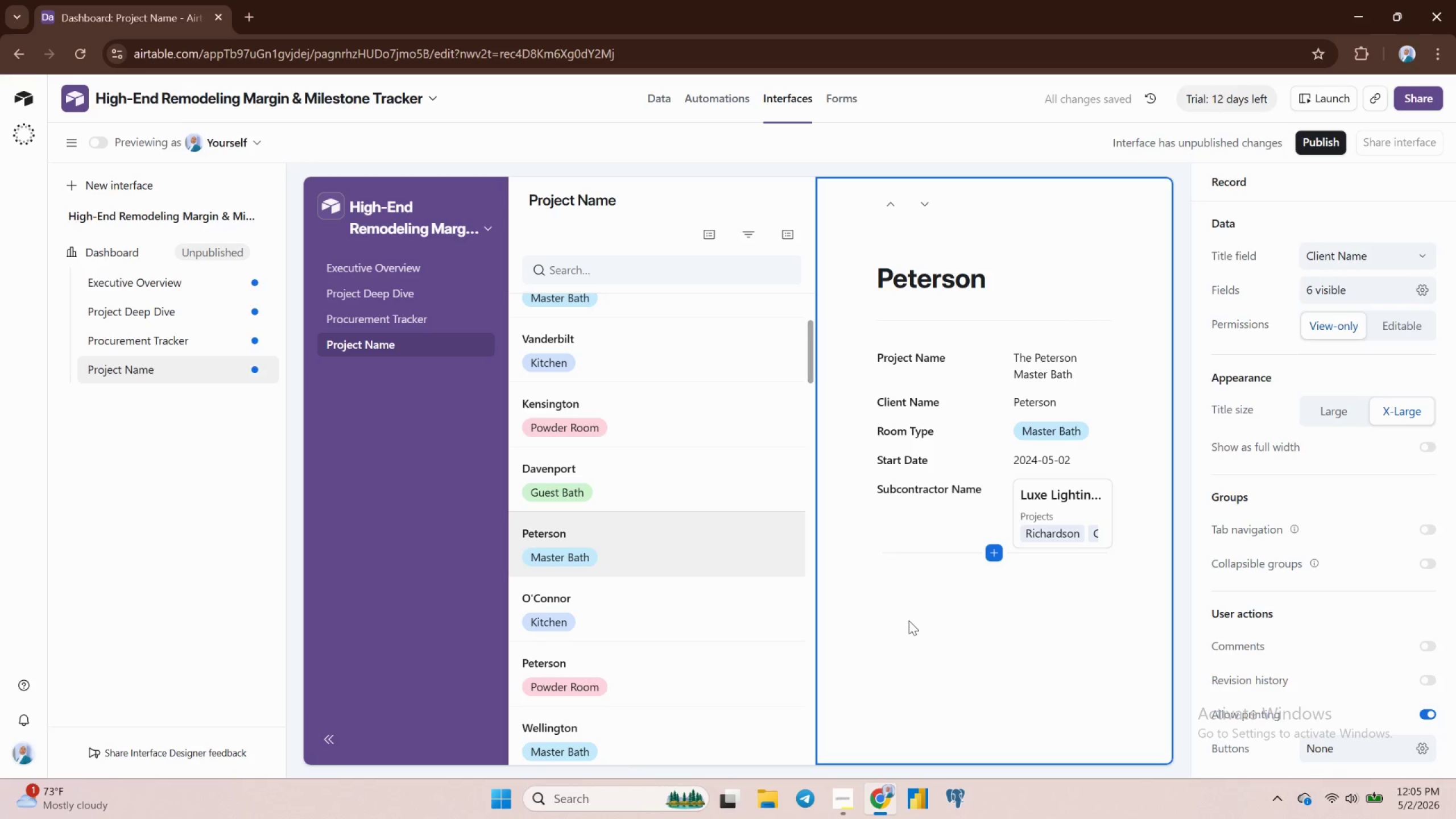 
left_click([909, 621])
 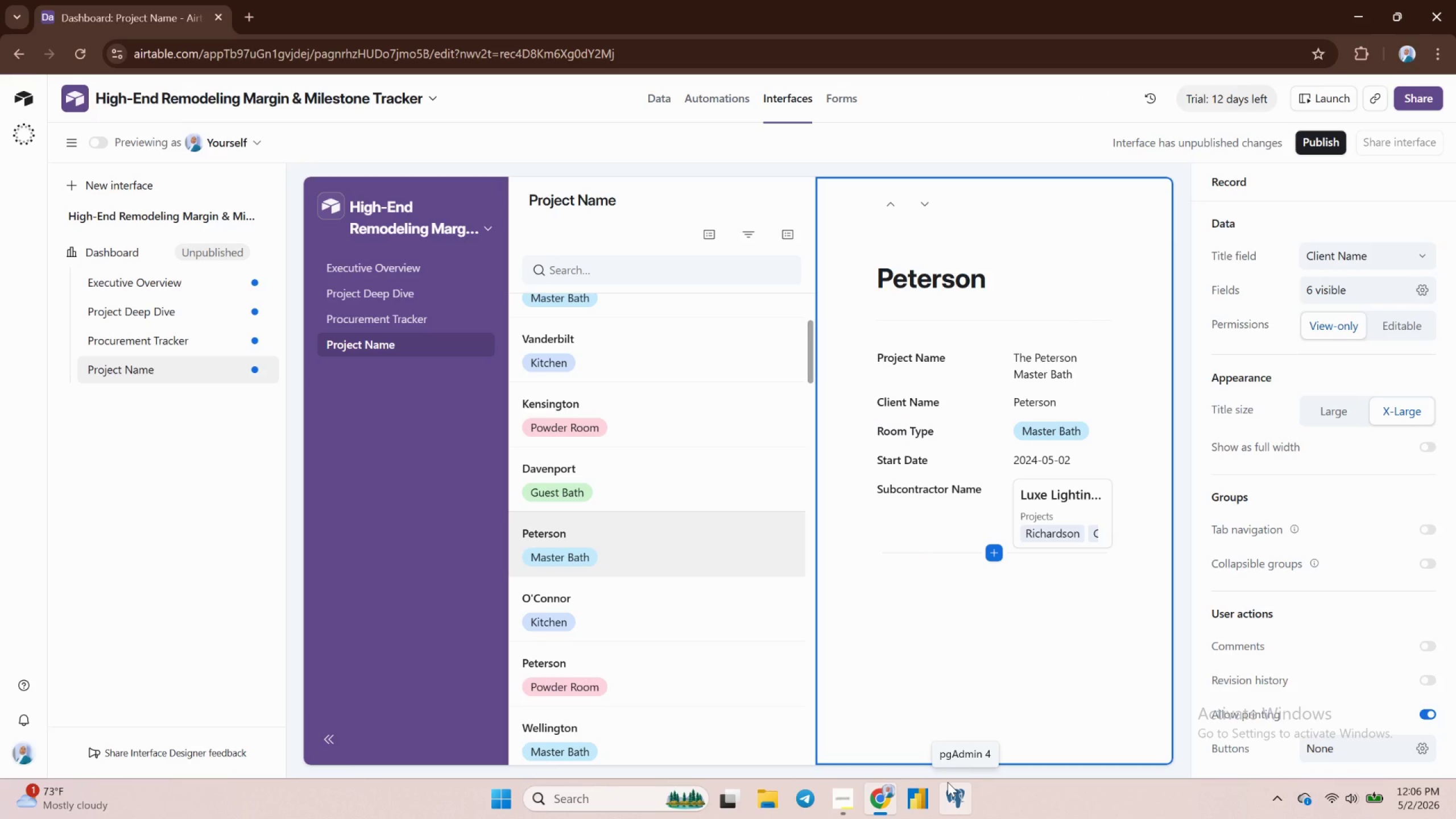 
wait(35.36)
 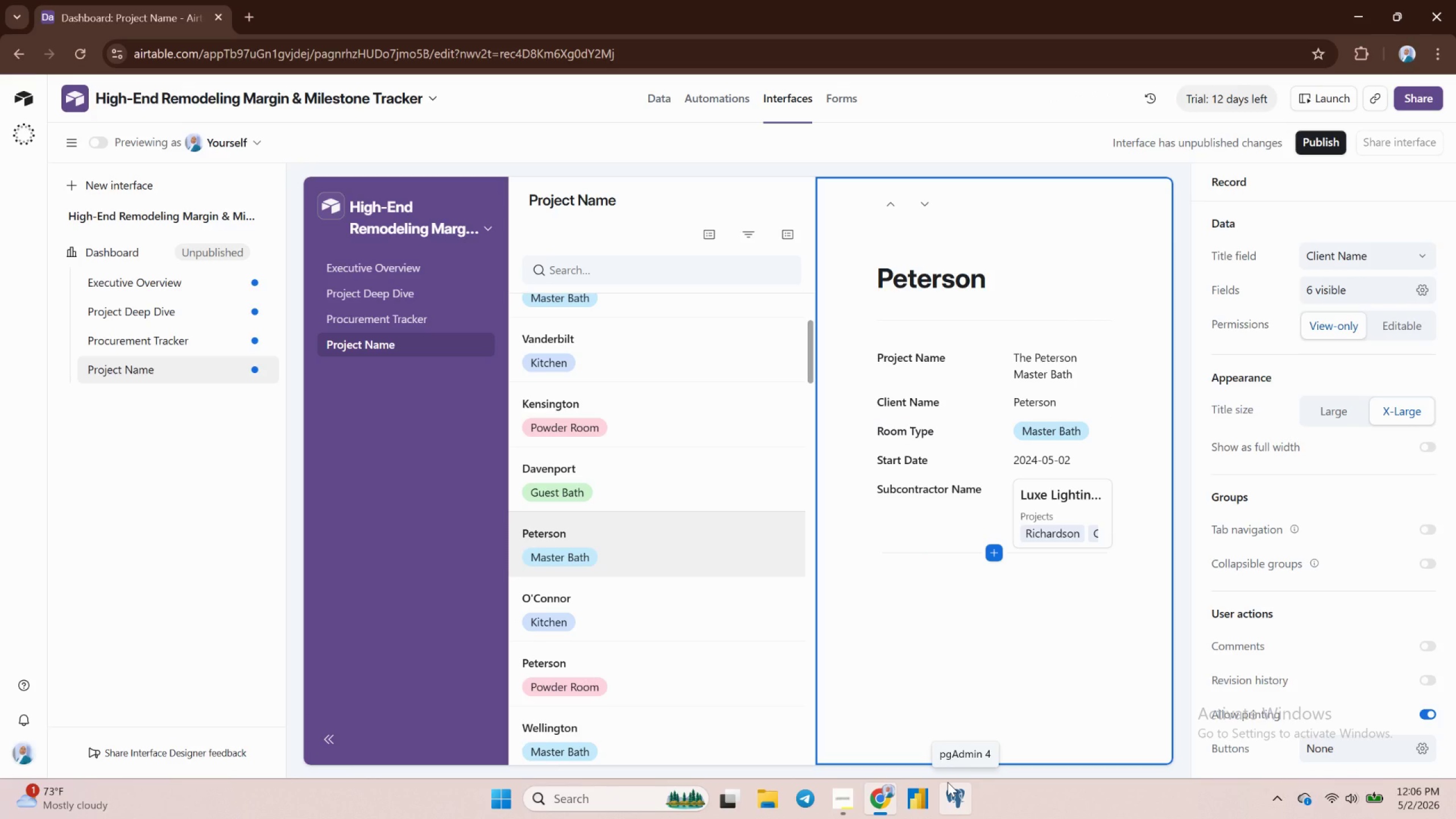 
scroll: coordinate [701, 290], scroll_direction: up, amount: 2.0
 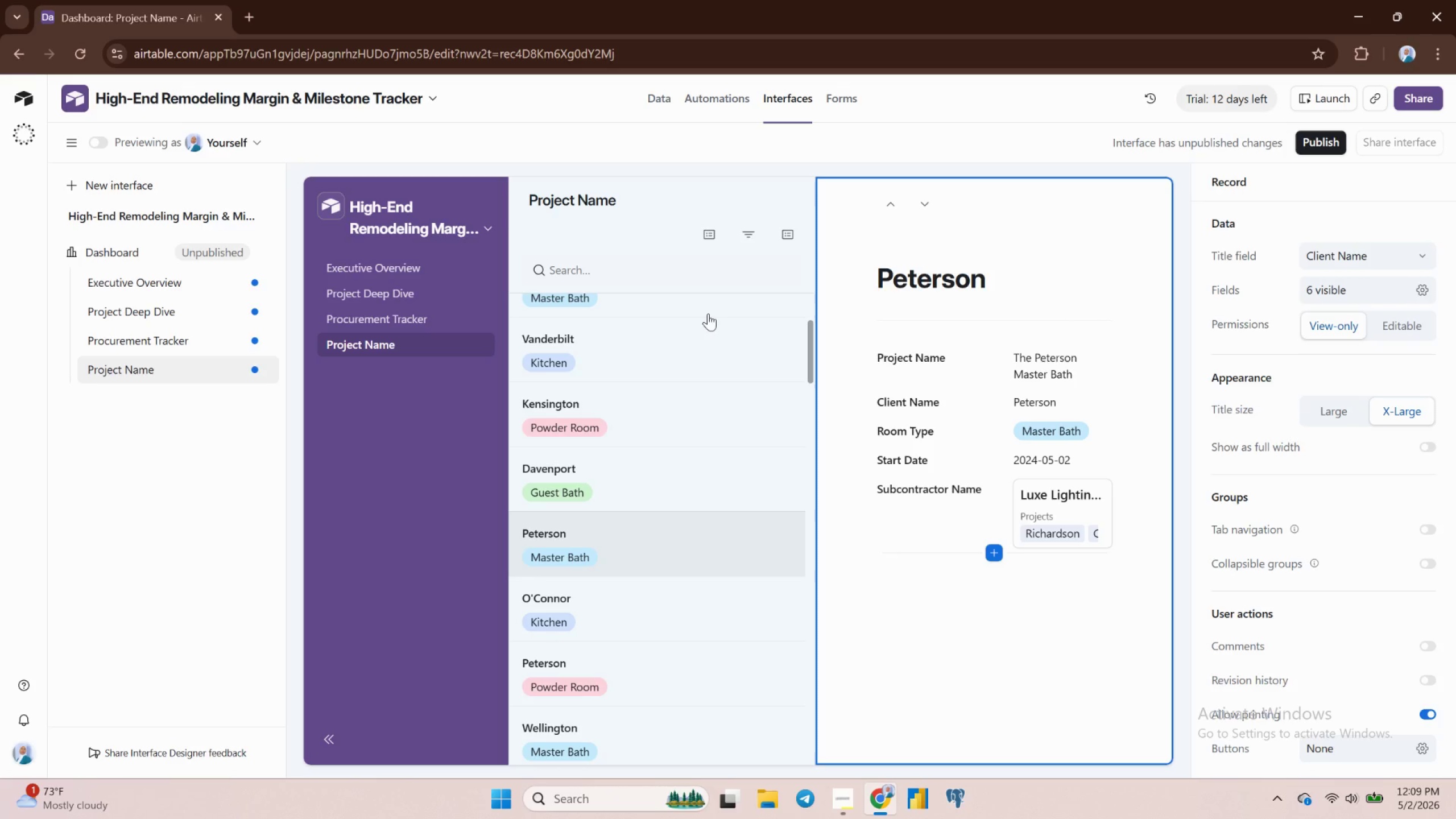 
wait(208.58)
 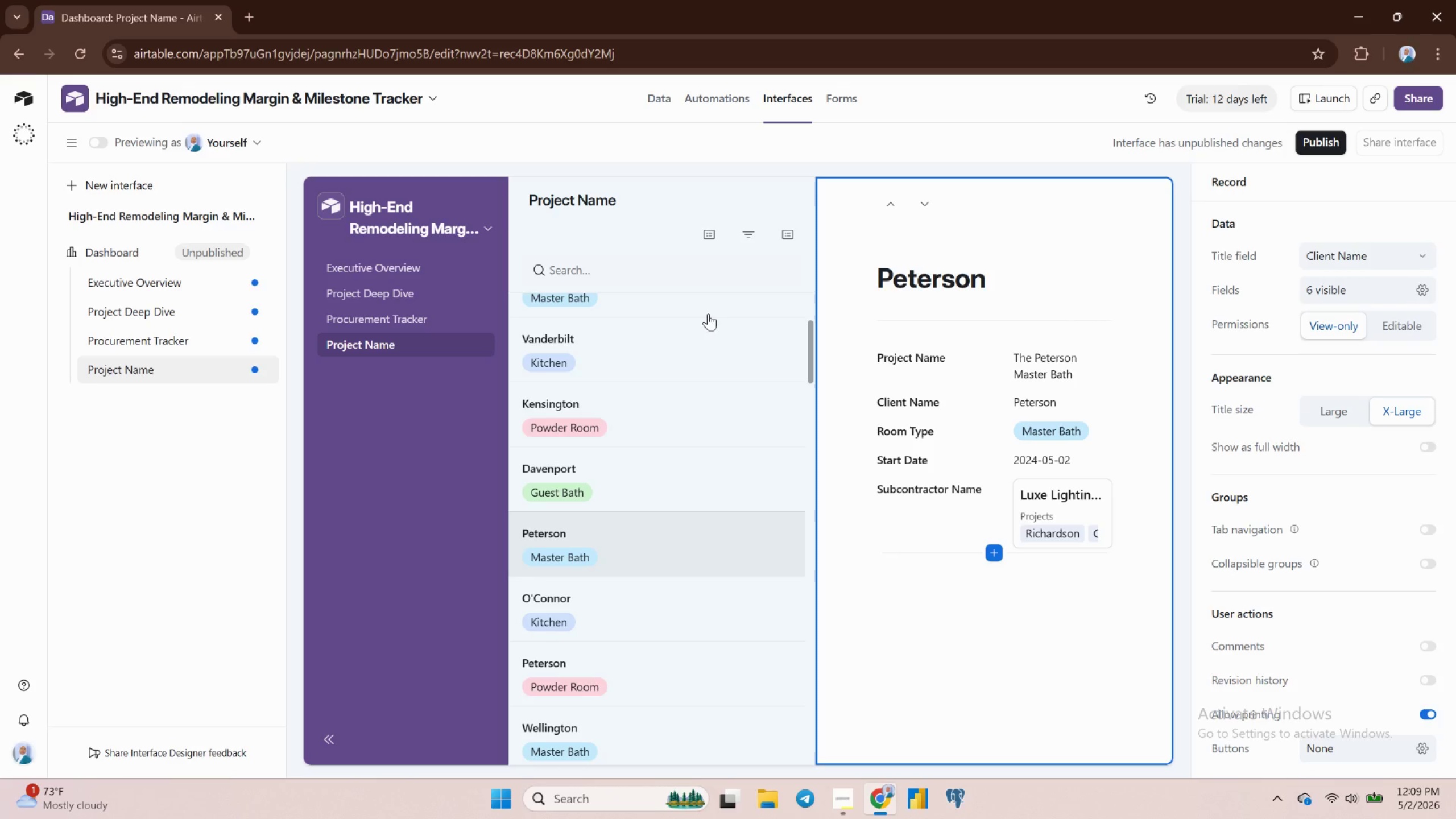 
scroll: coordinate [920, 610], scroll_direction: down, amount: 3.0
 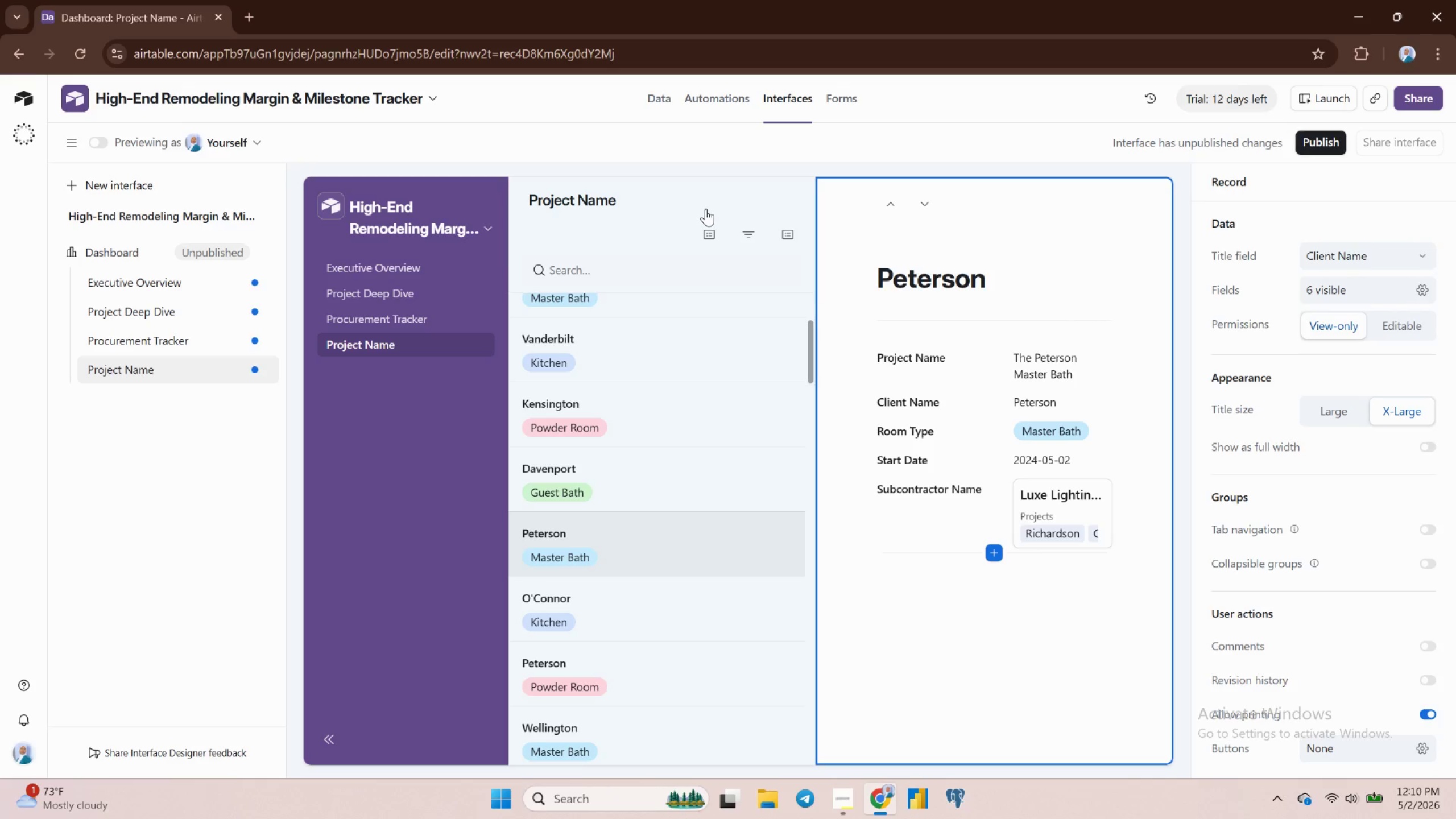 
scroll: coordinate [706, 209], scroll_direction: up, amount: 3.0
 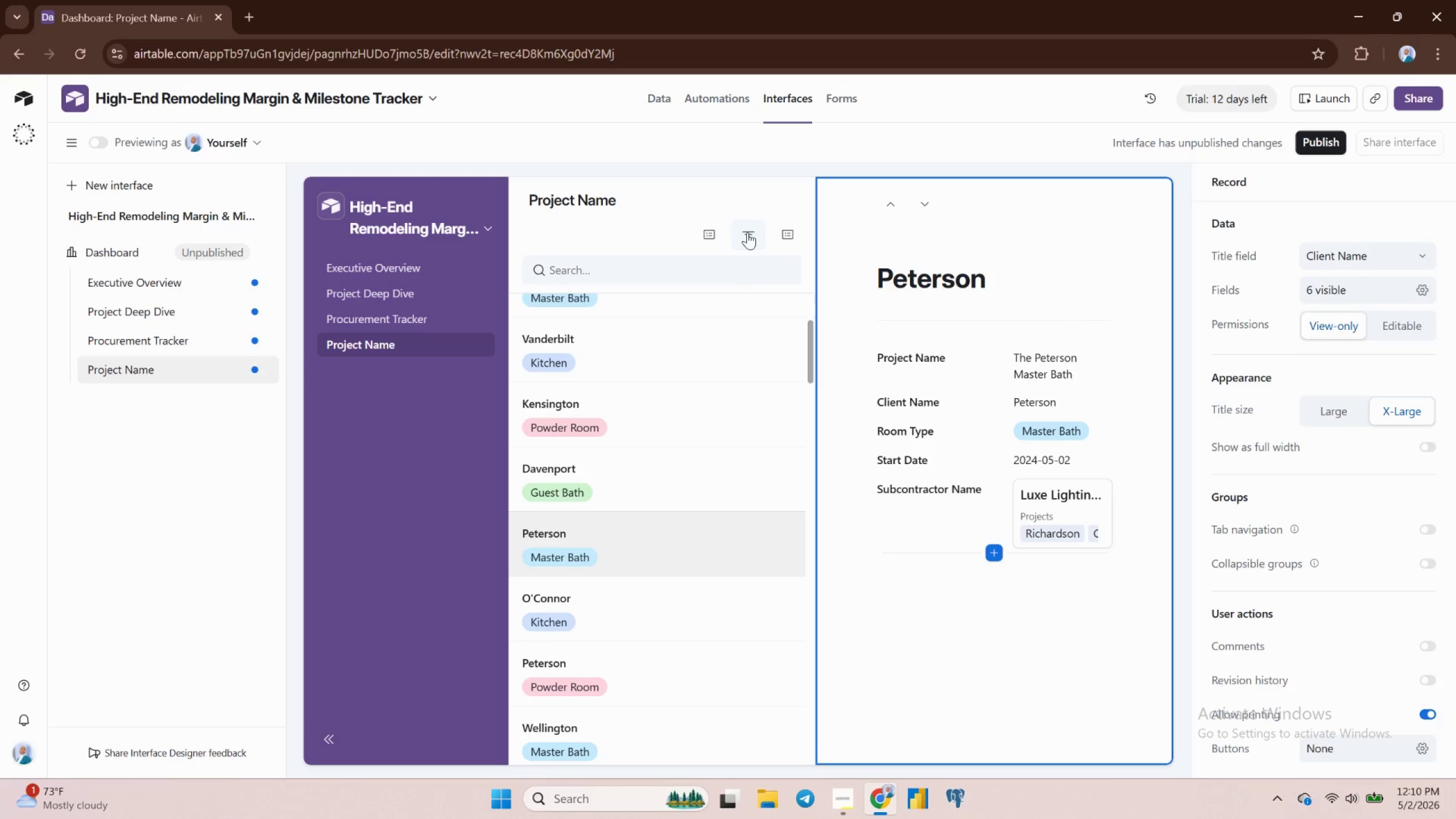 
left_click([747, 232])
 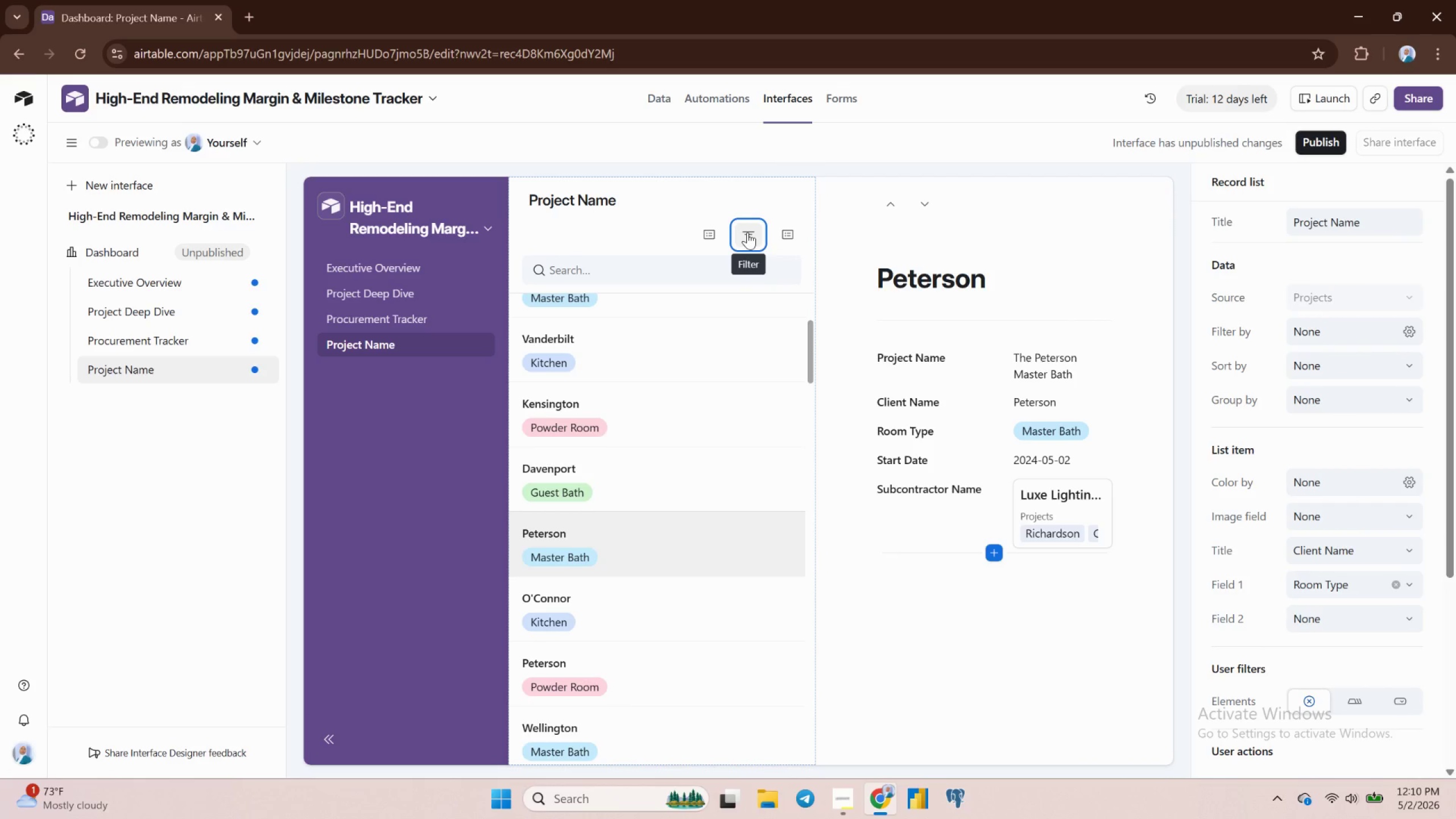 
left_click([747, 232])
 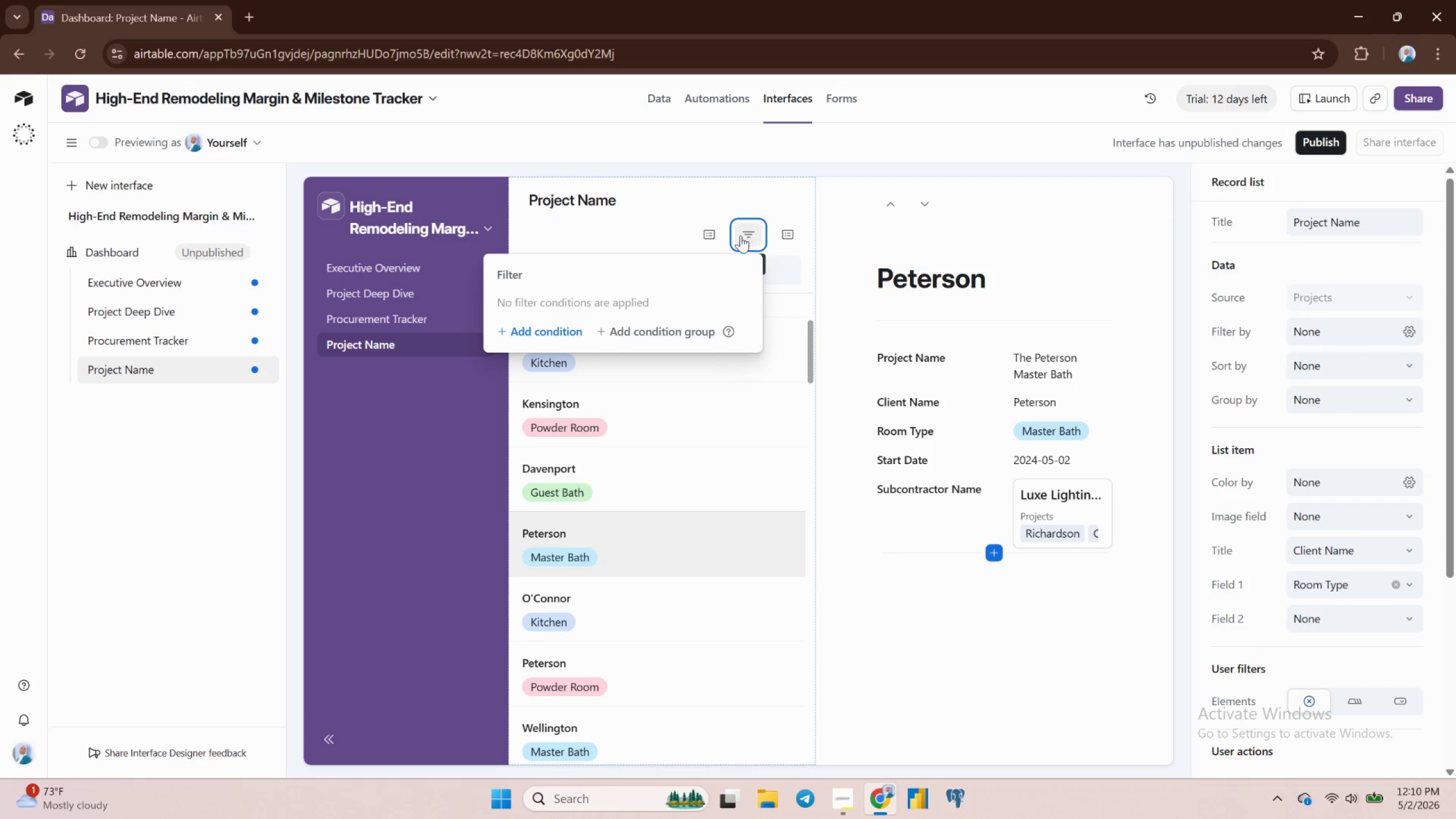 
left_click([706, 233])
 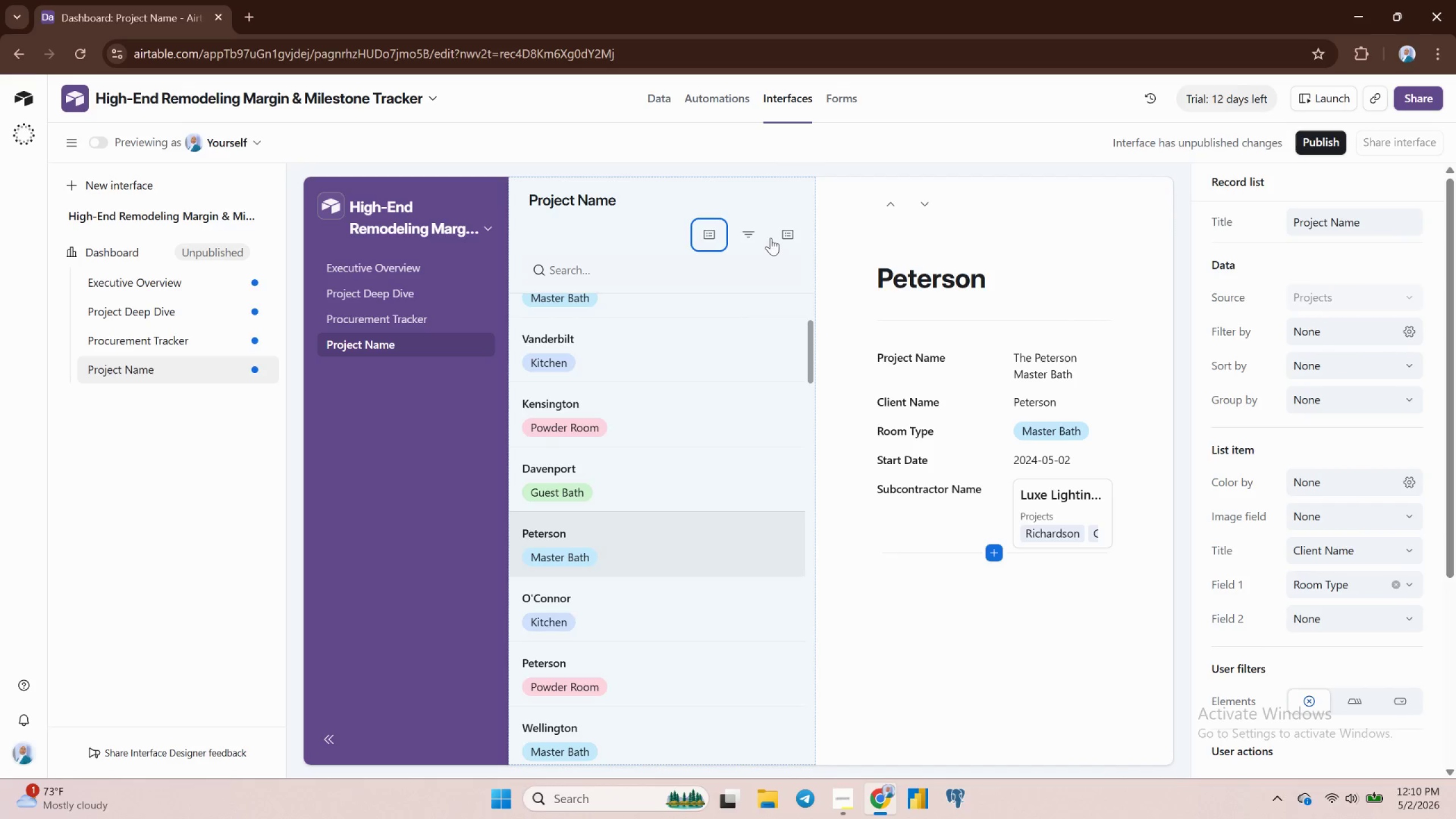 
left_click([788, 233])
 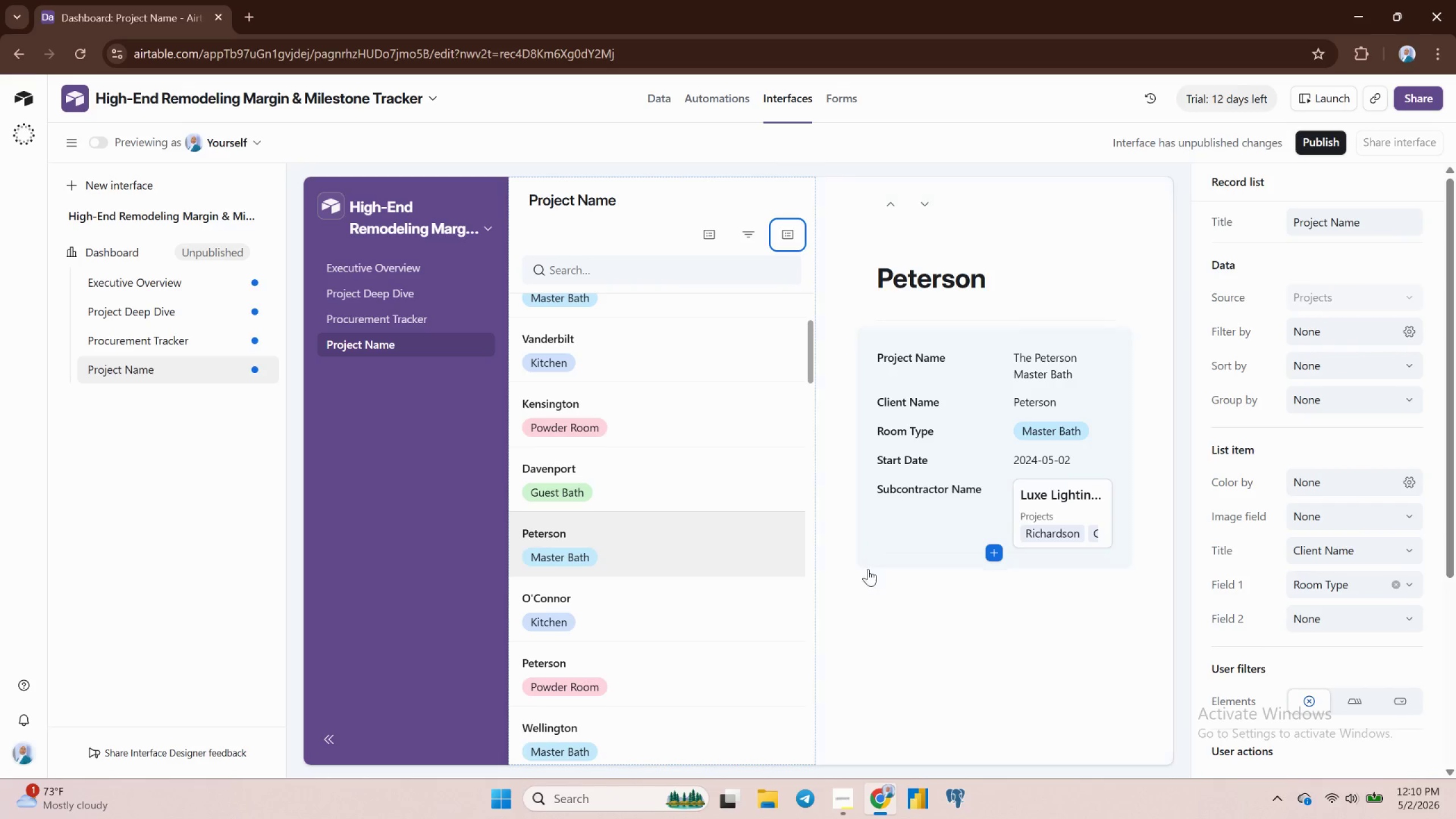 
scroll: coordinate [907, 569], scroll_direction: up, amount: 3.0
 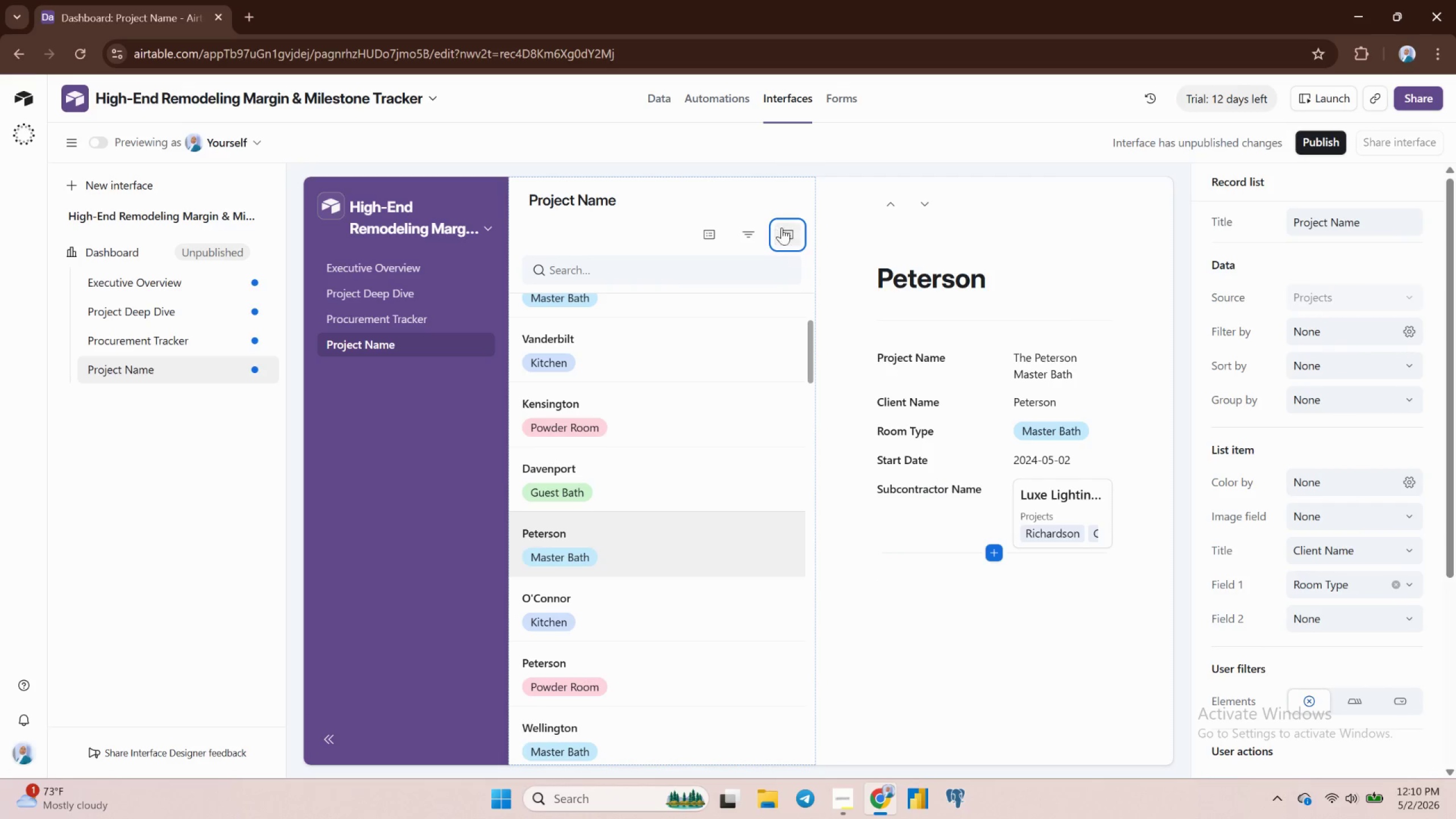 
left_click([795, 238])
 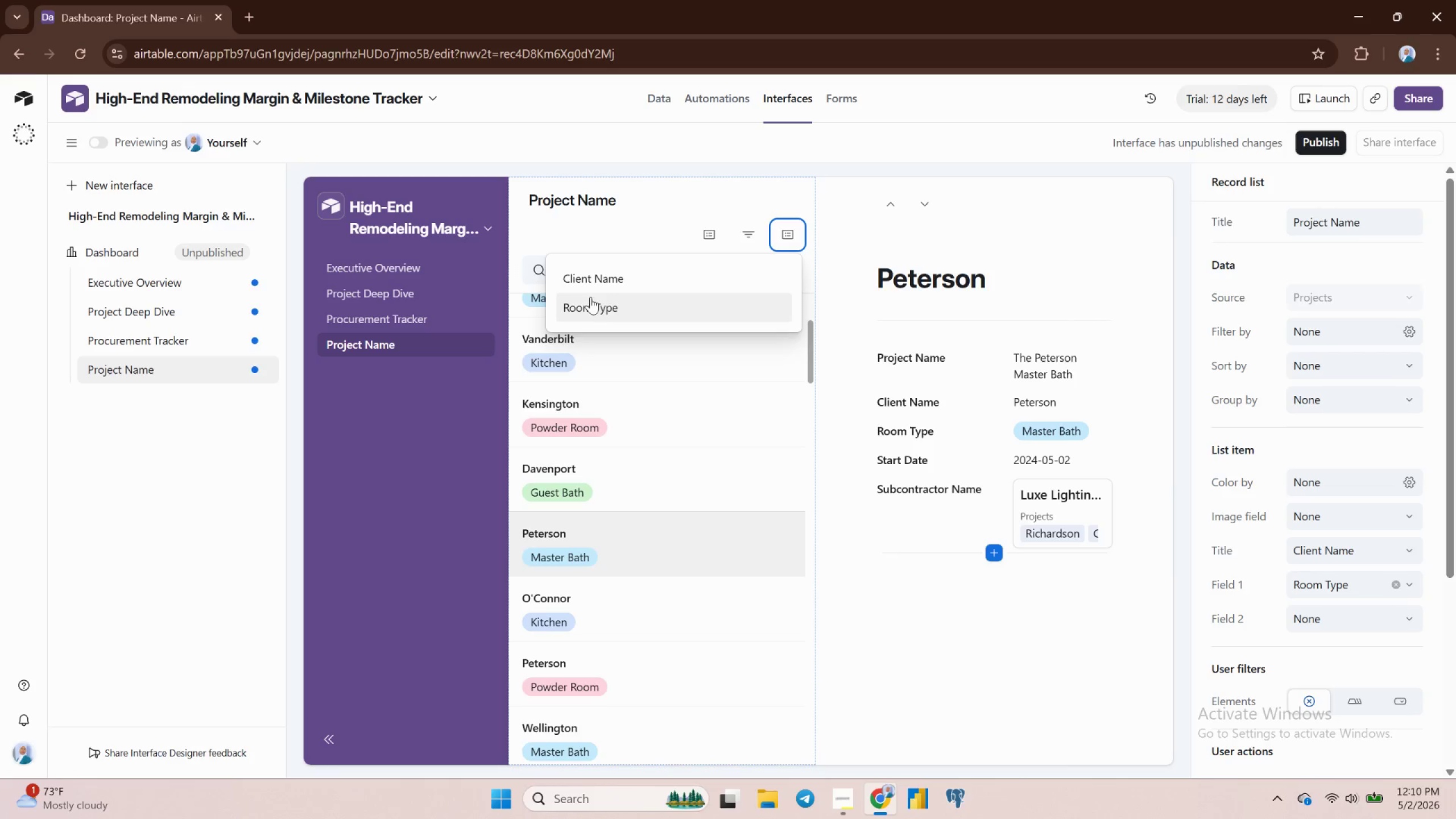 
left_click([595, 281])
 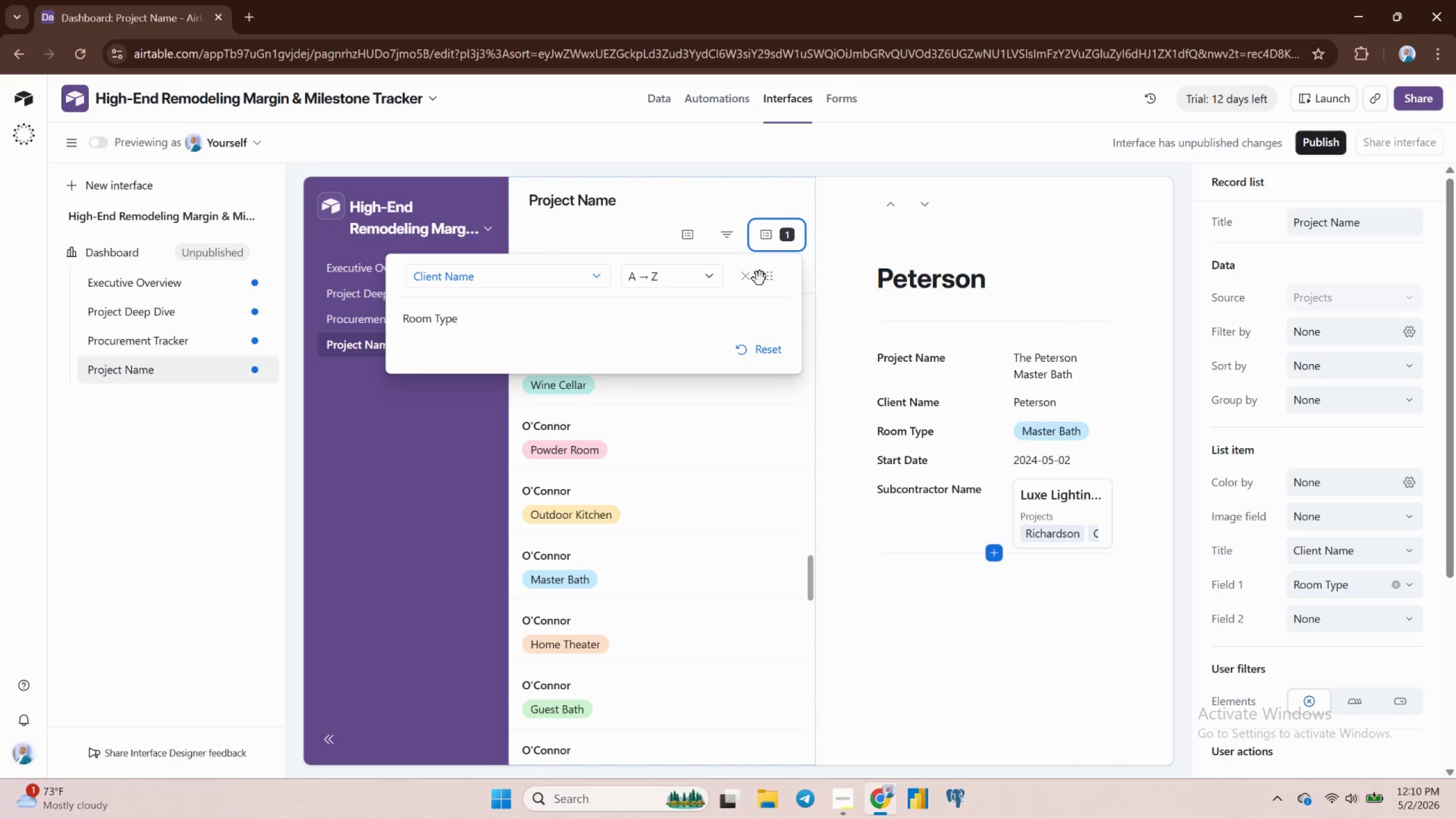 
wait(6.29)
 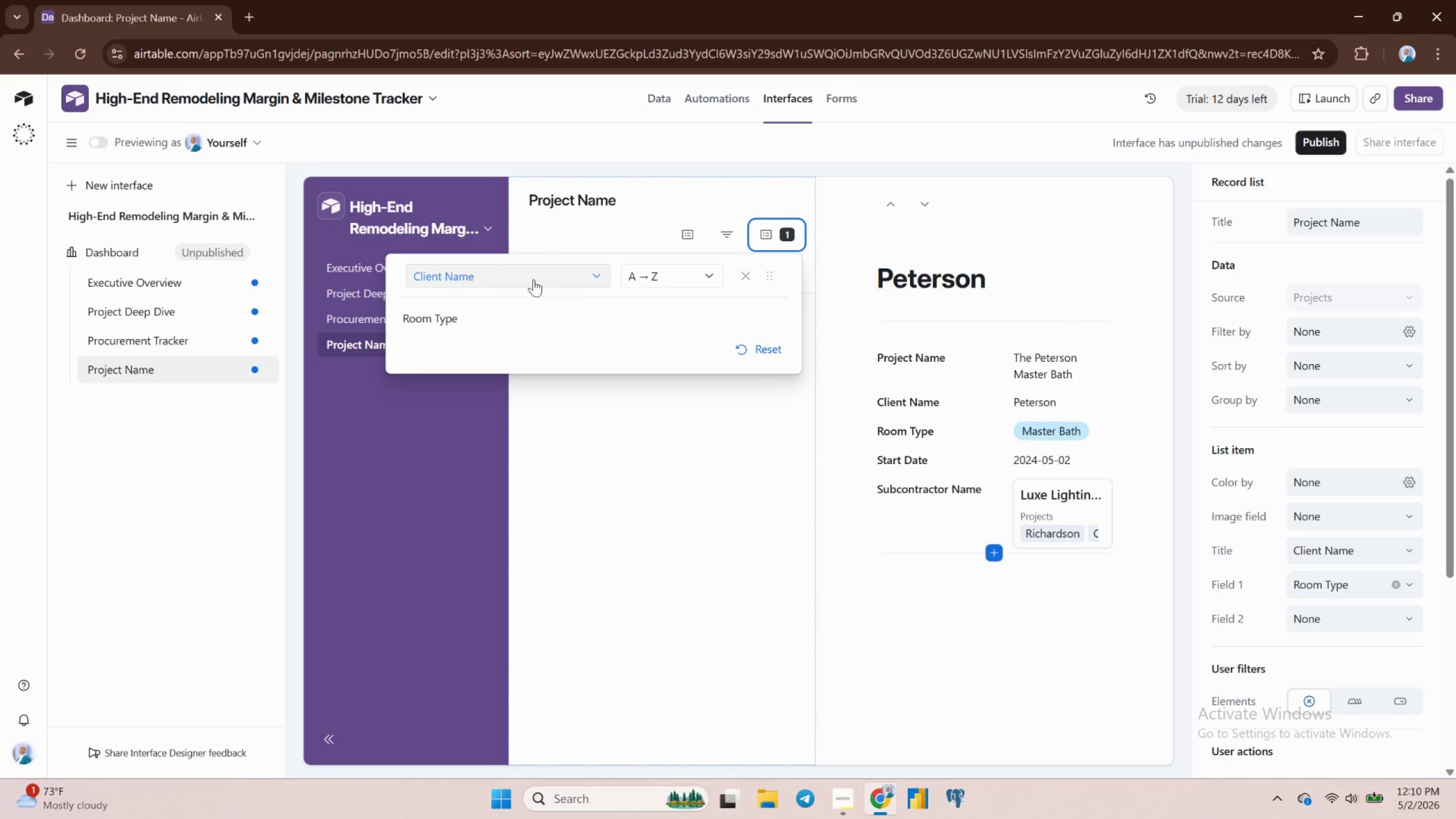 
left_click([813, 387])
 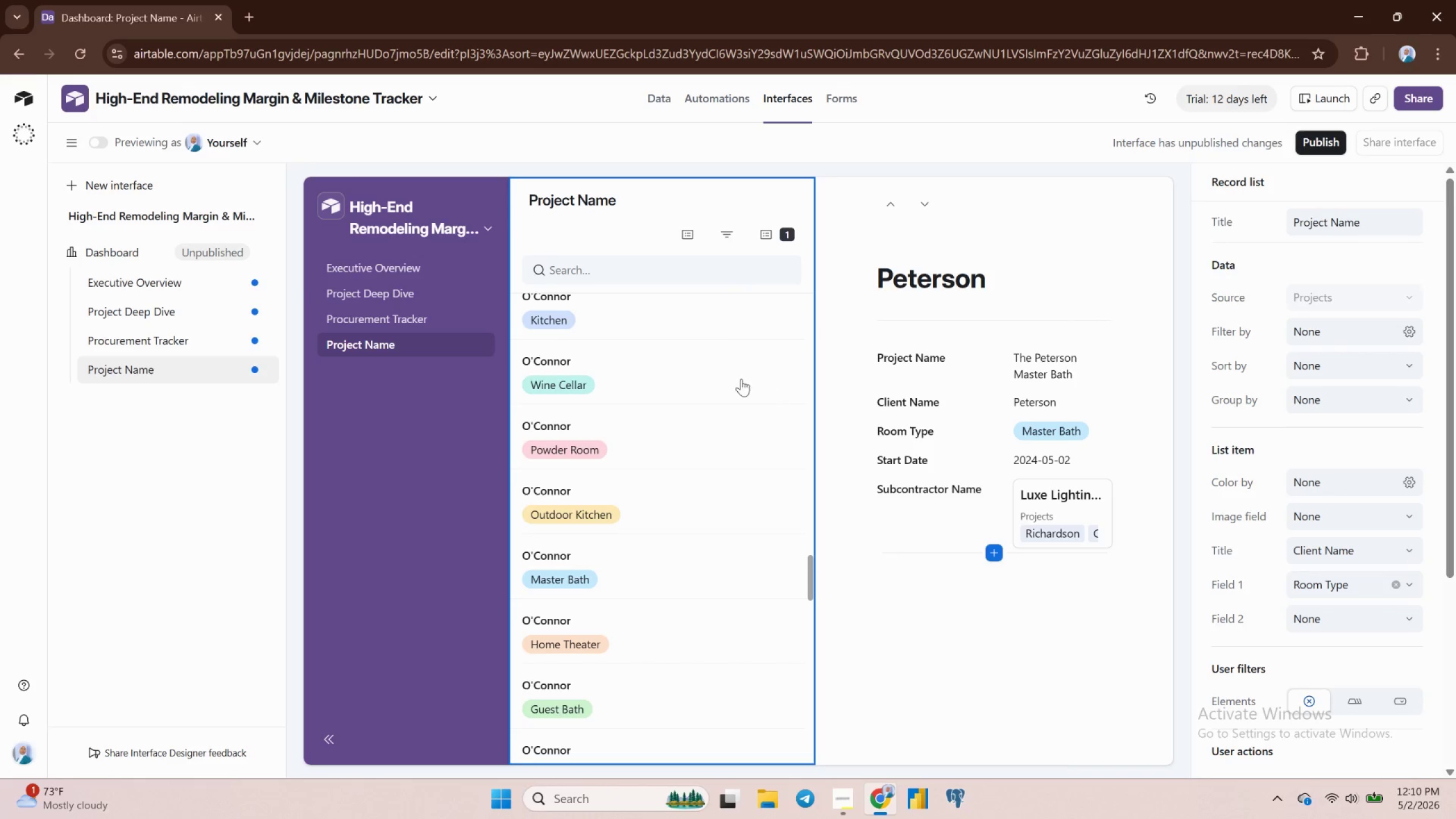 
scroll: coordinate [732, 379], scroll_direction: up, amount: 37.0
 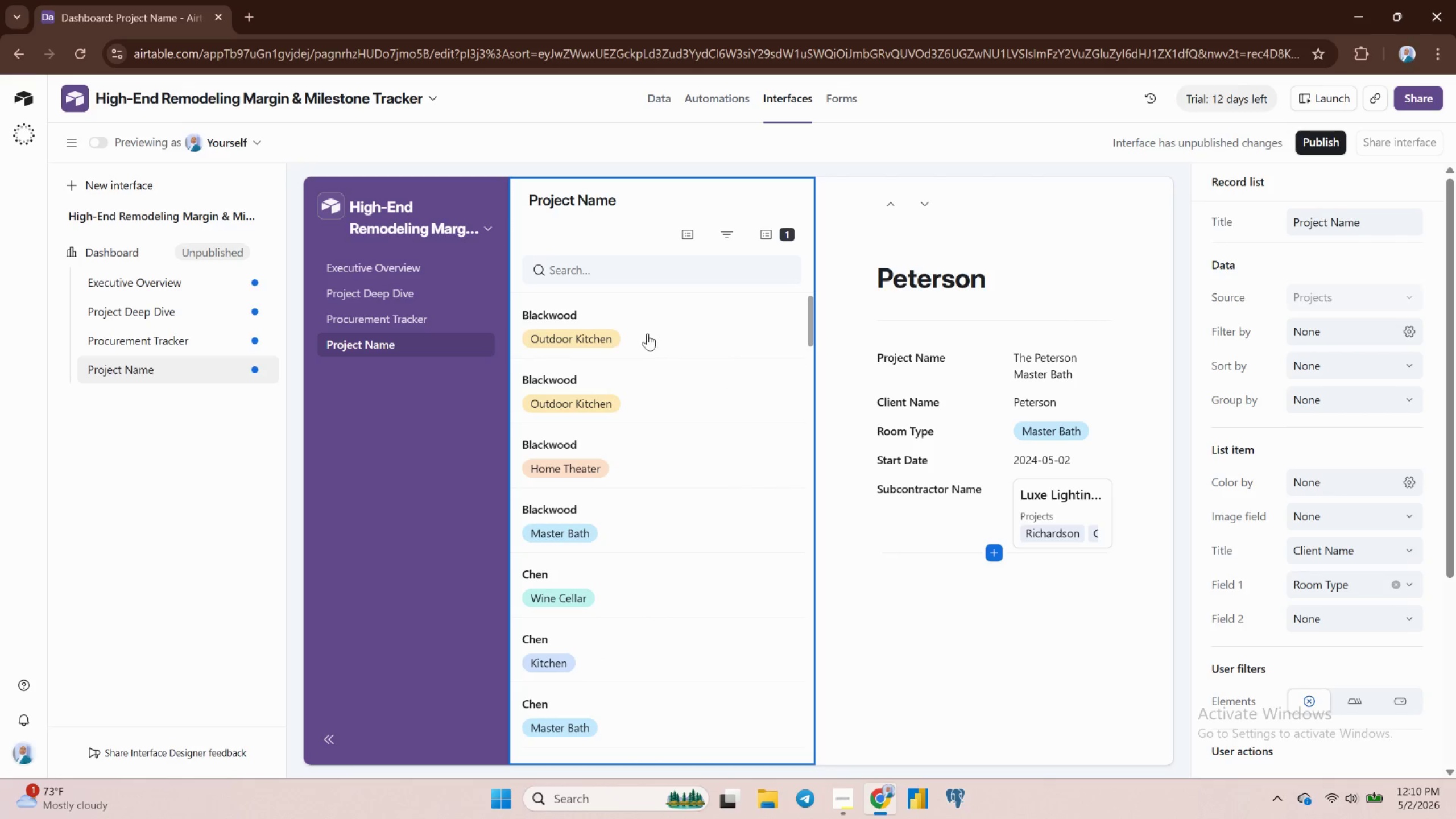 
left_click([646, 330])
 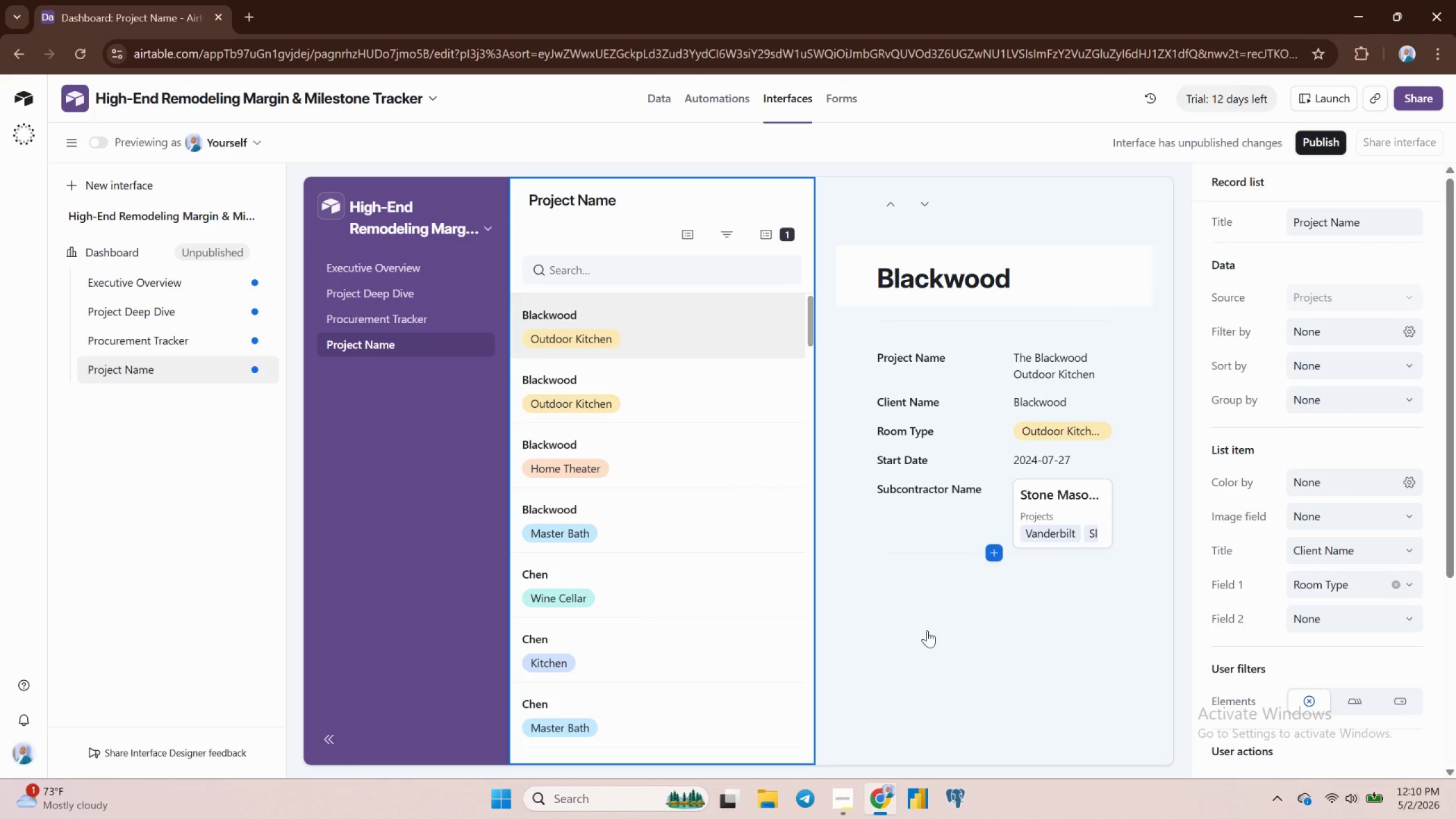 
wait(16.94)
 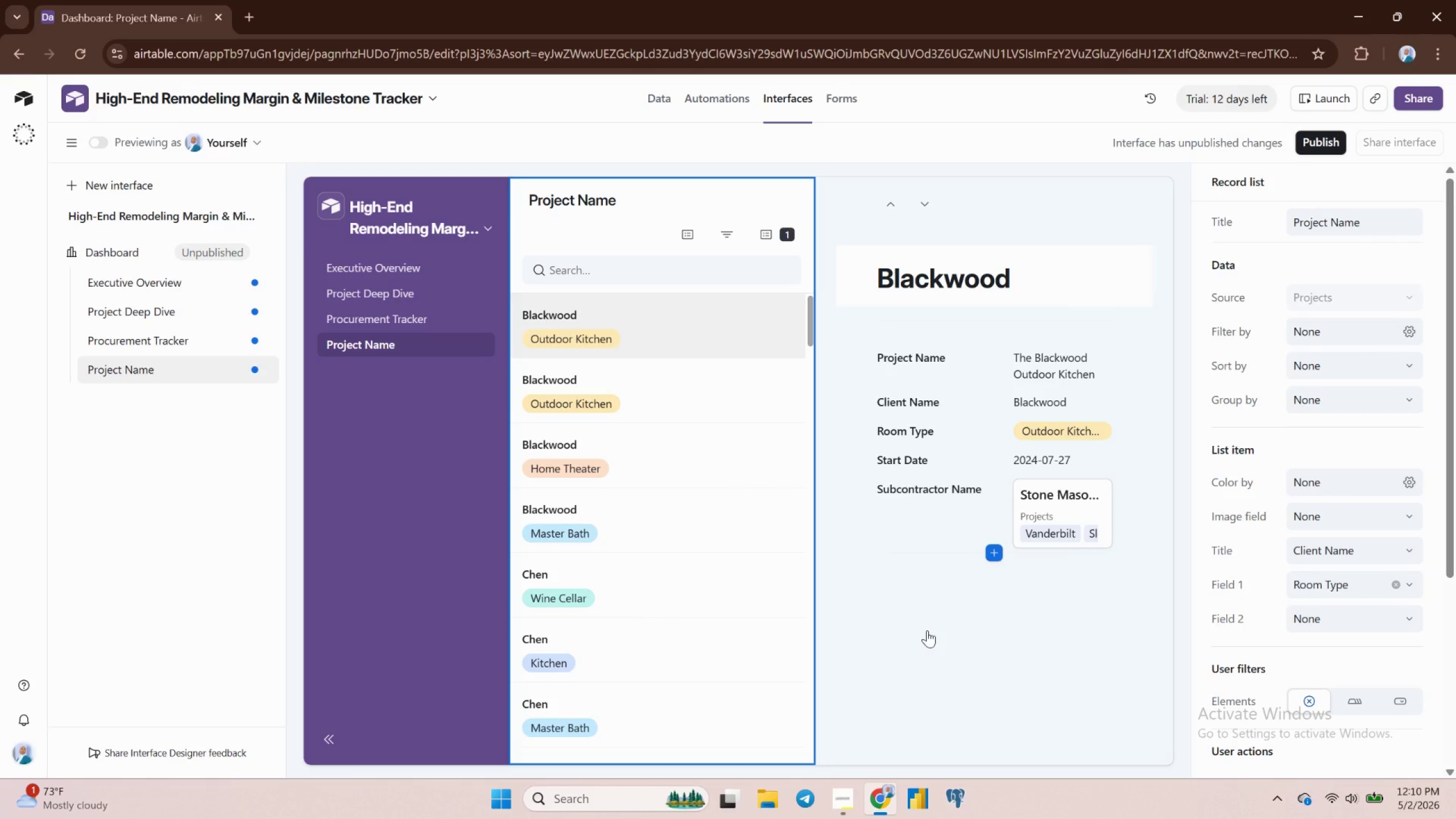 
scroll: coordinate [934, 193], scroll_direction: up, amount: 3.0
 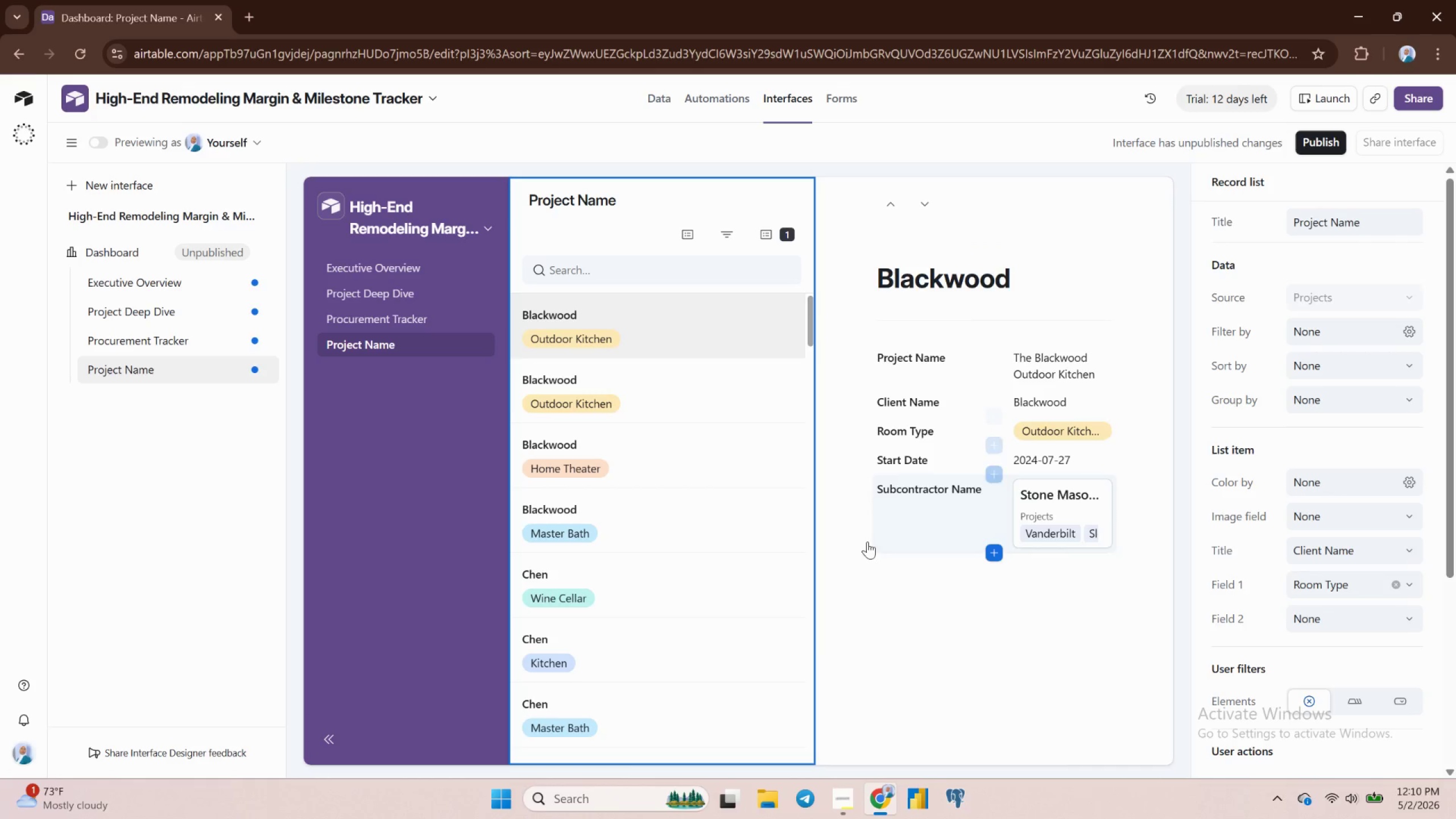 
scroll: coordinate [742, 487], scroll_direction: down, amount: 13.0
 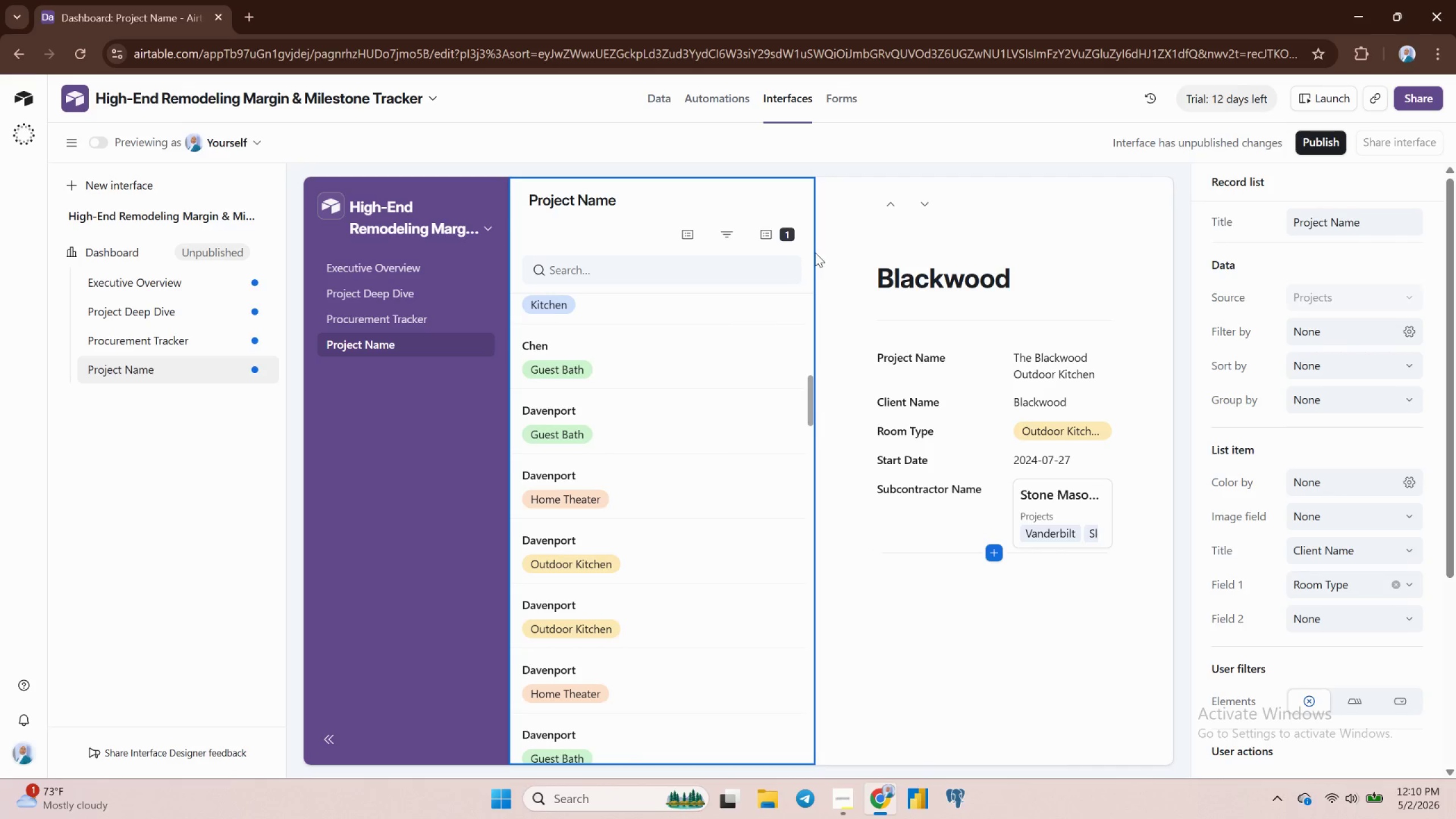 
wait(10.65)
 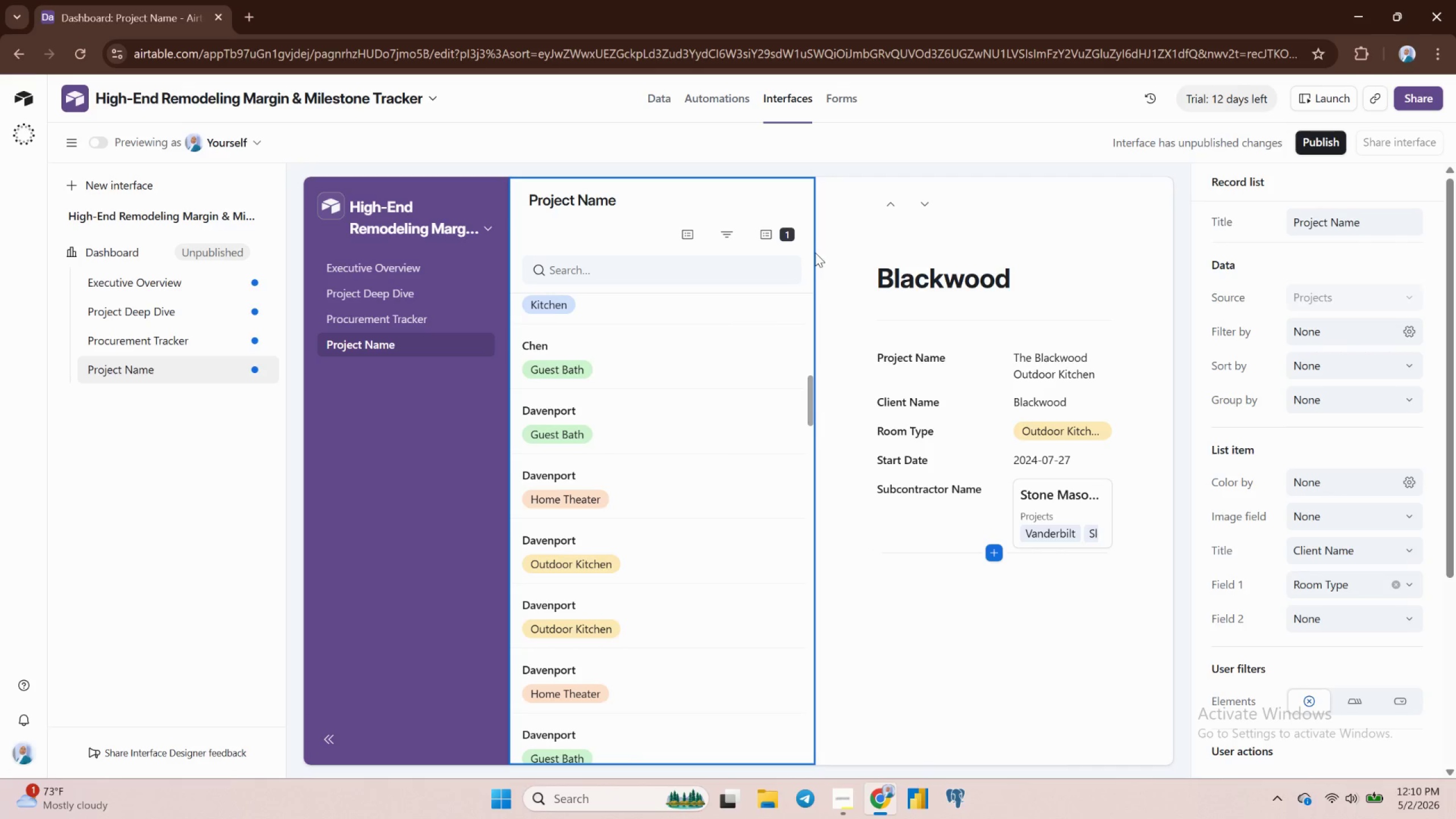 
left_click([999, 582])
 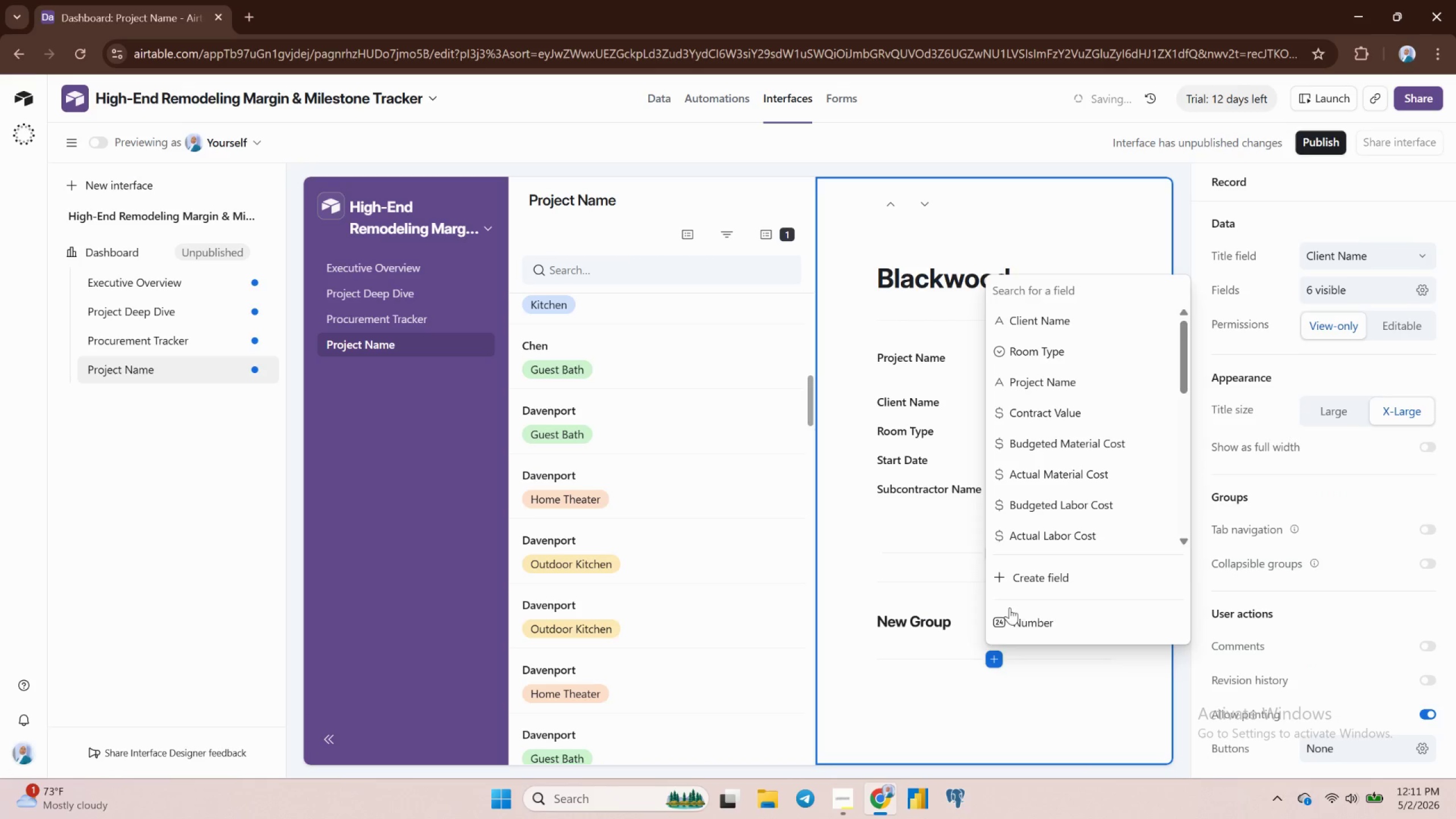 
left_click([1019, 625])
 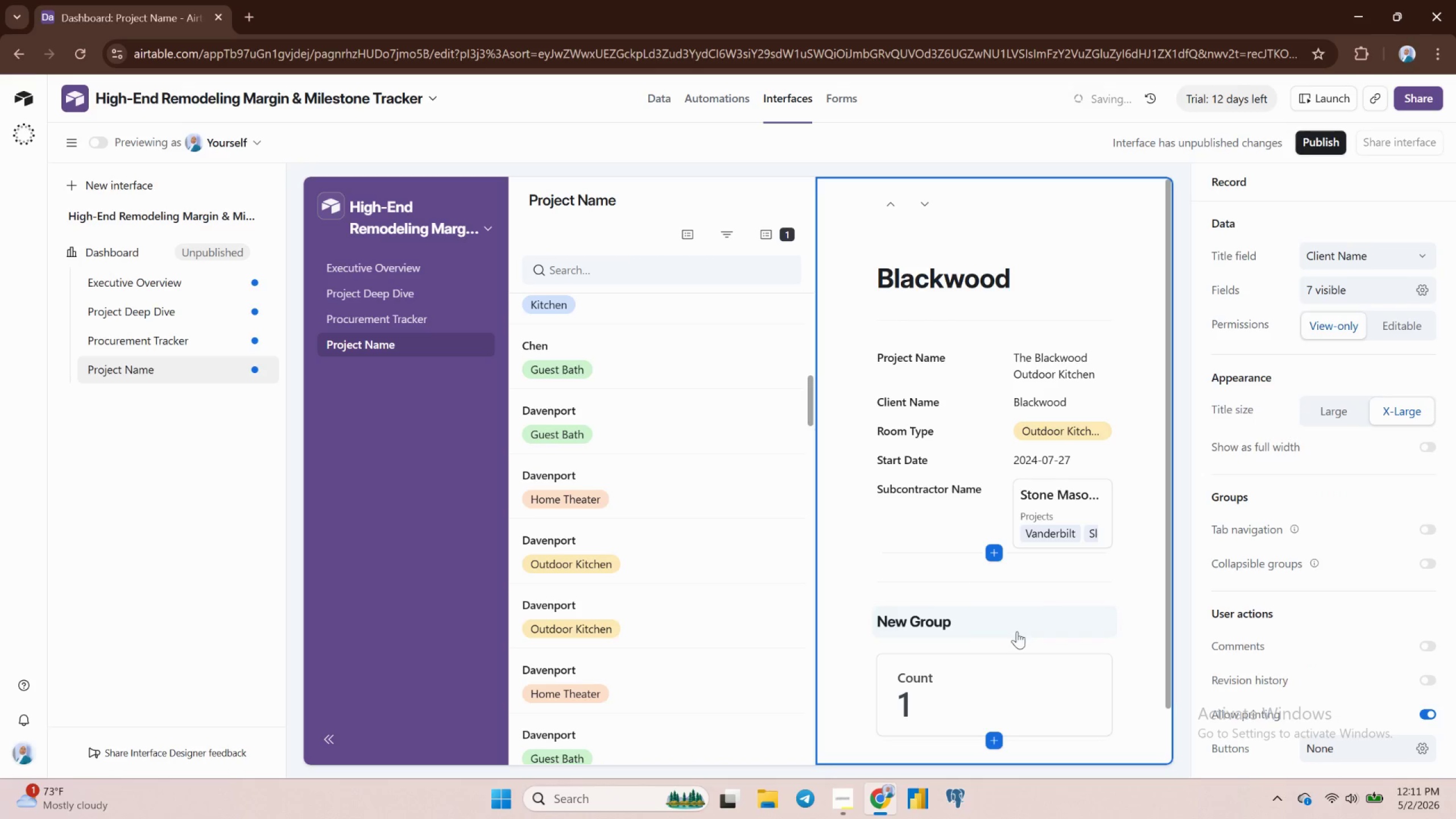 
scroll: coordinate [977, 671], scroll_direction: down, amount: 1.0
 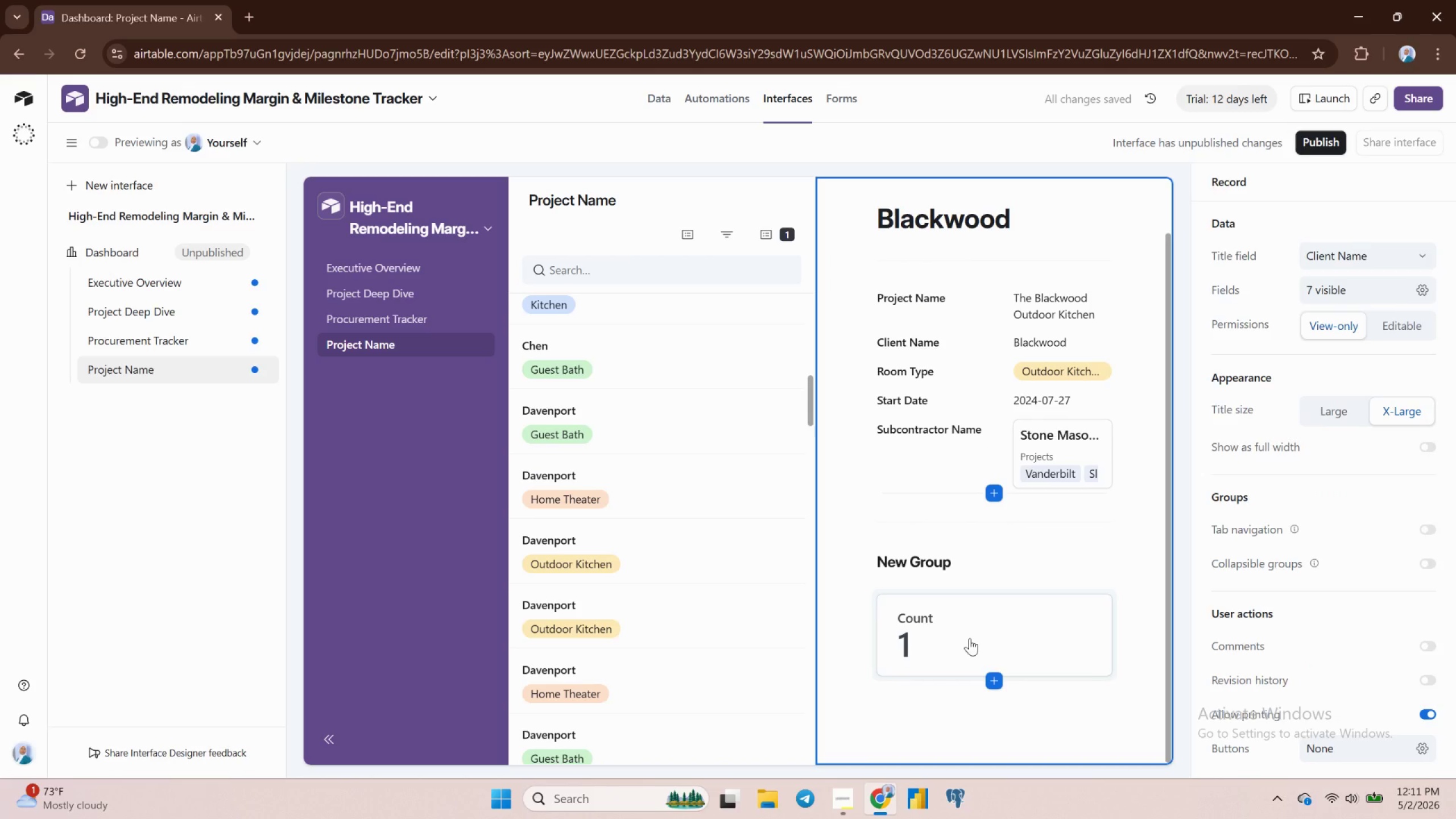 
left_click([970, 638])
 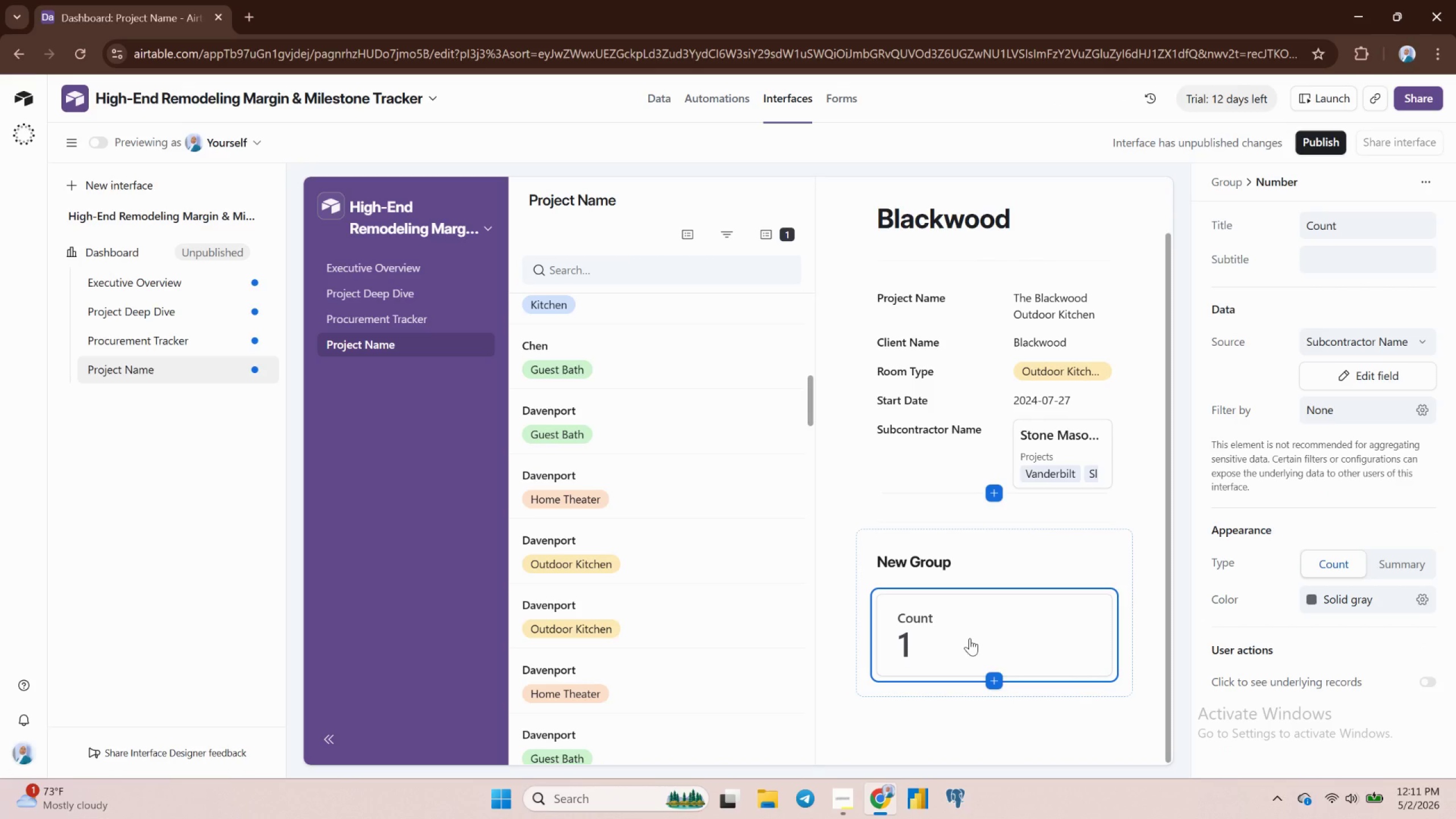 
wait(9.49)
 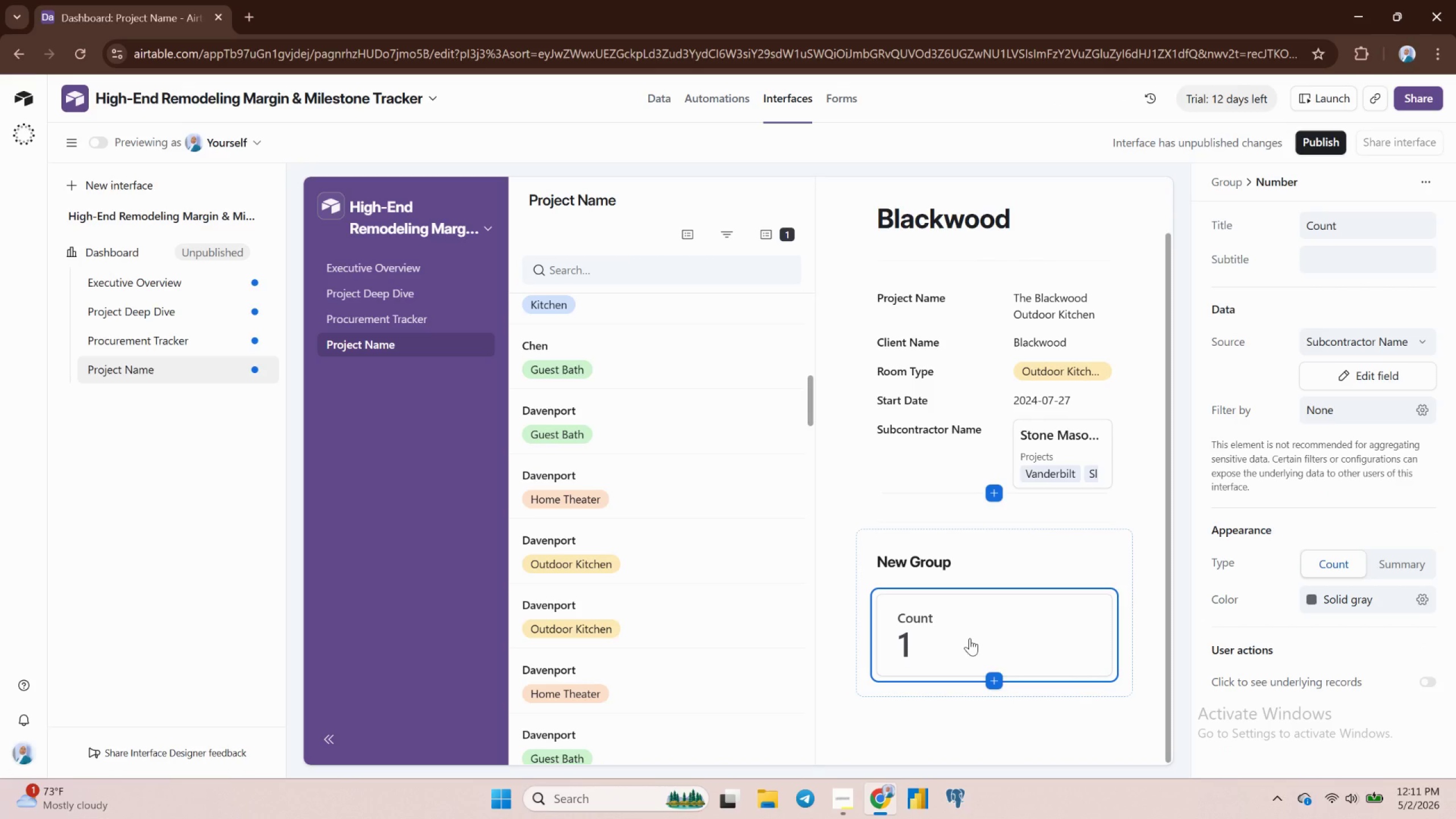 
left_click([1318, 228])
 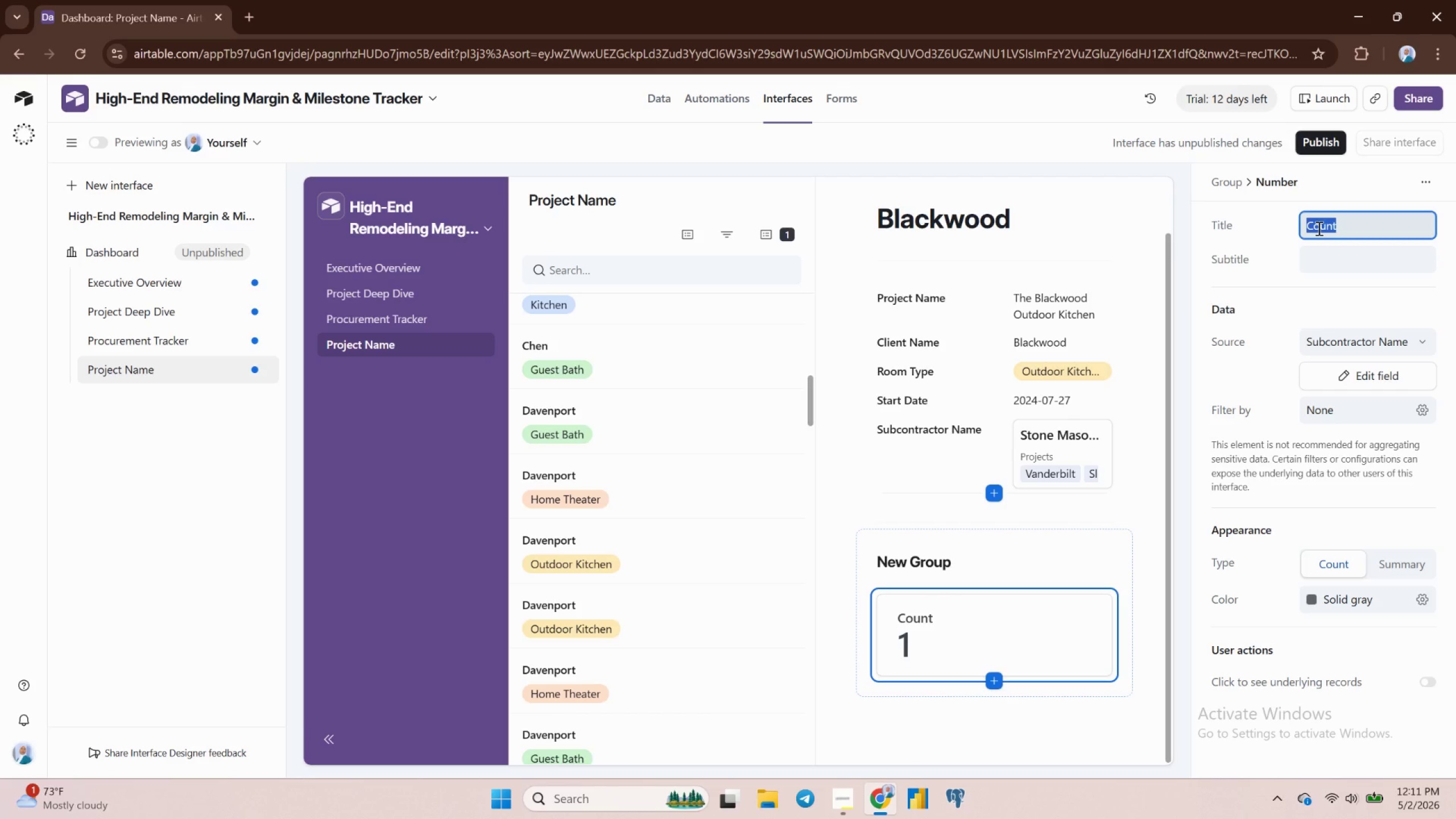 
type(Contrac)
 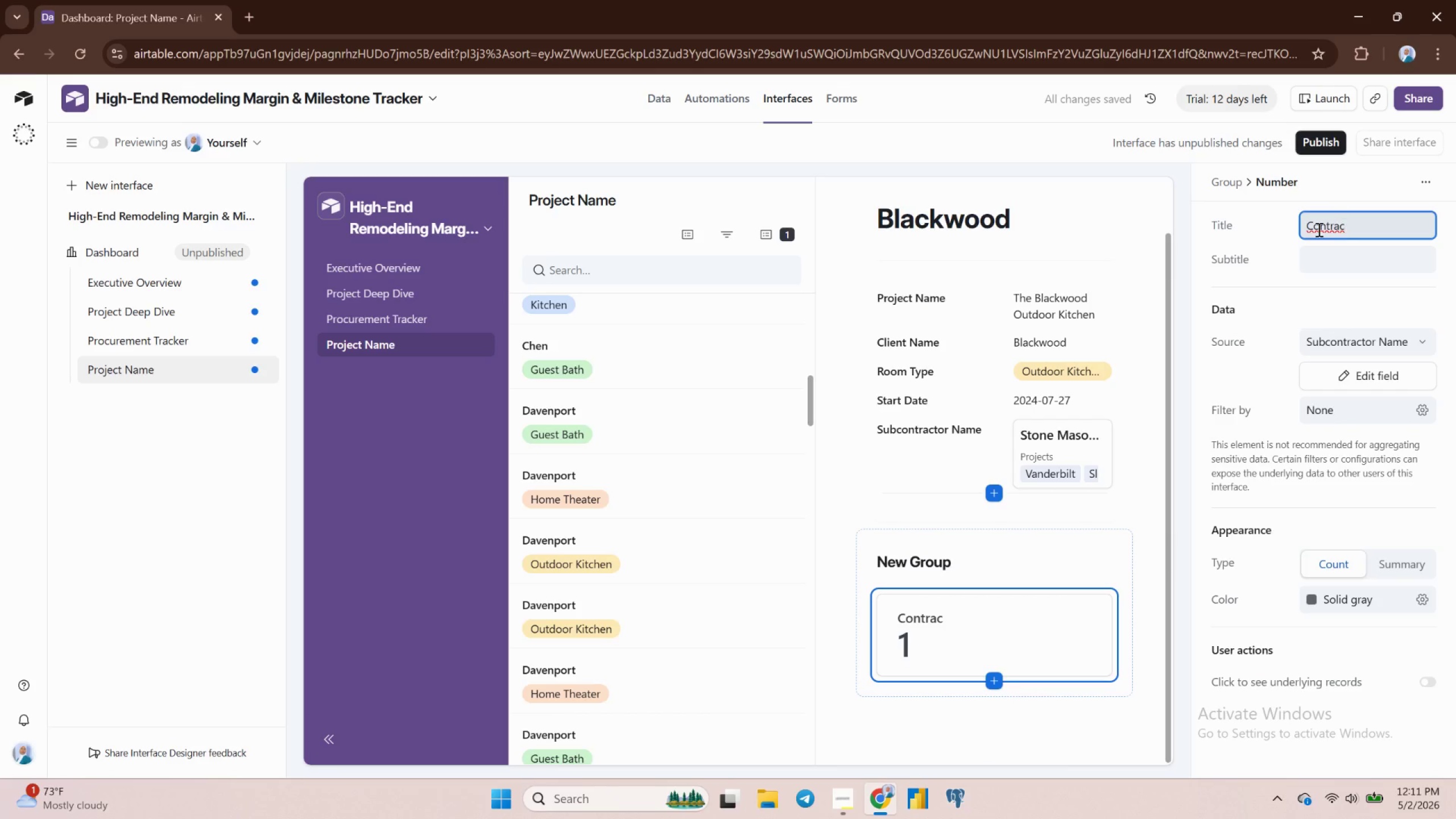 
type(t Value)
 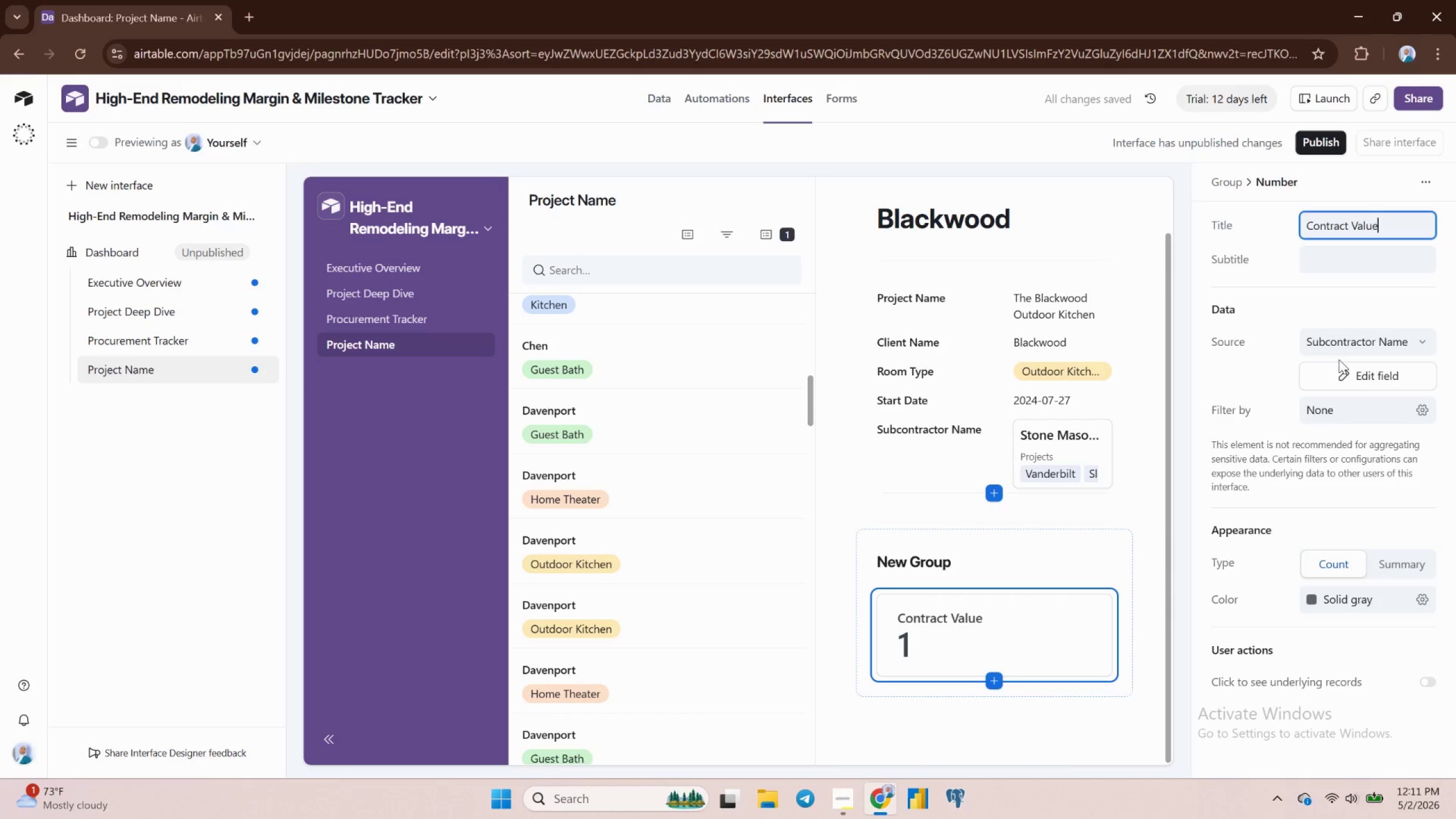 
wait(6.38)
 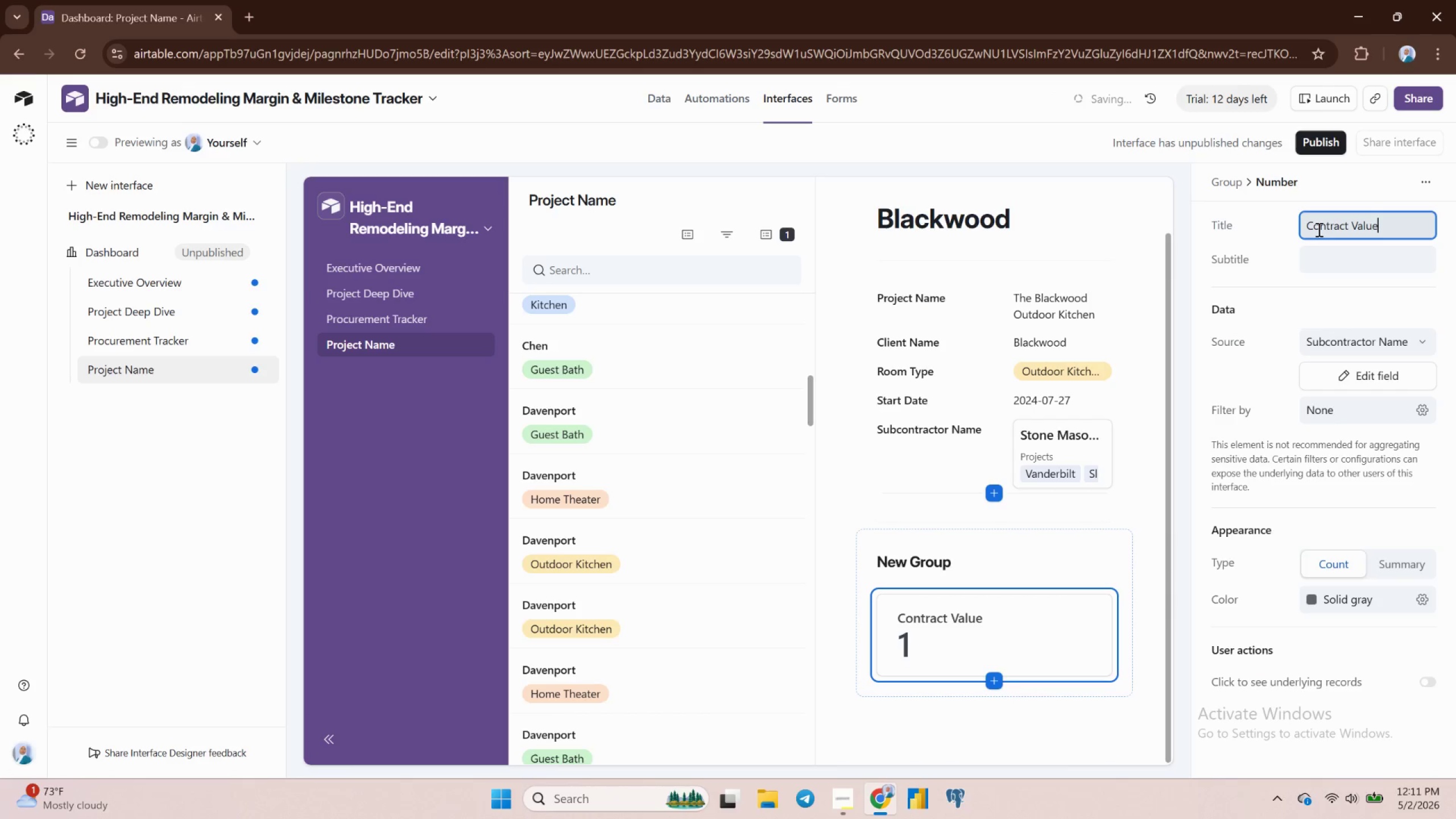 
left_click([1325, 344])
 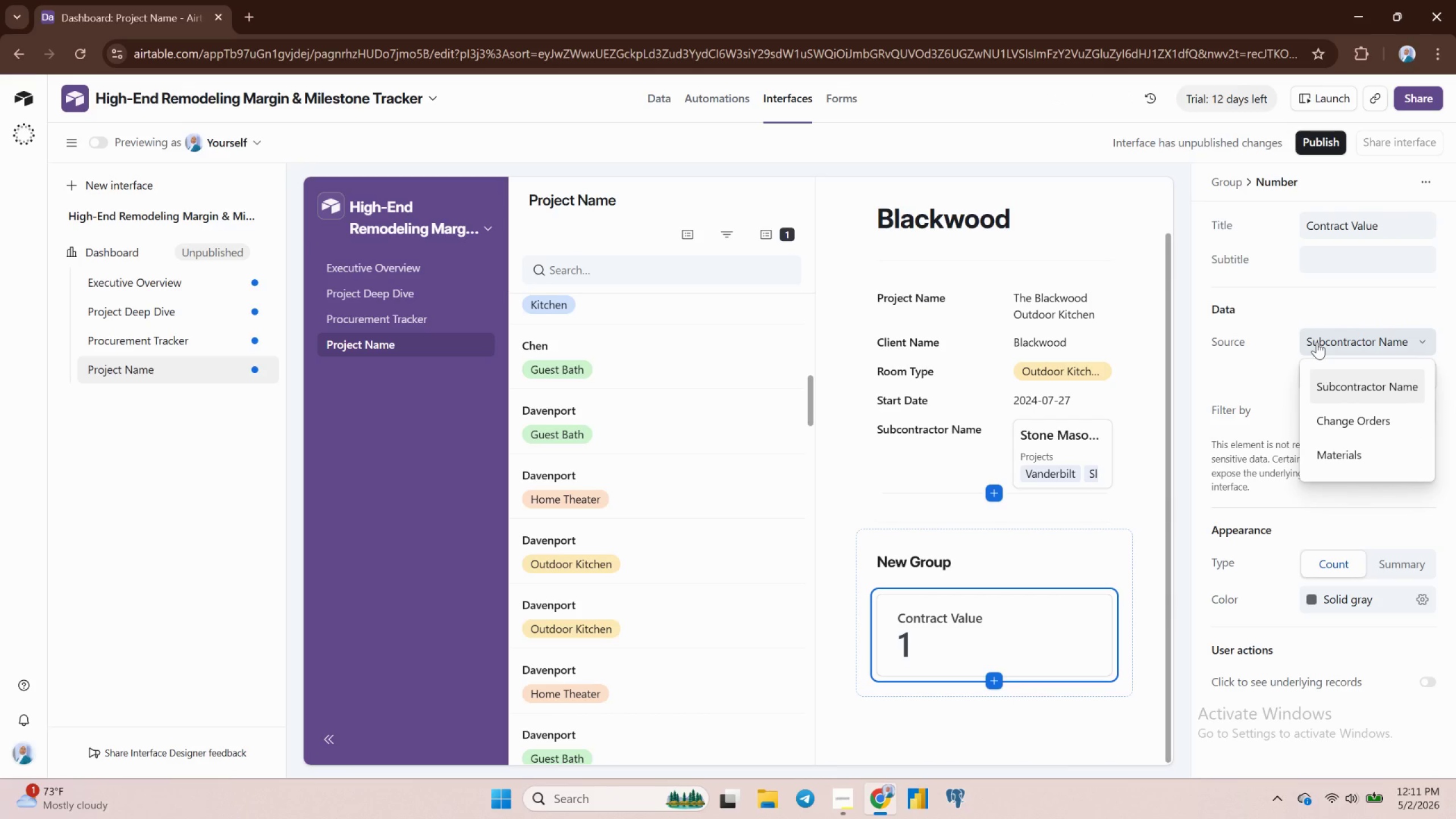 
wait(15.25)
 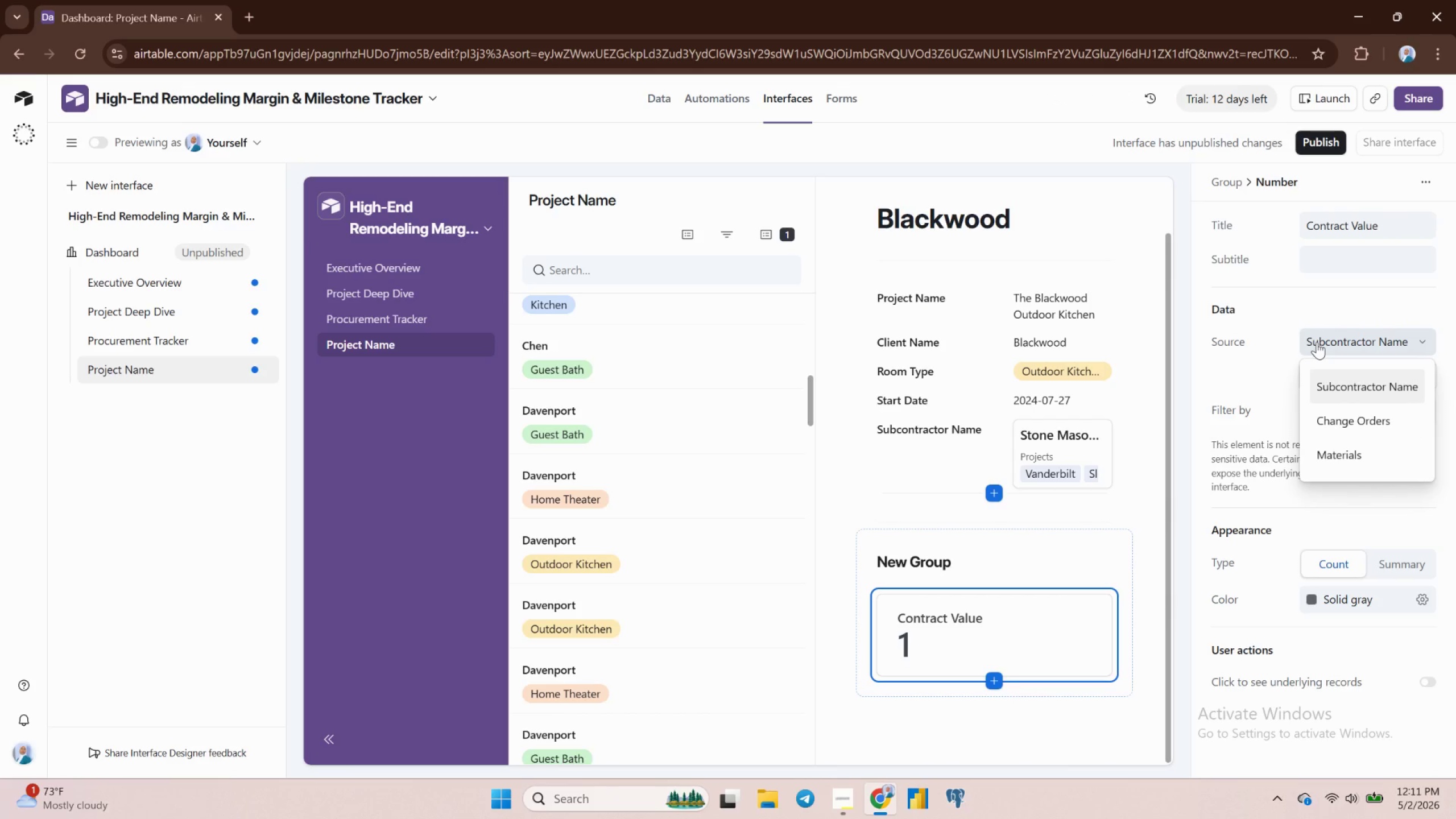 
left_click([1326, 337])
 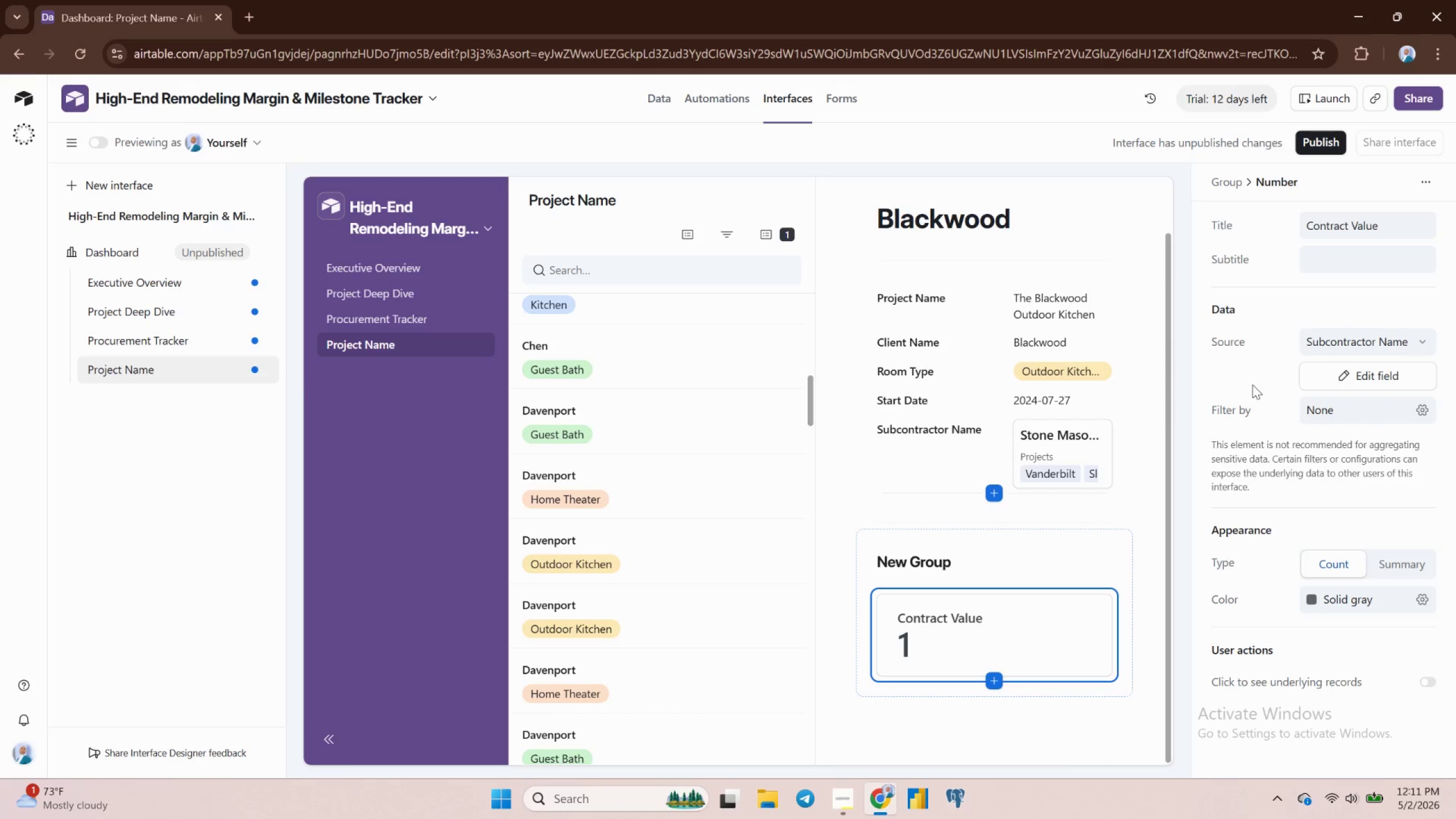 
scroll: coordinate [1252, 385], scroll_direction: down, amount: 2.0
 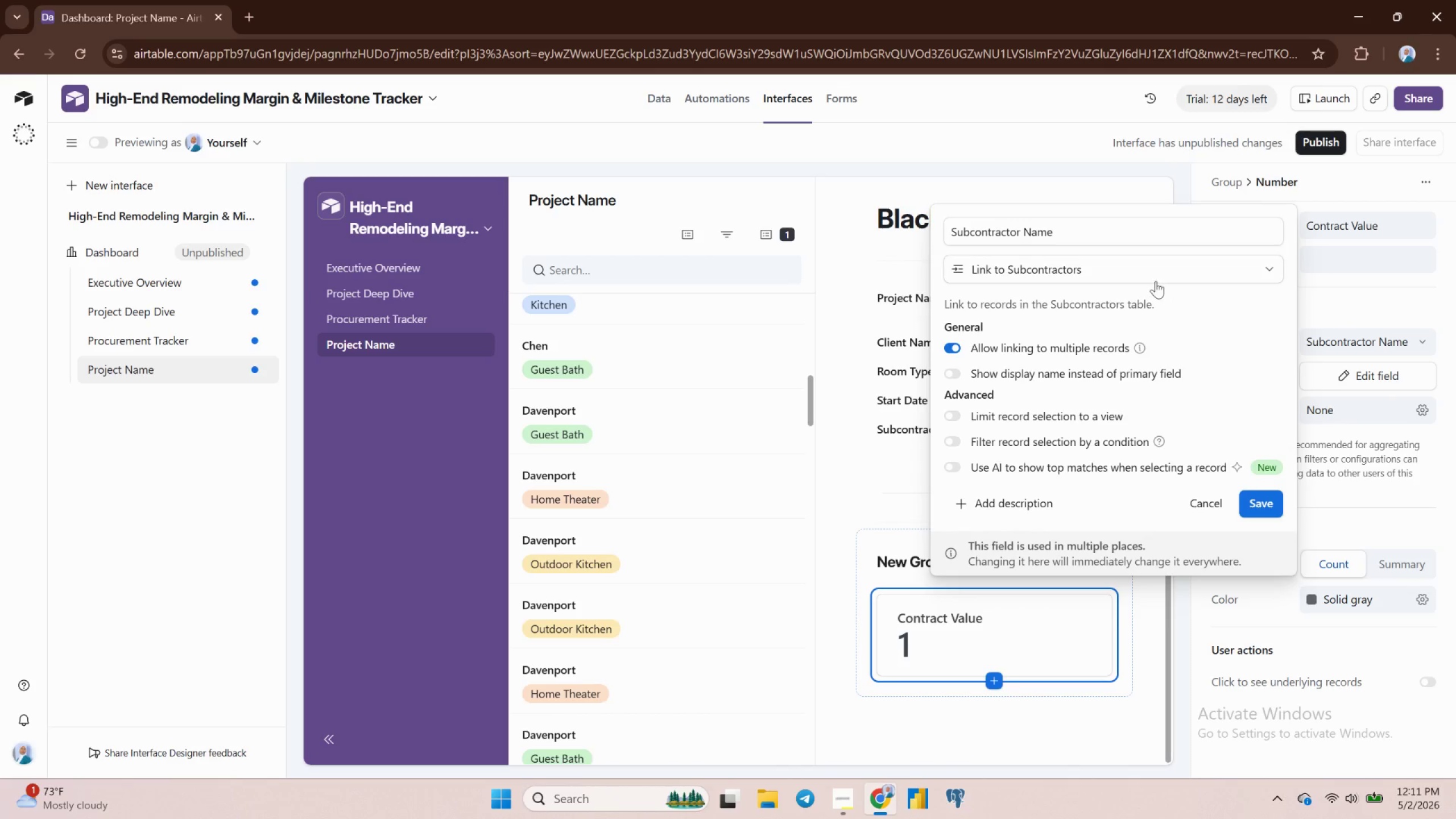 
wait(6.91)
 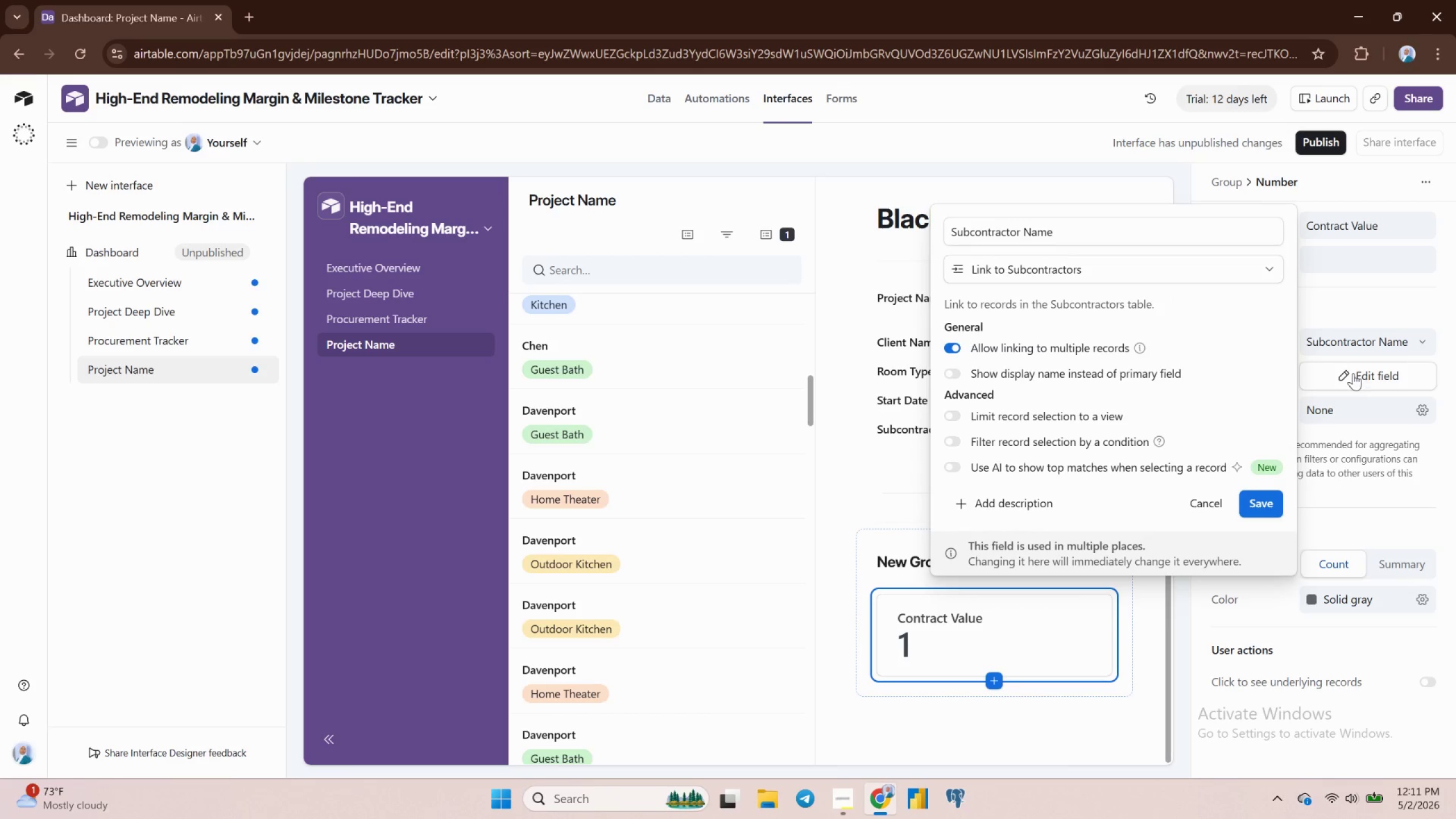 
left_click([1160, 276])
 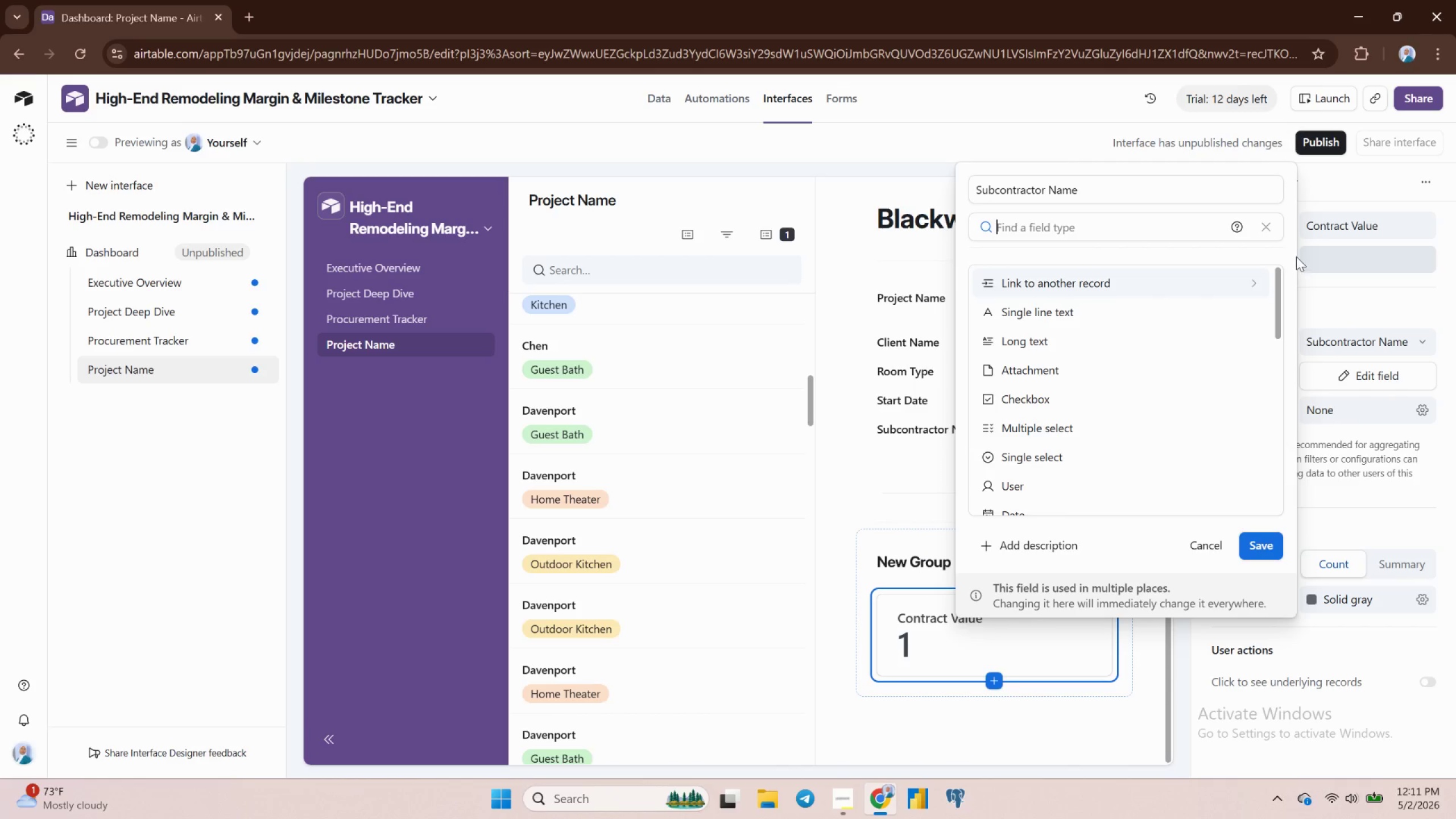 
left_click([1273, 222])
 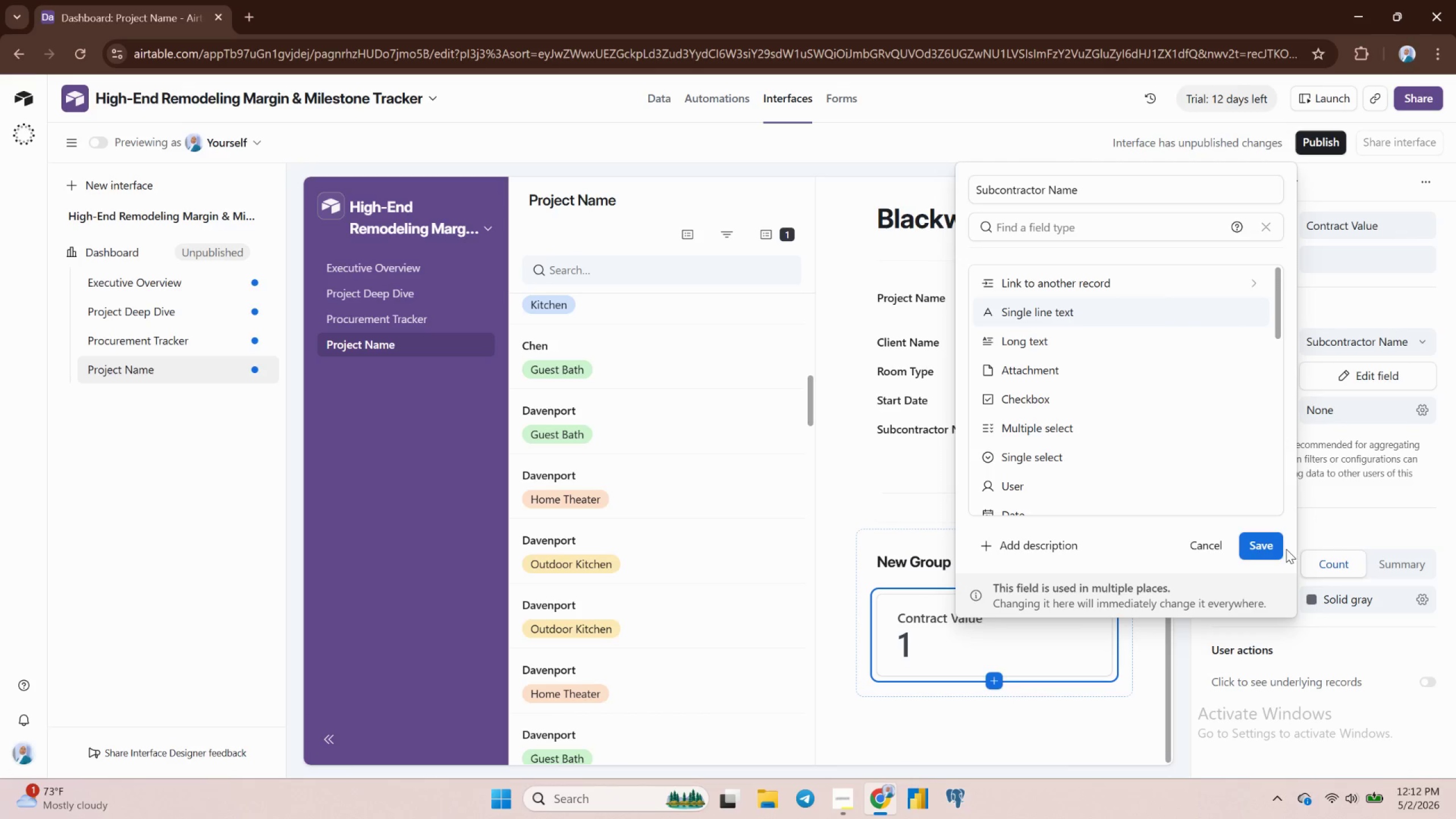 
left_click([1207, 545])
 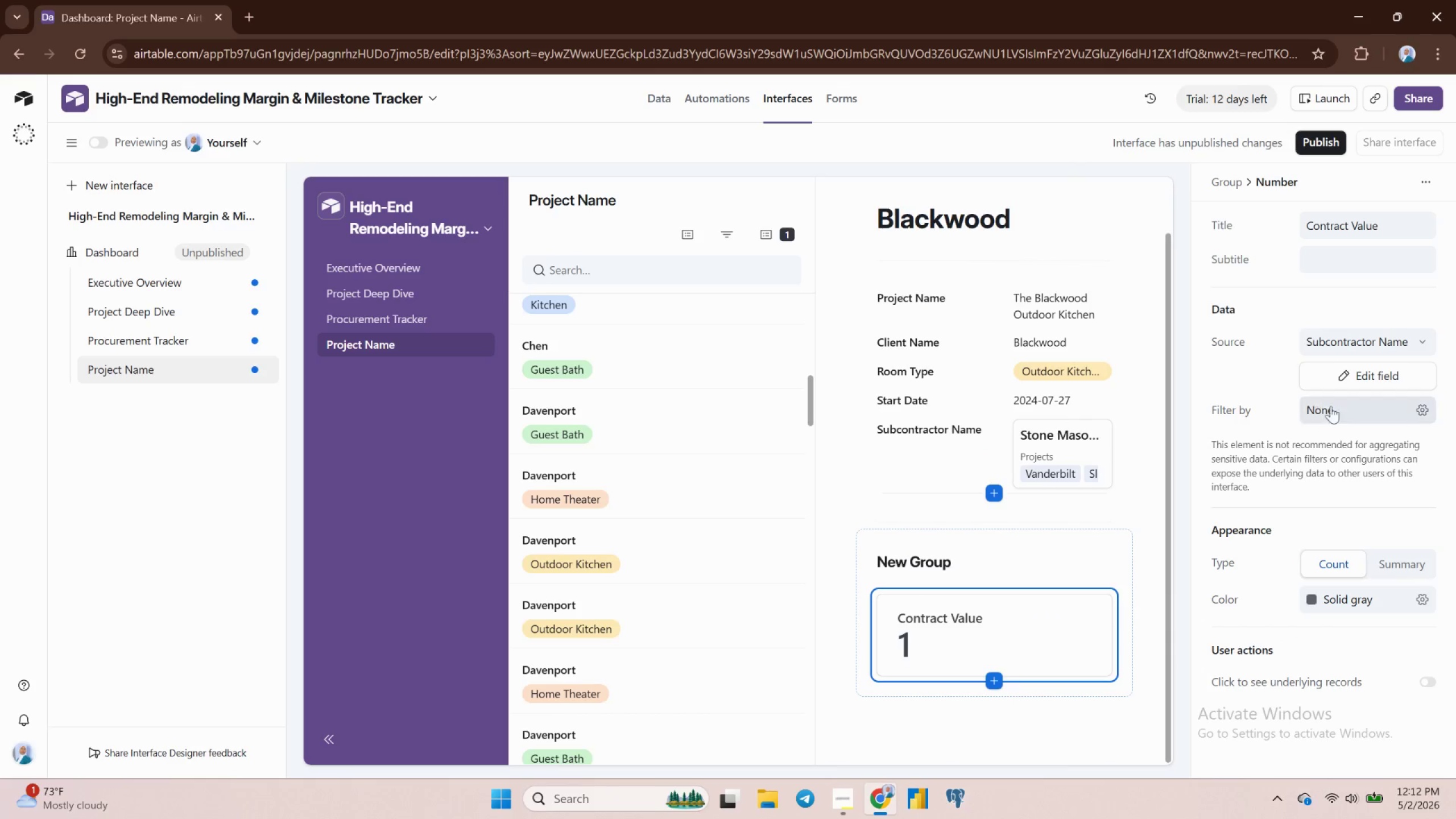 
wait(5.04)
 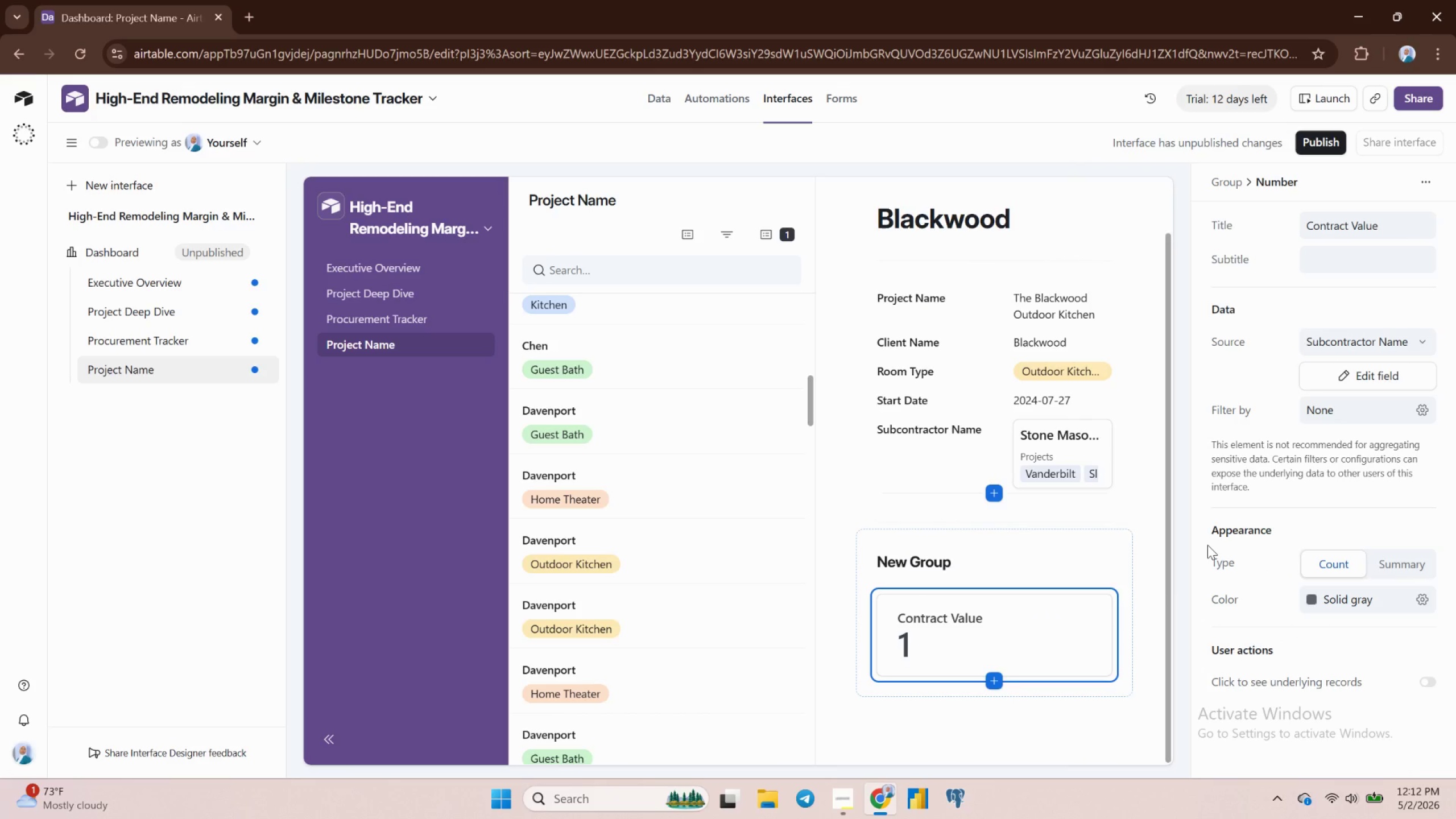 
scroll: coordinate [1365, 541], scroll_direction: down, amount: 1.0
 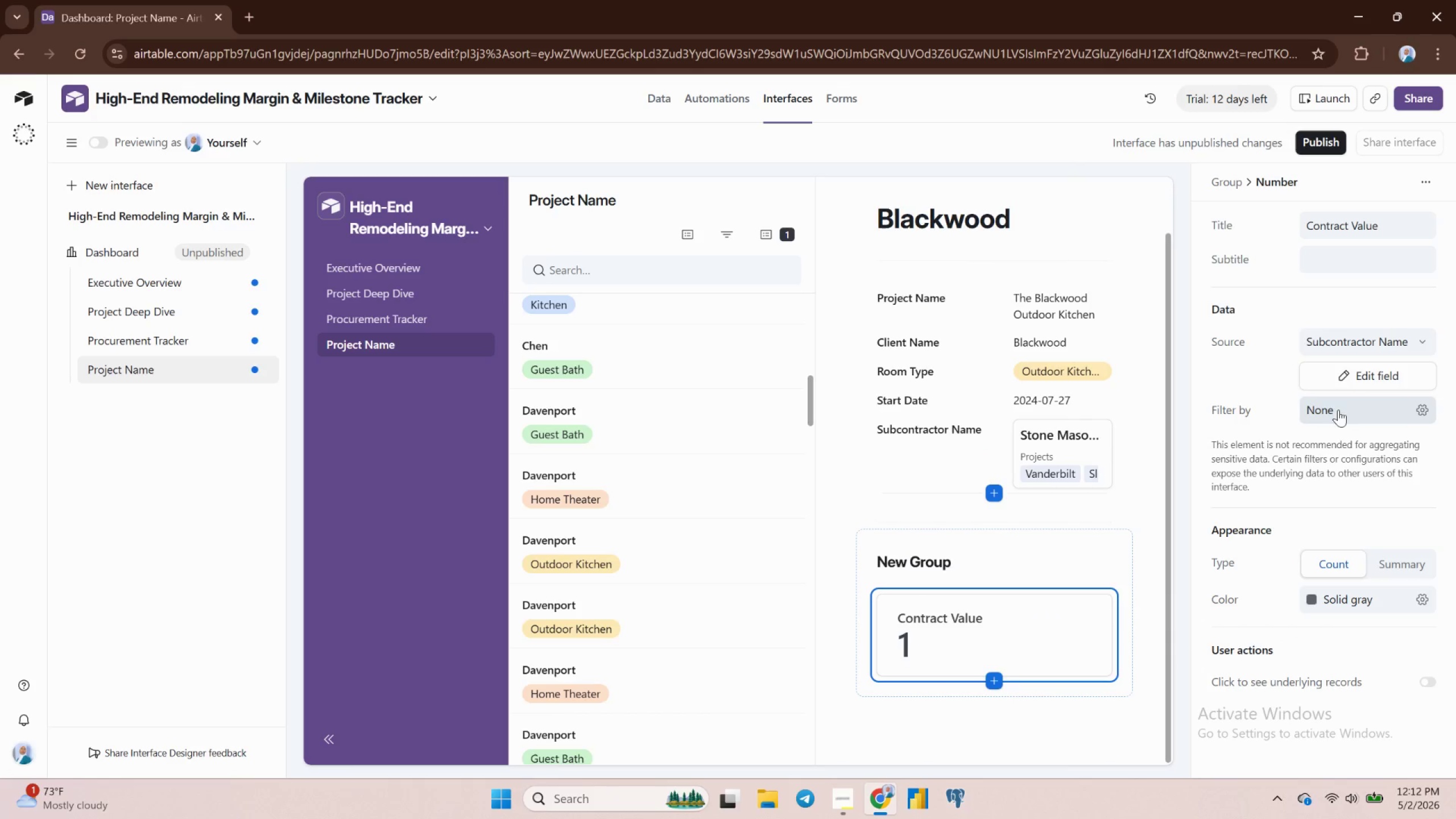 
left_click([1333, 342])
 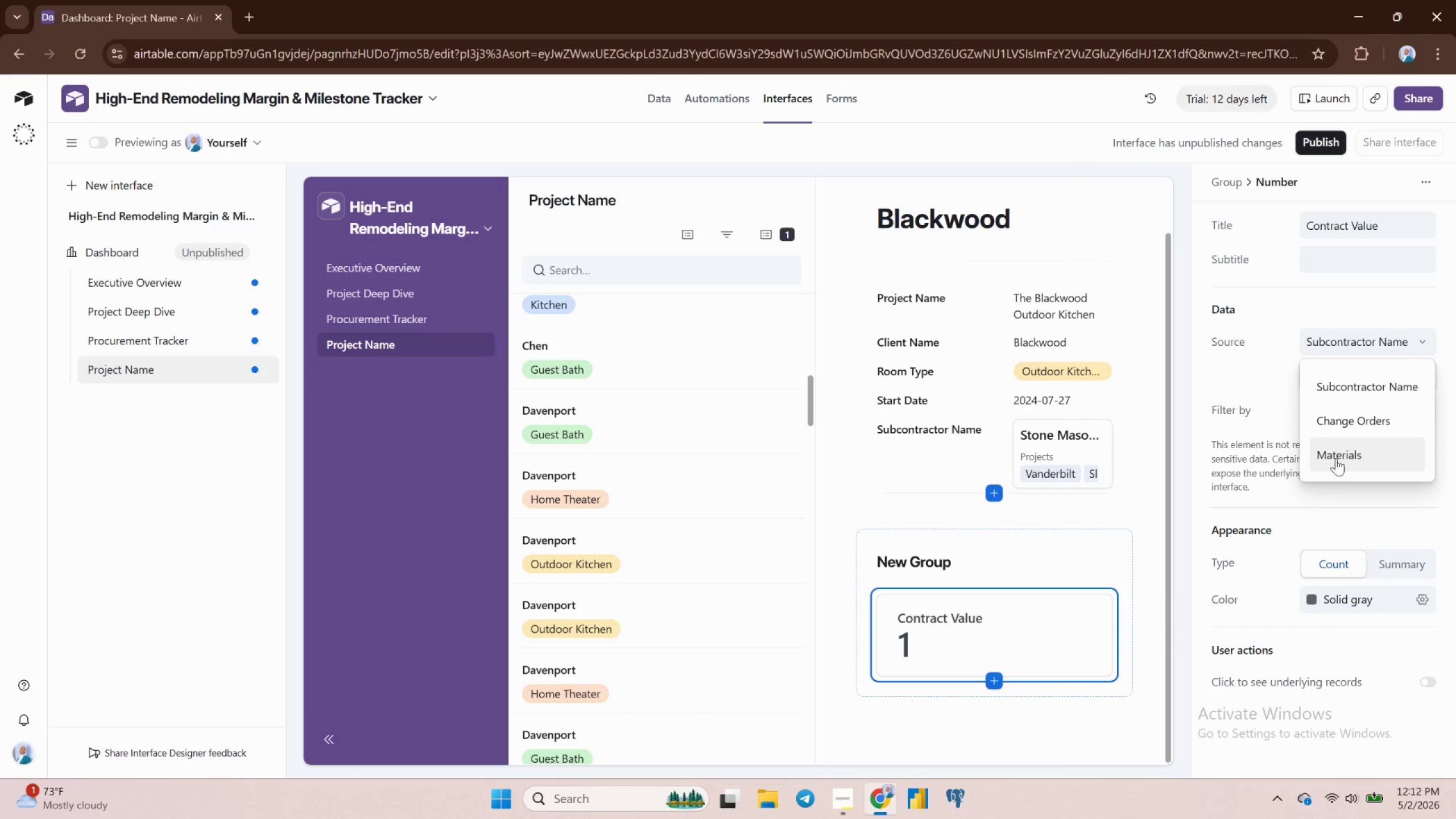 
scroll: coordinate [1347, 425], scroll_direction: down, amount: 2.0
 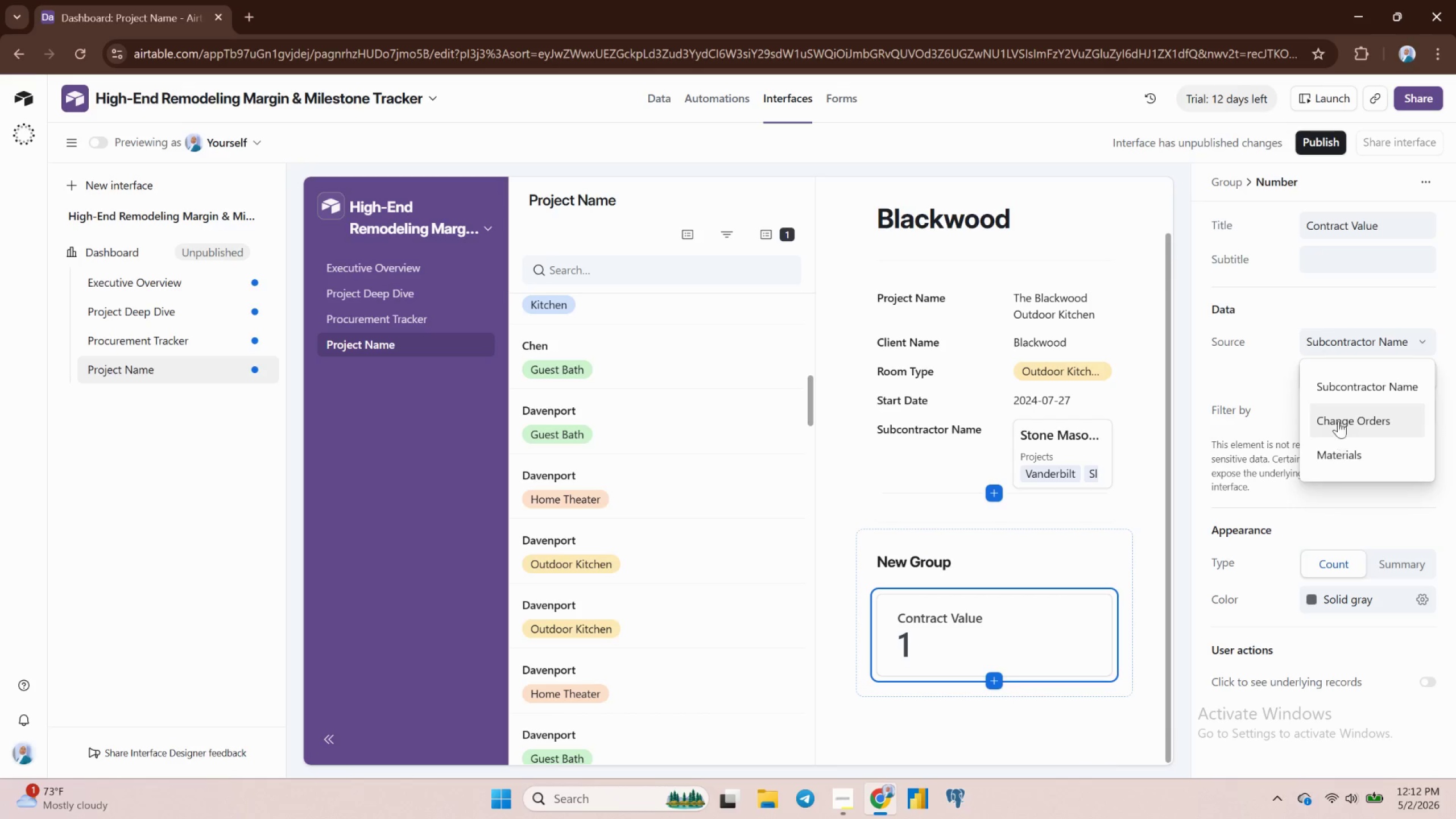 
left_click([1332, 336])
 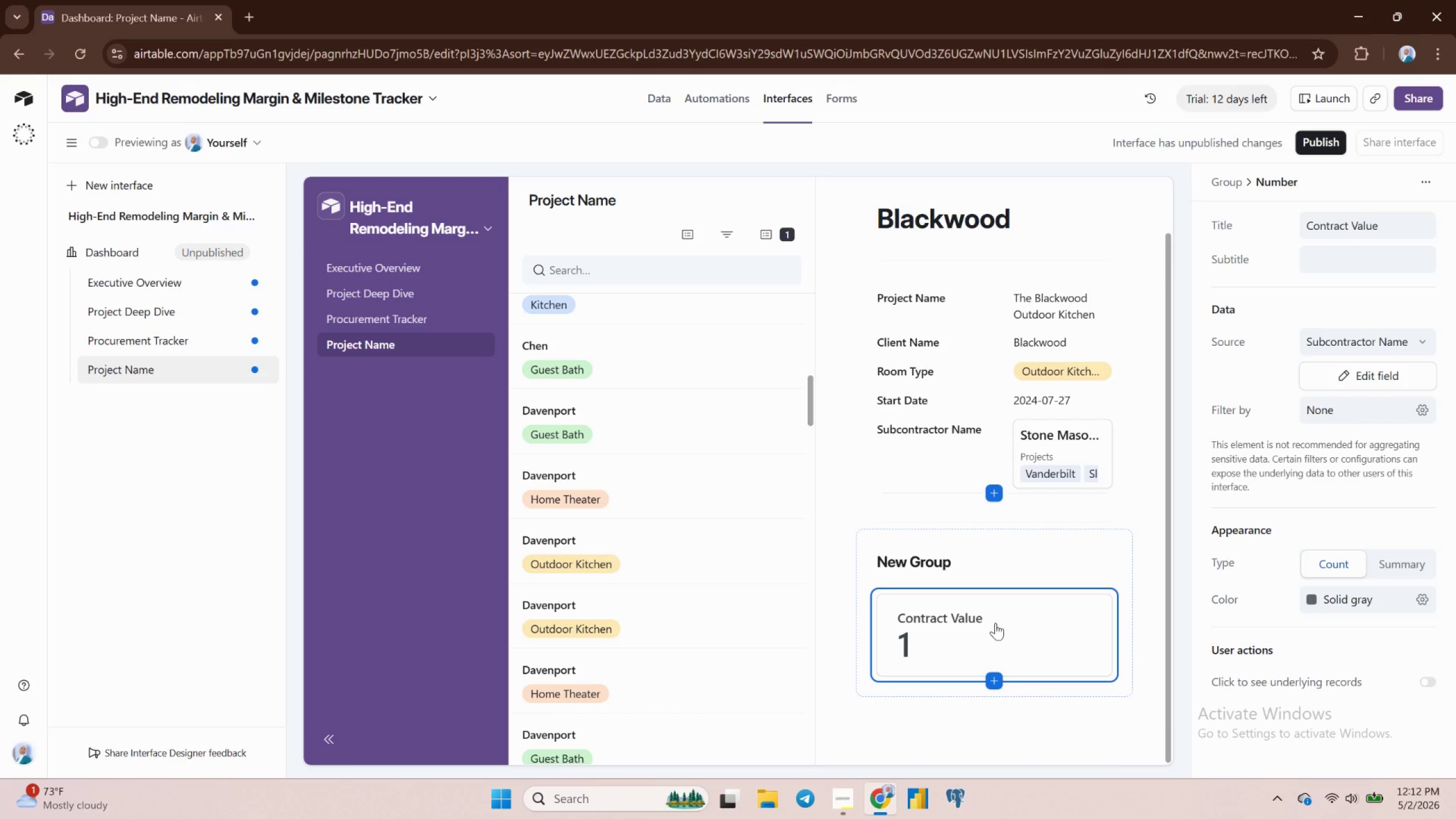 
wait(5.21)
 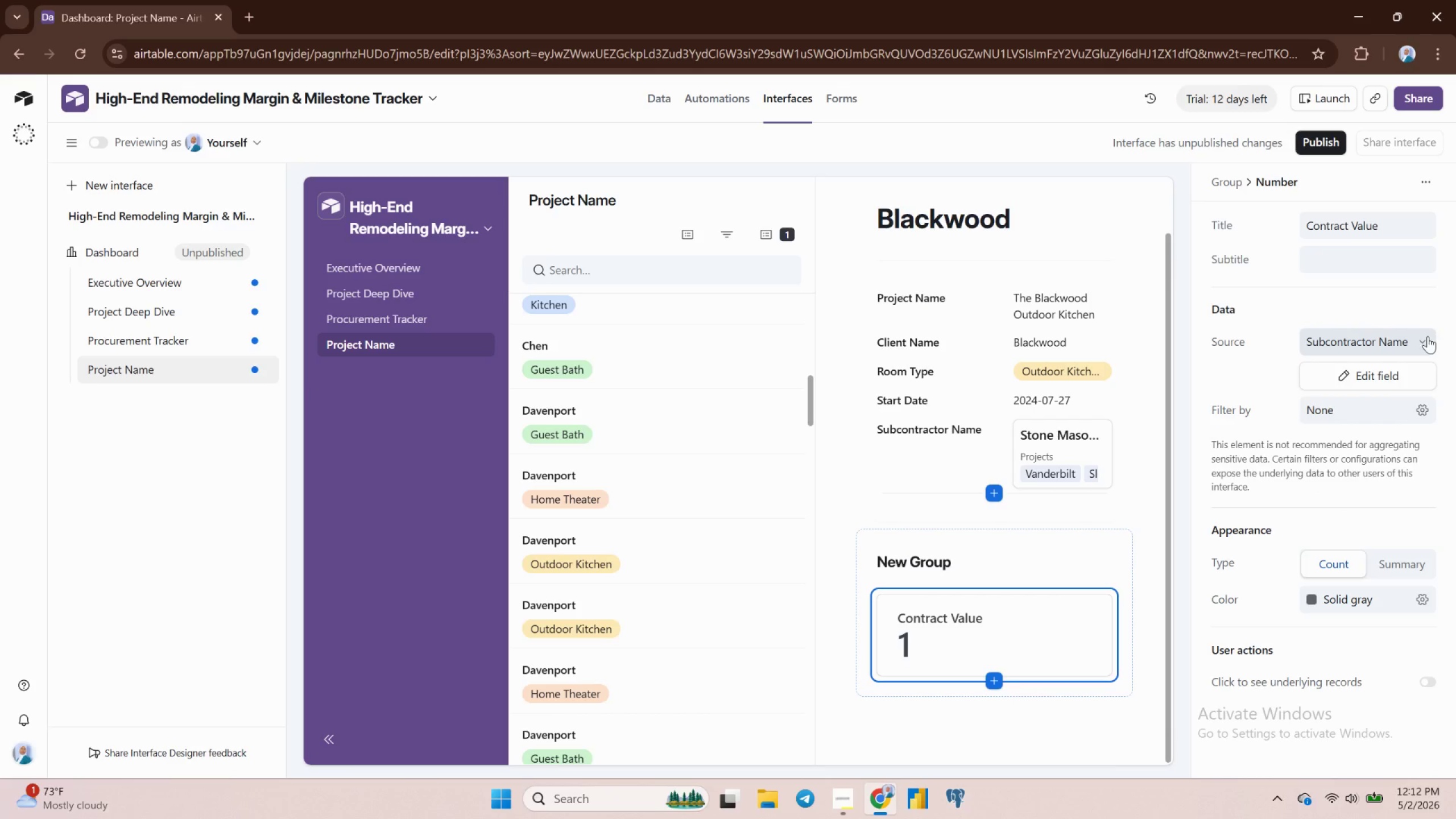 
scroll: coordinate [1340, 589], scroll_direction: down, amount: 2.0
 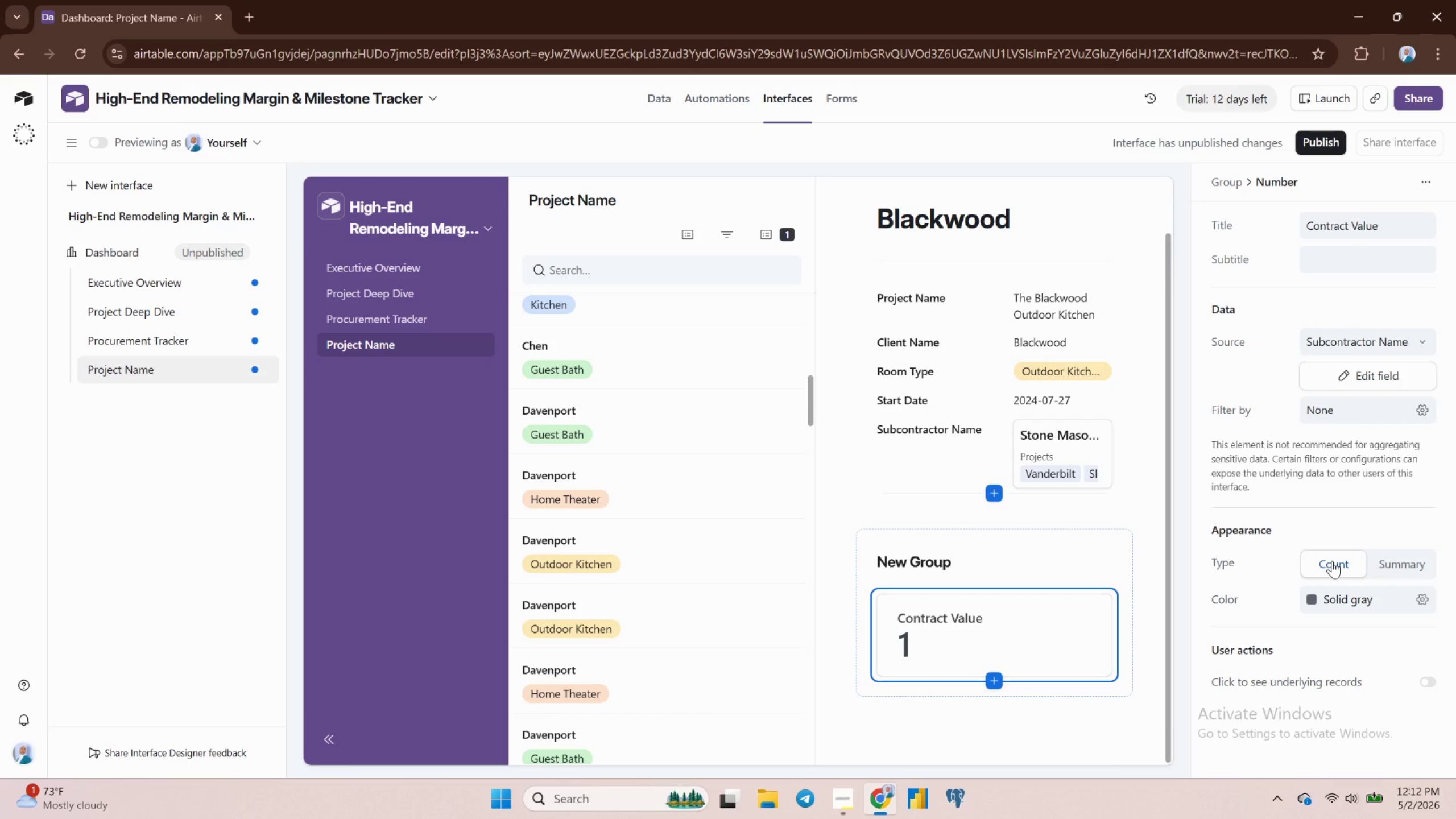 
left_click([1332, 561])
 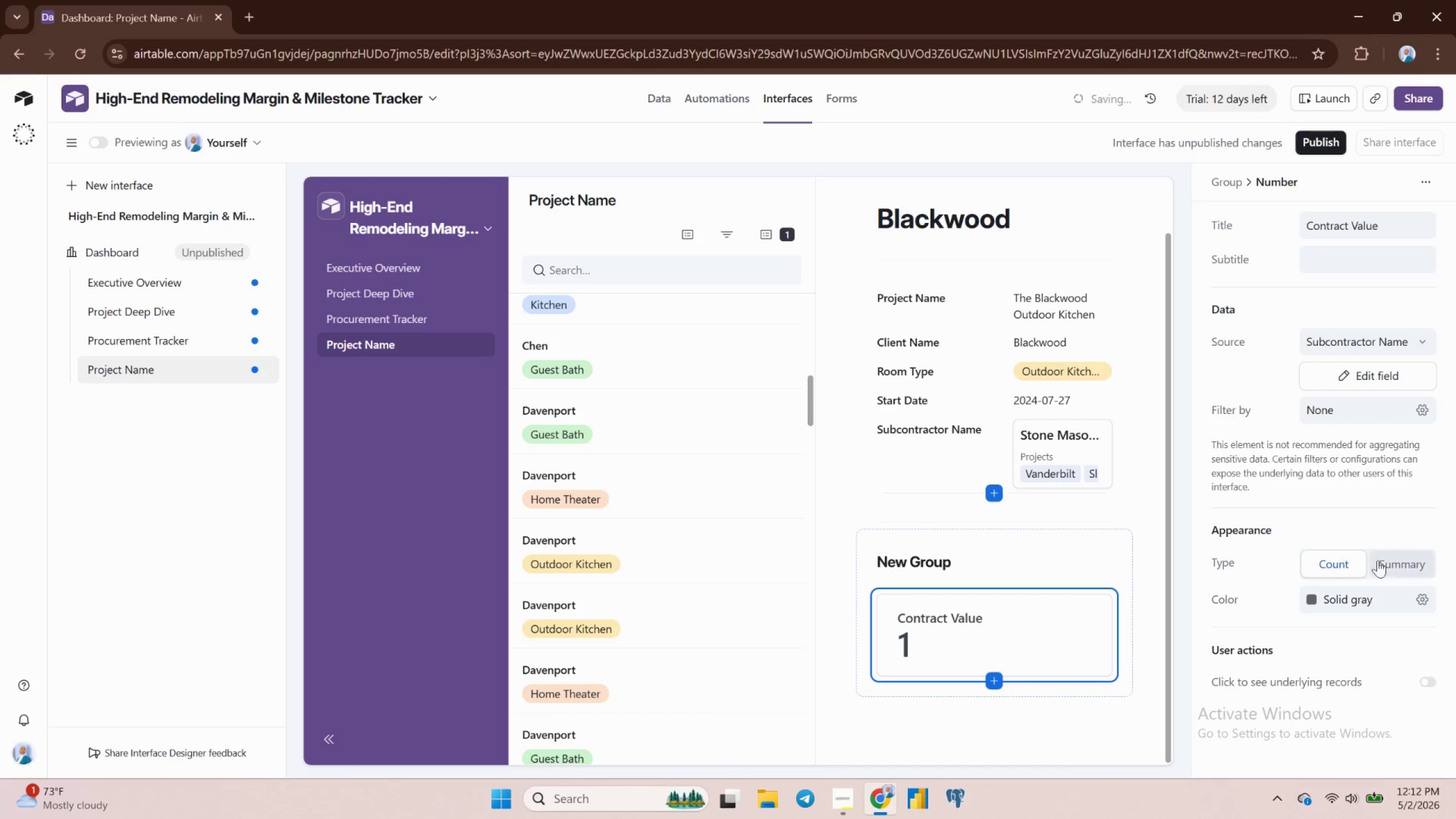 
left_click([1385, 560])
 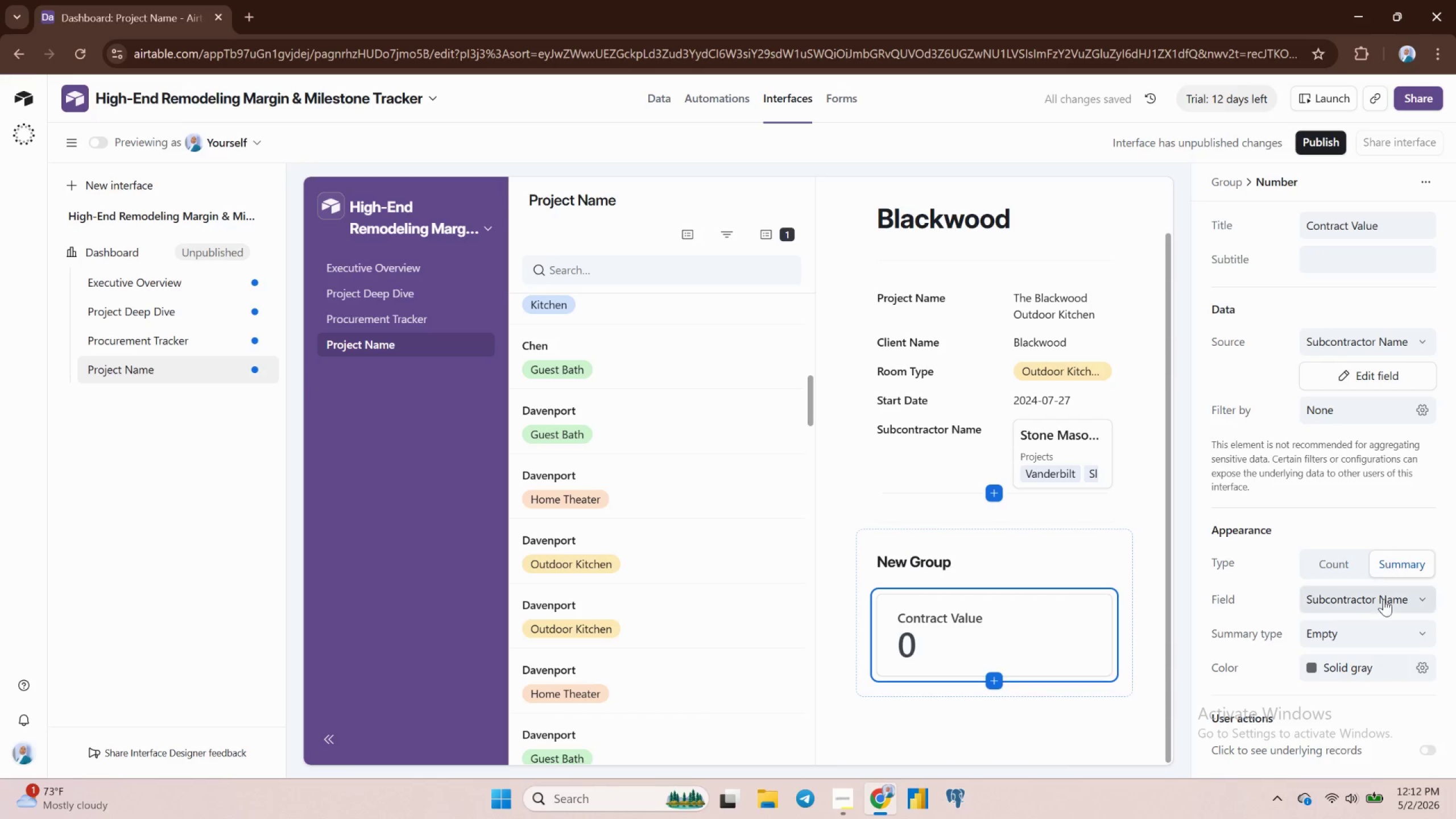 
left_click([1384, 601])
 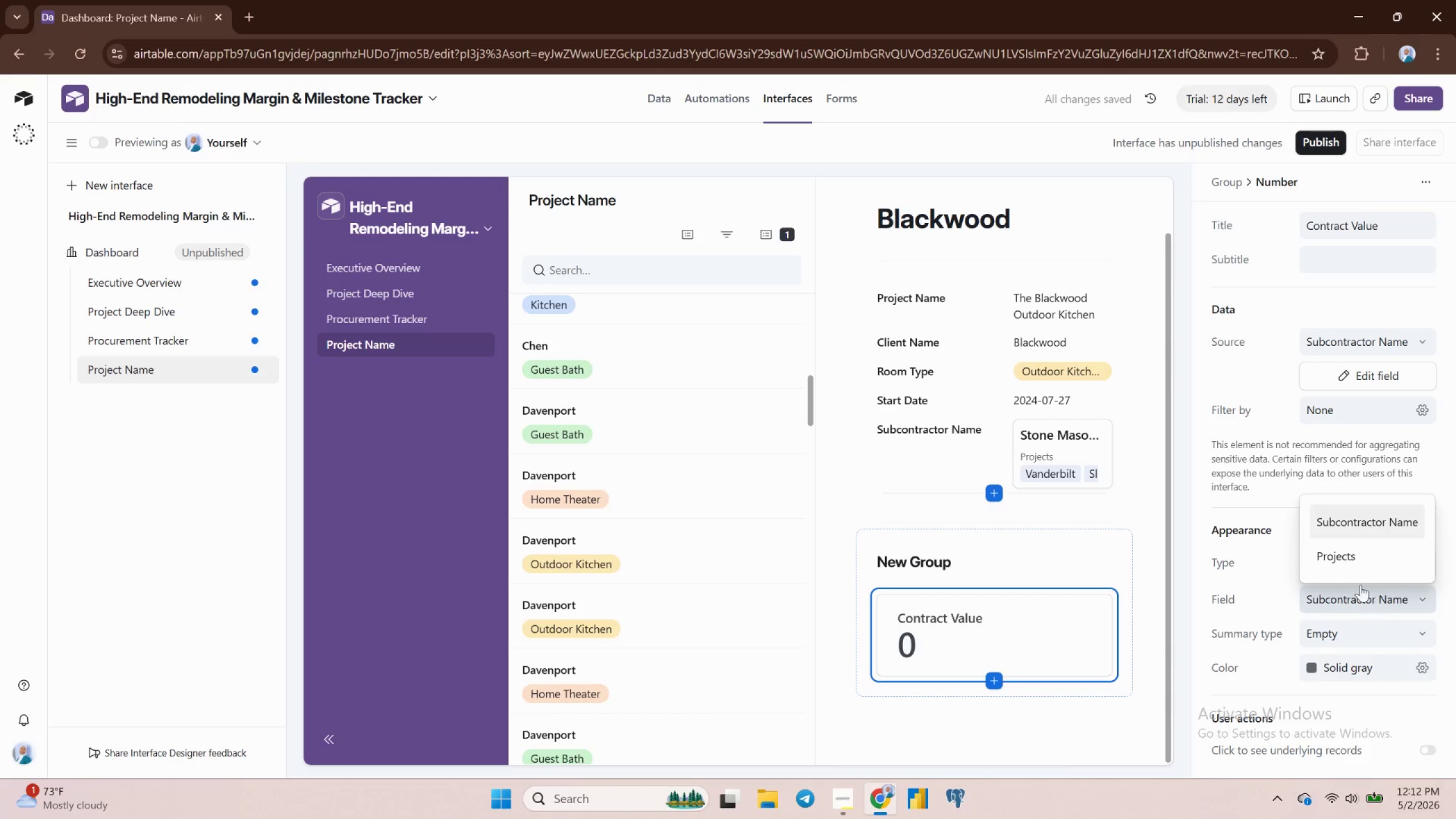 
left_click([1341, 555])
 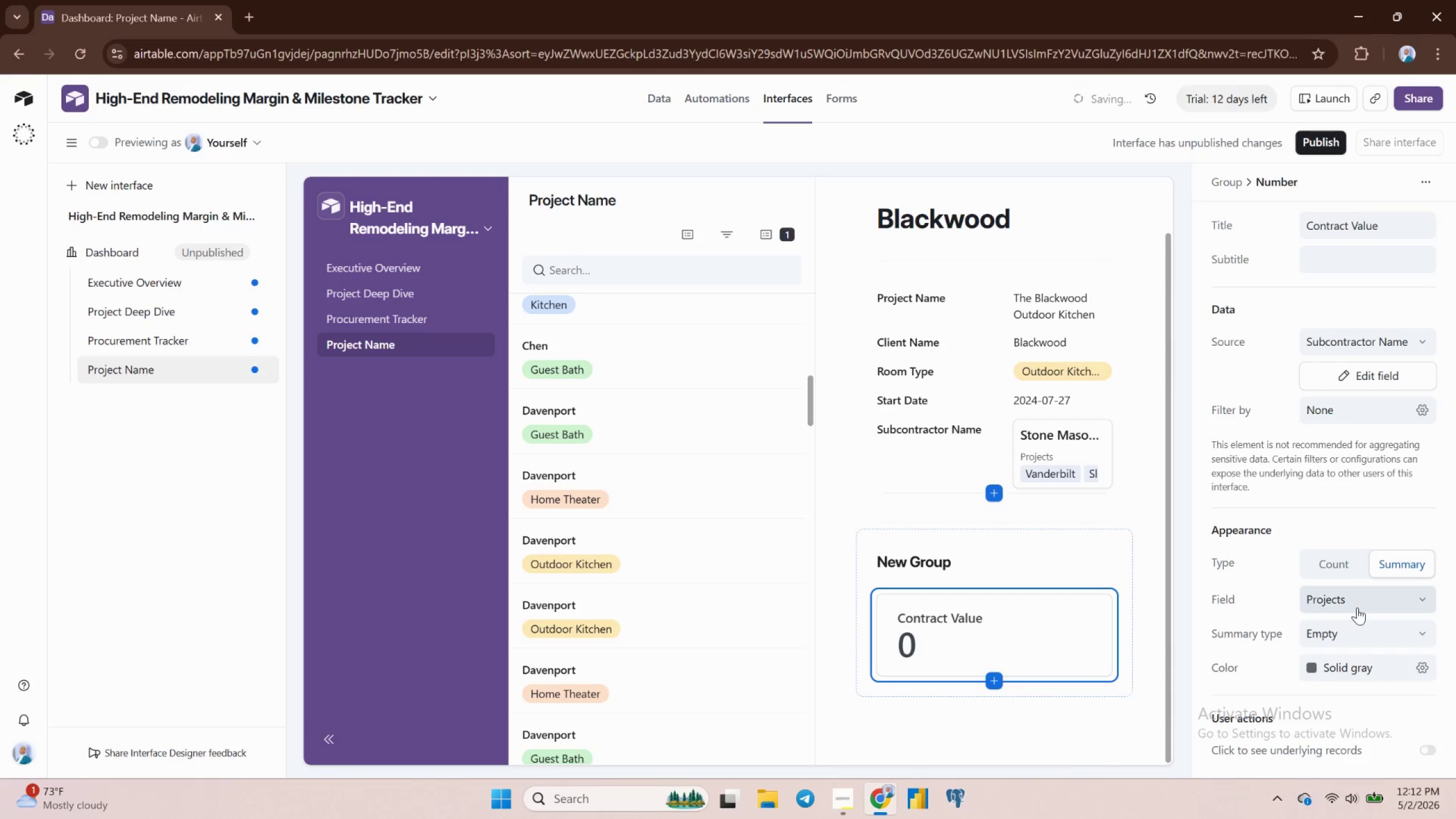 
scroll: coordinate [1357, 607], scroll_direction: down, amount: 2.0
 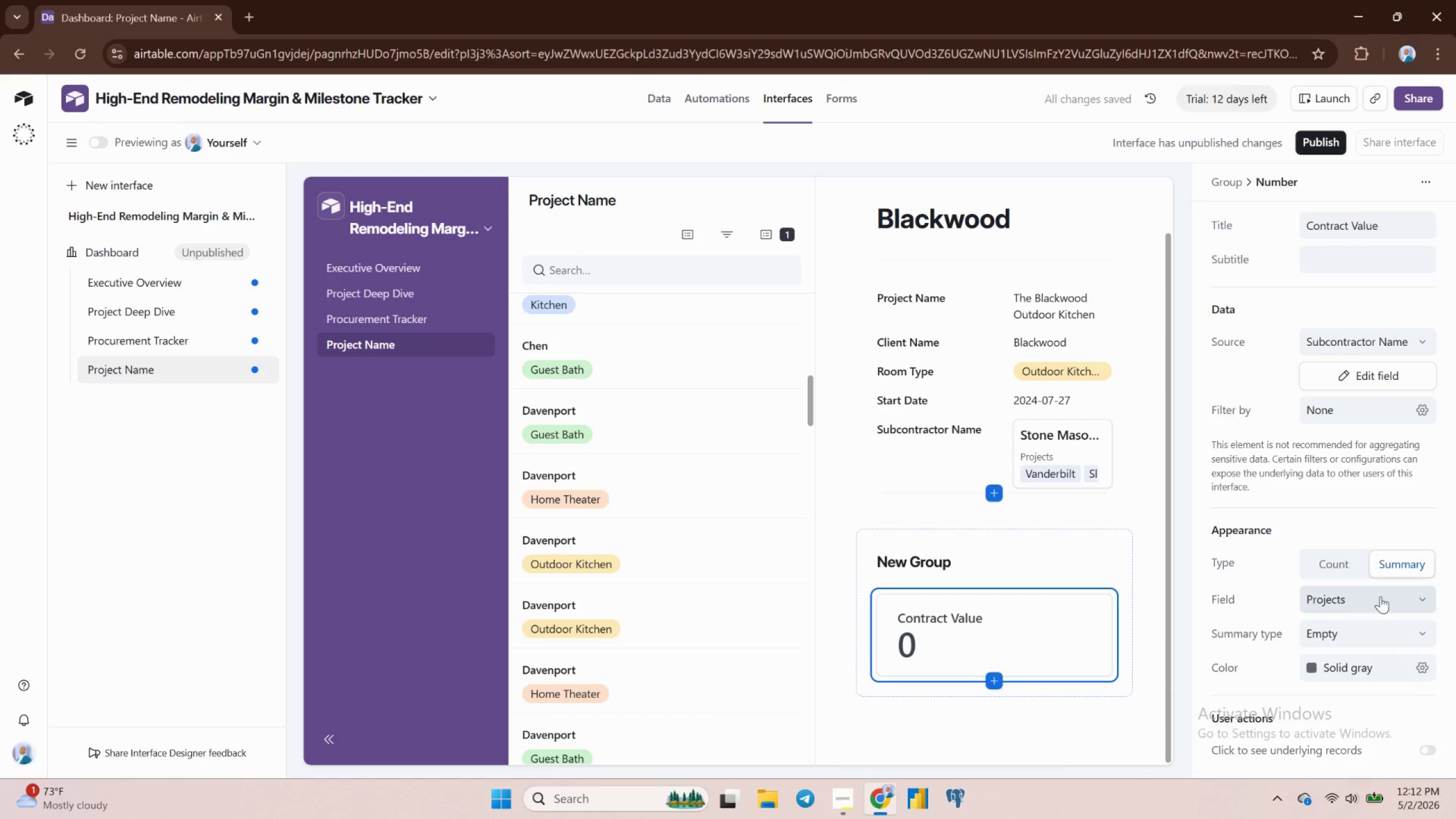 
left_click([1387, 597])
 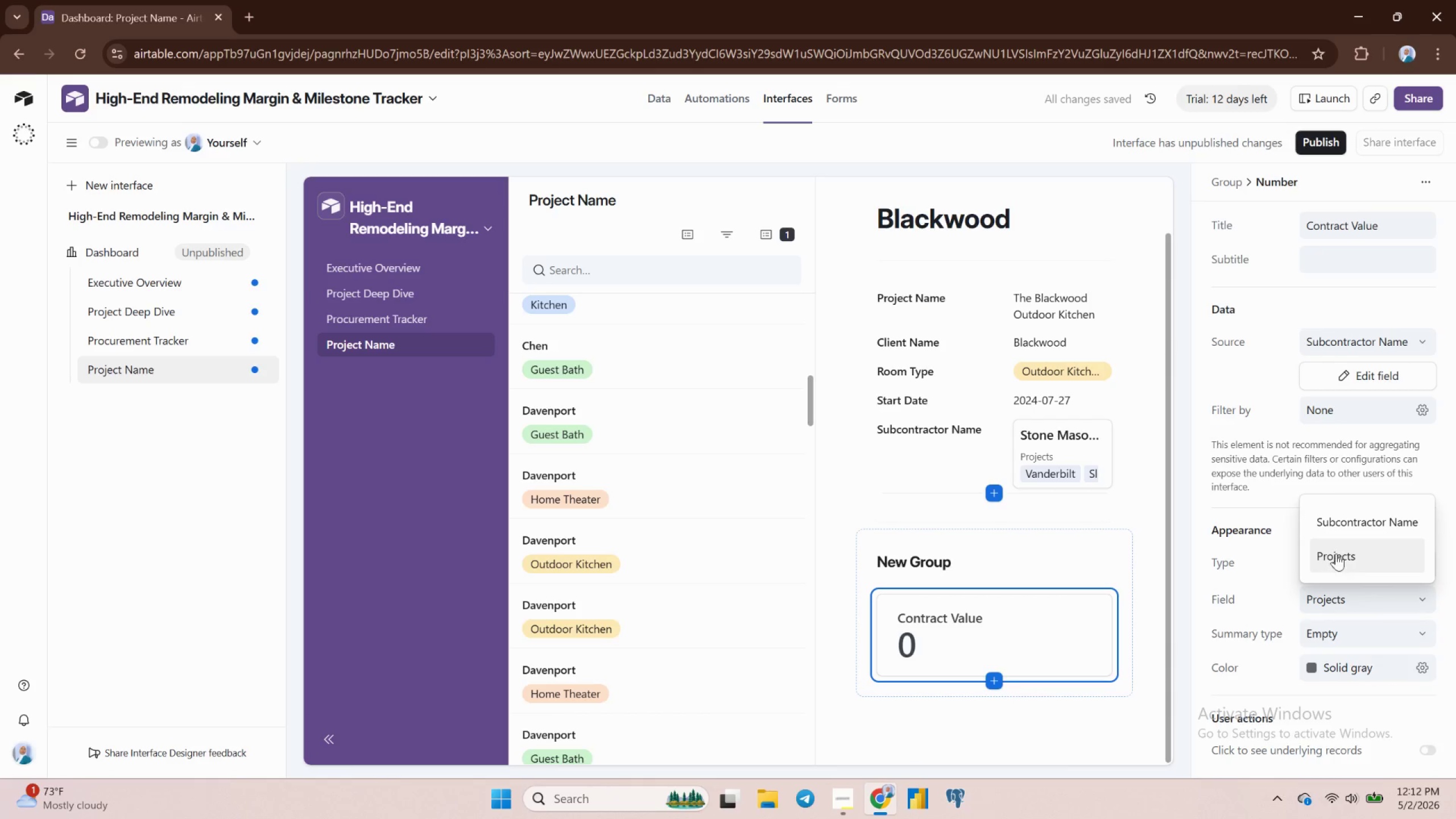 
left_click([1336, 552])
 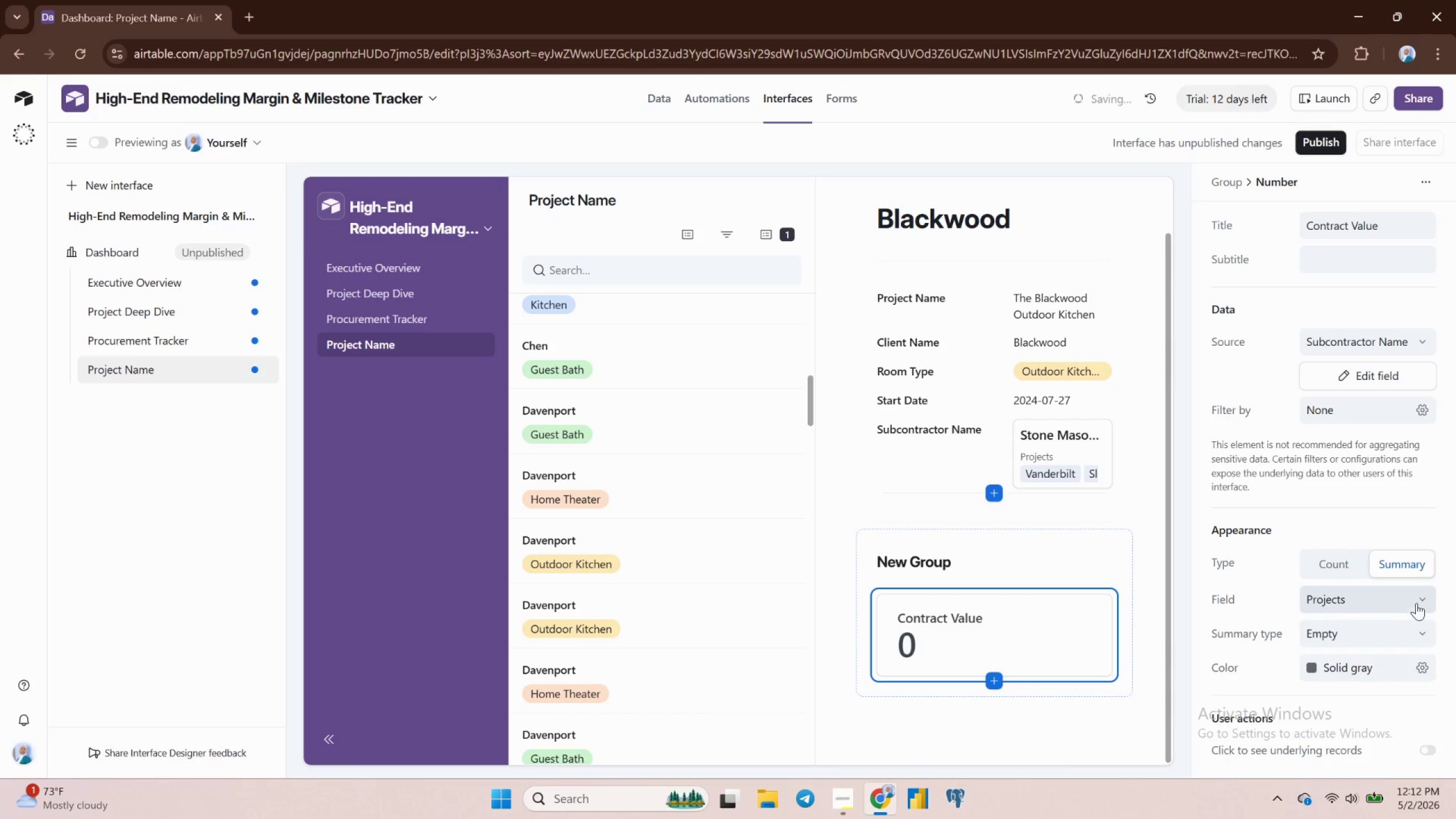 
left_click([1420, 598])
 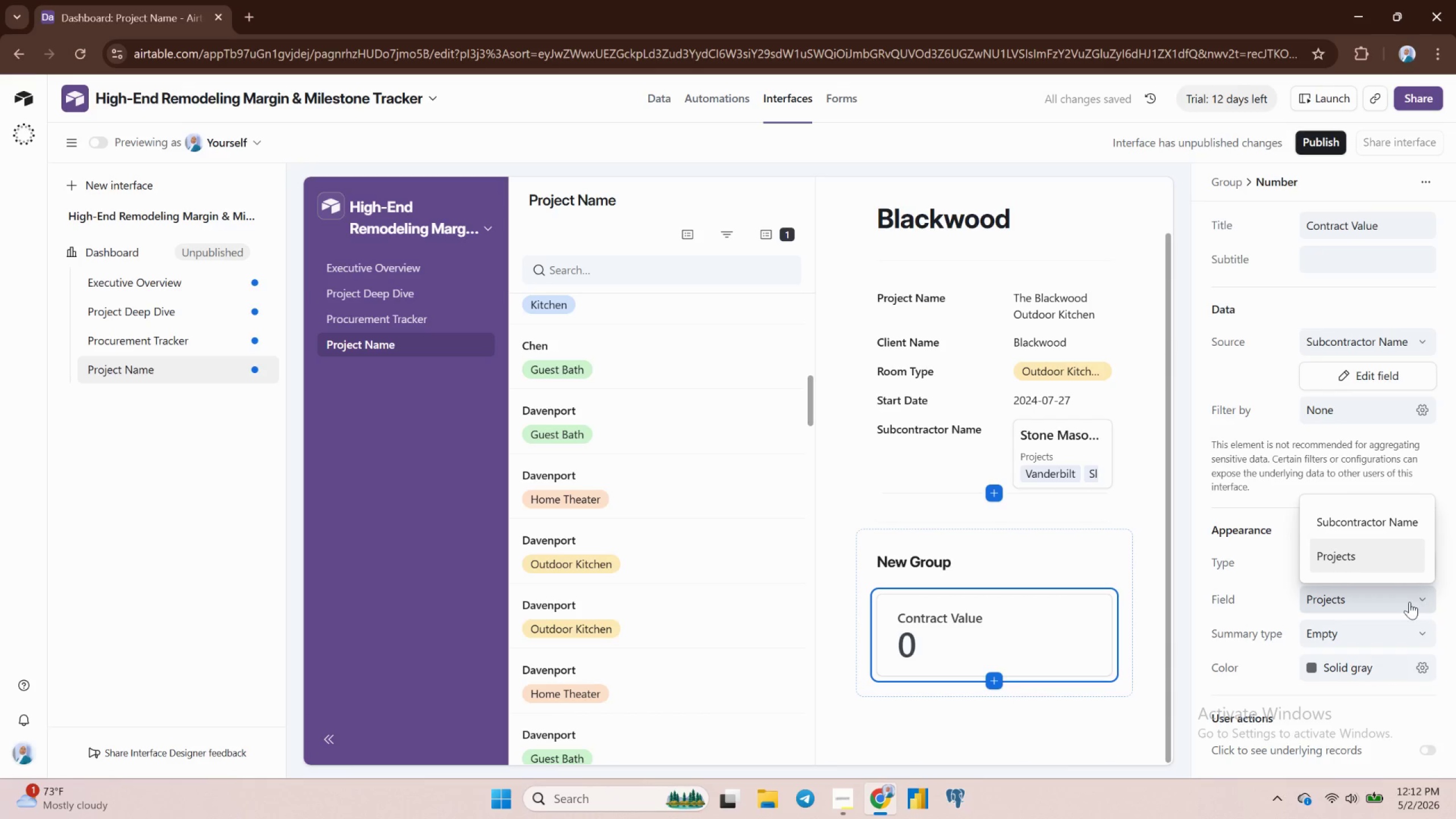 
left_click([1384, 603])
 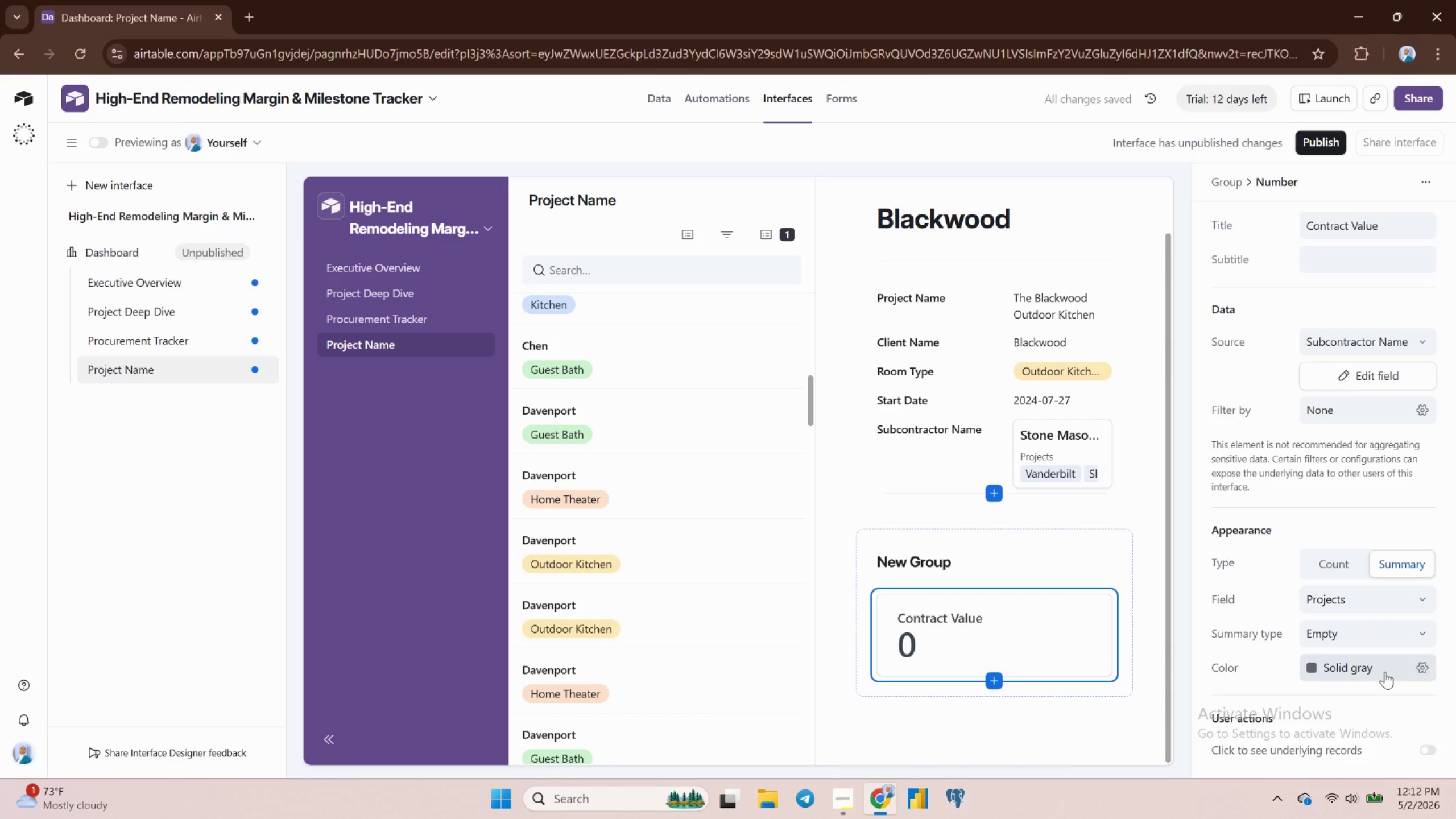 
scroll: coordinate [1385, 672], scroll_direction: down, amount: 2.0
 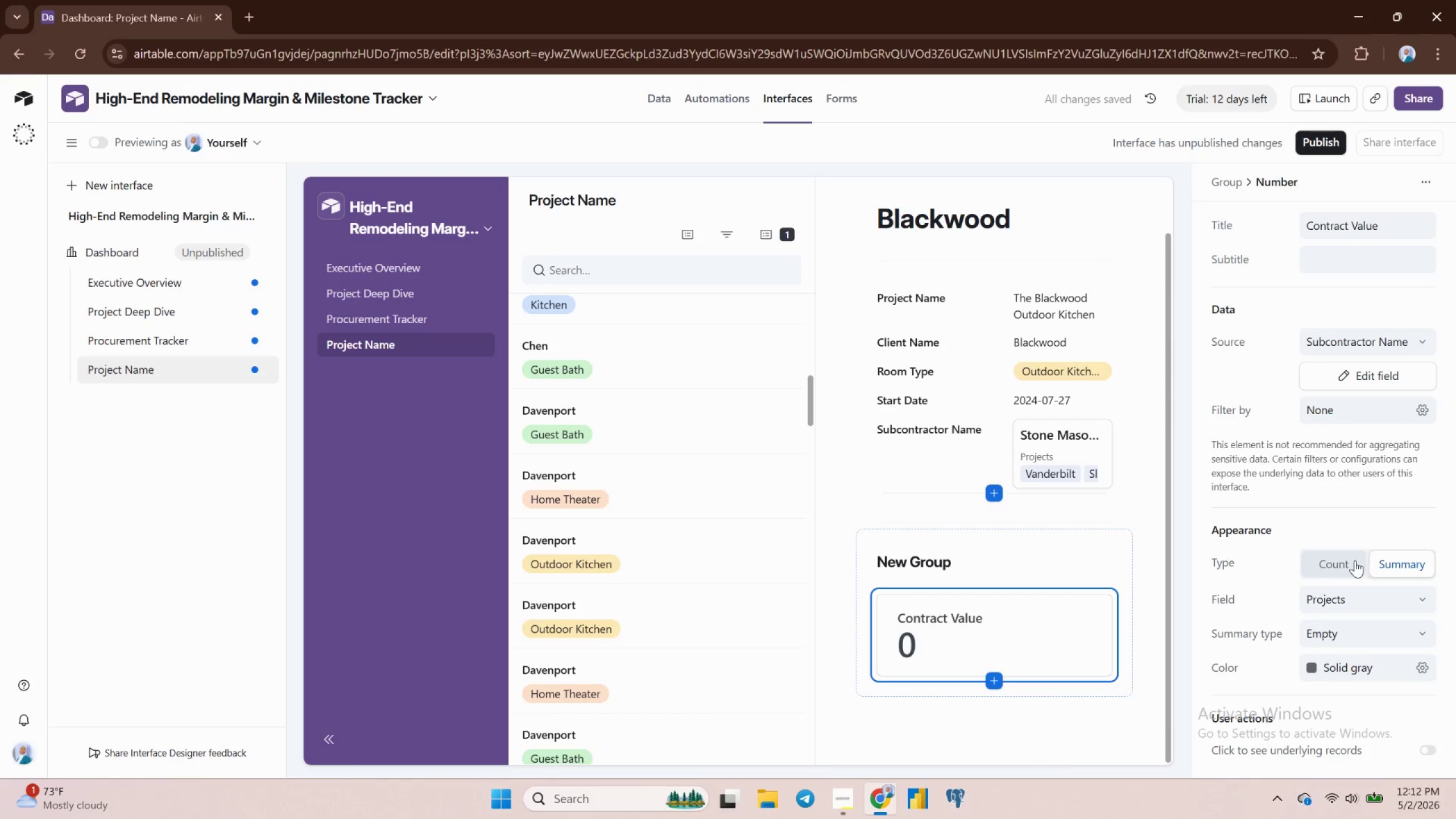 
left_click([1346, 560])
 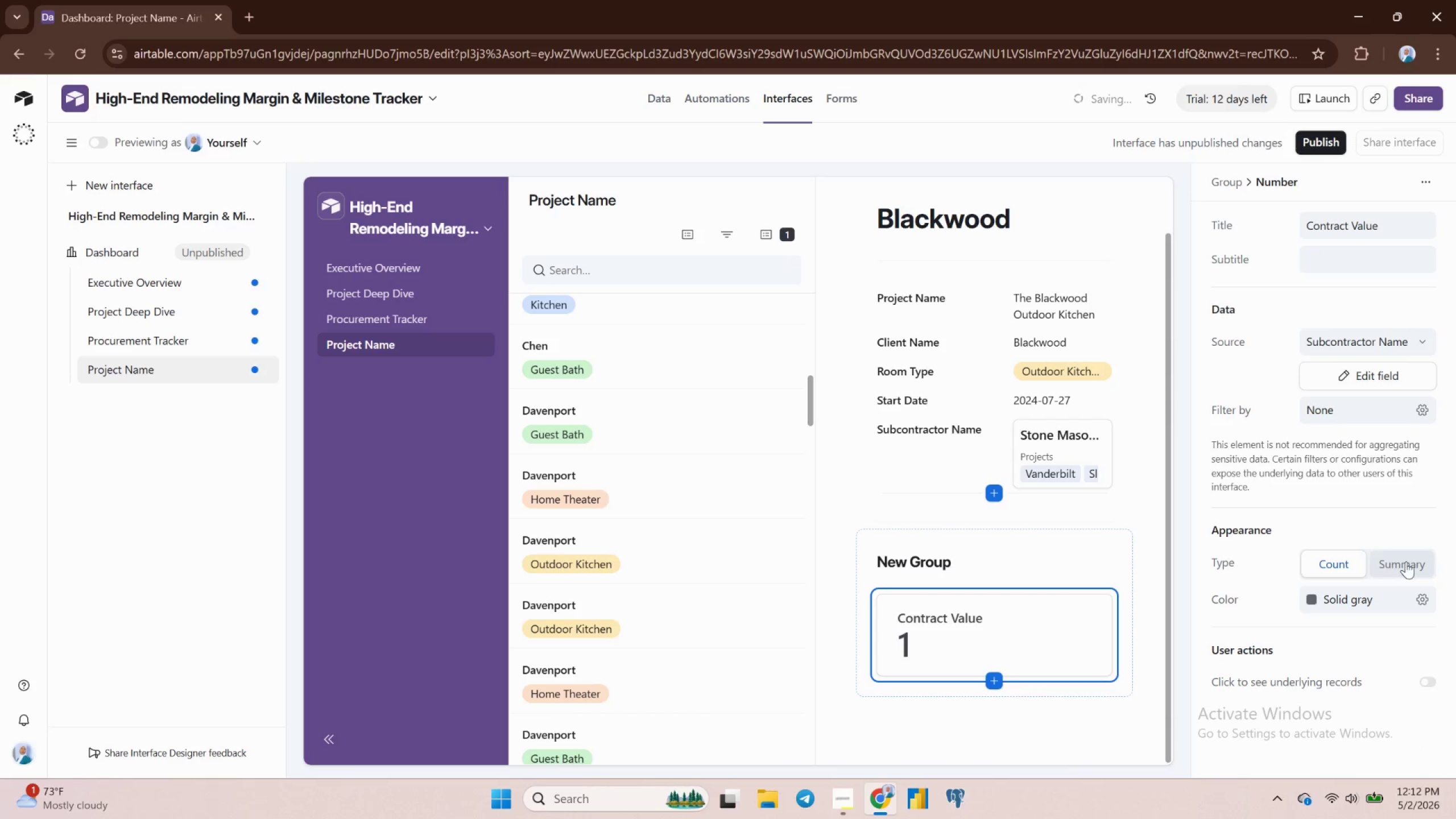 
left_click([1406, 561])
 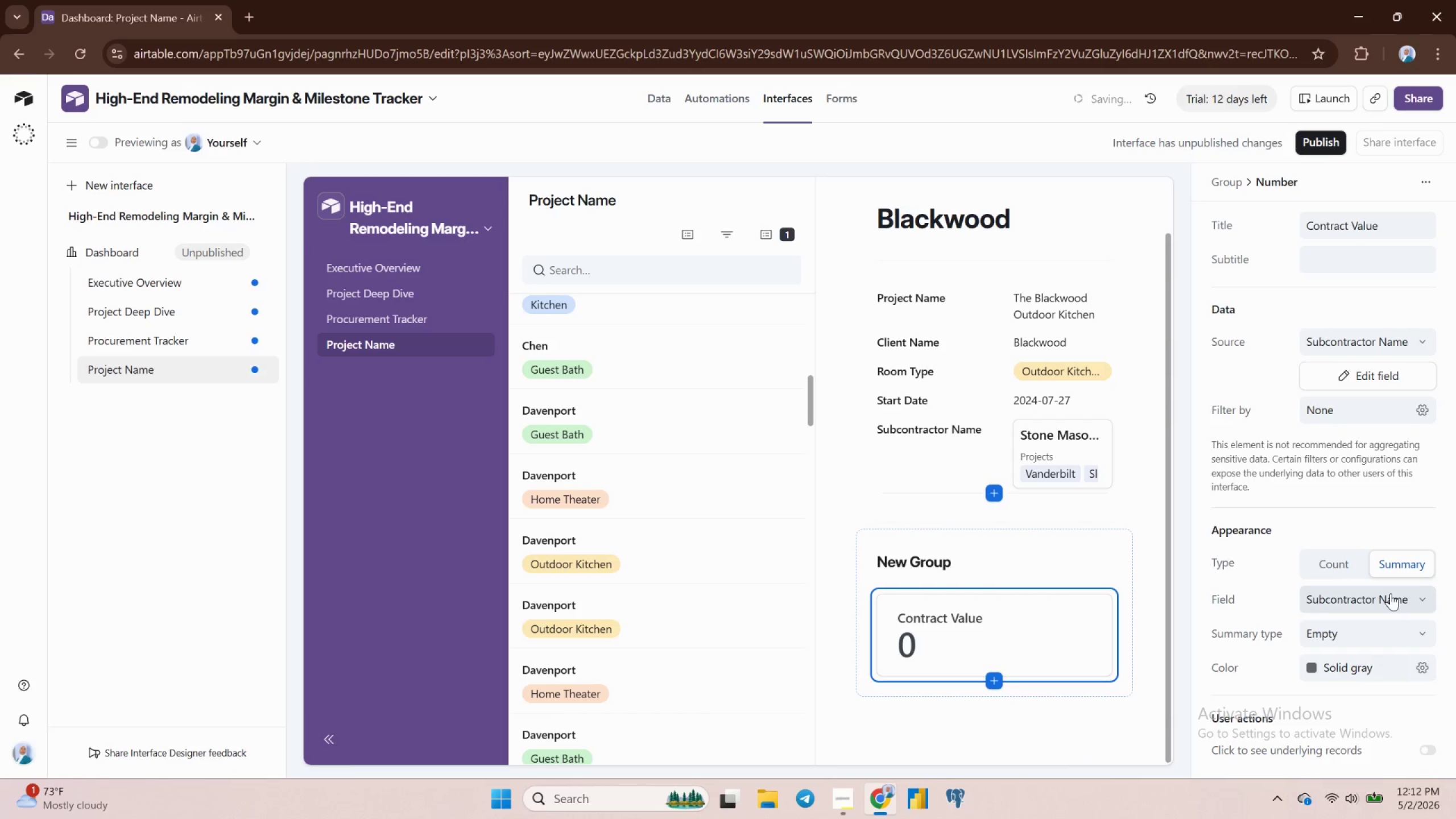 
double_click([1391, 593])
 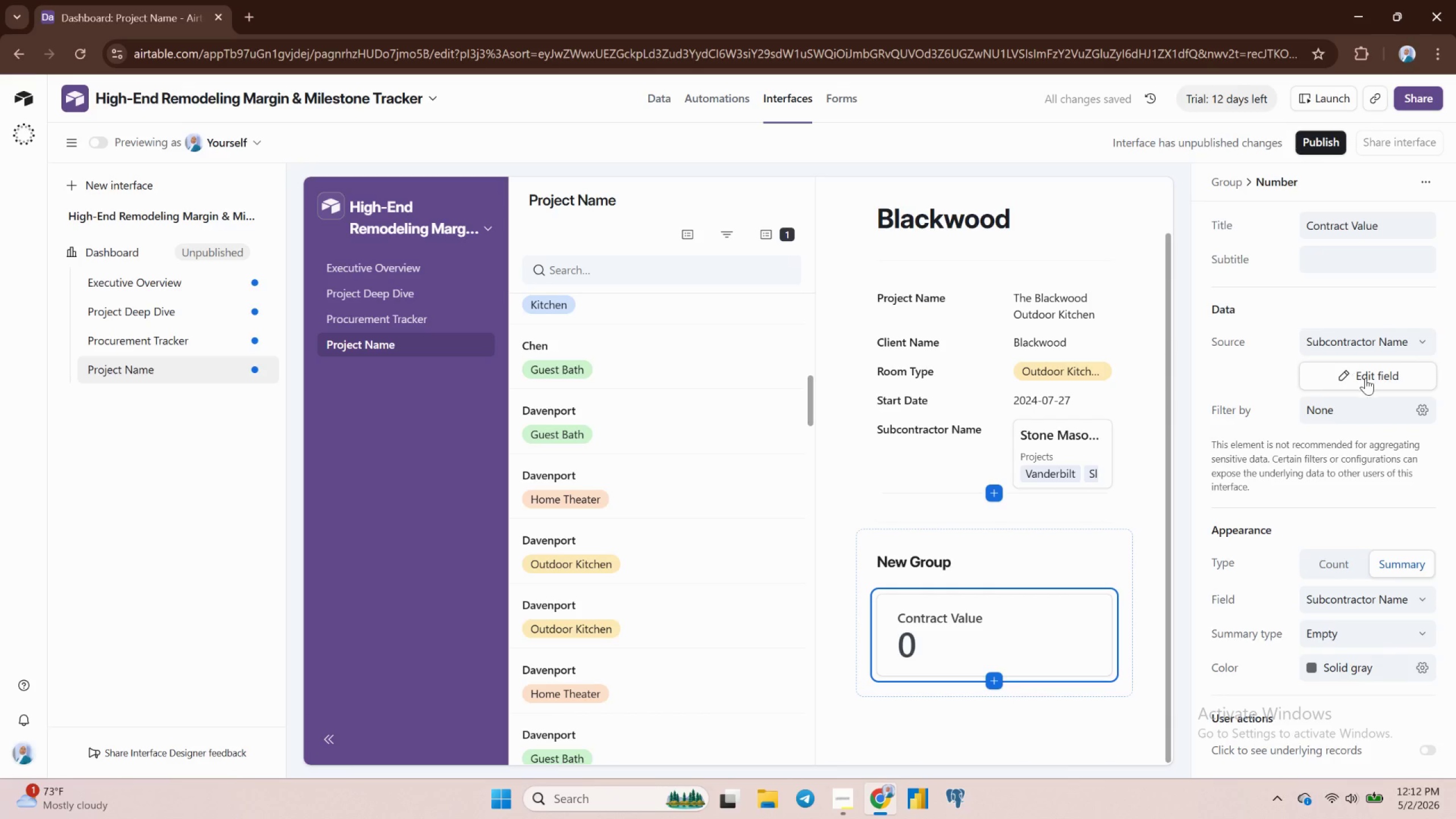 
left_click([1366, 378])
 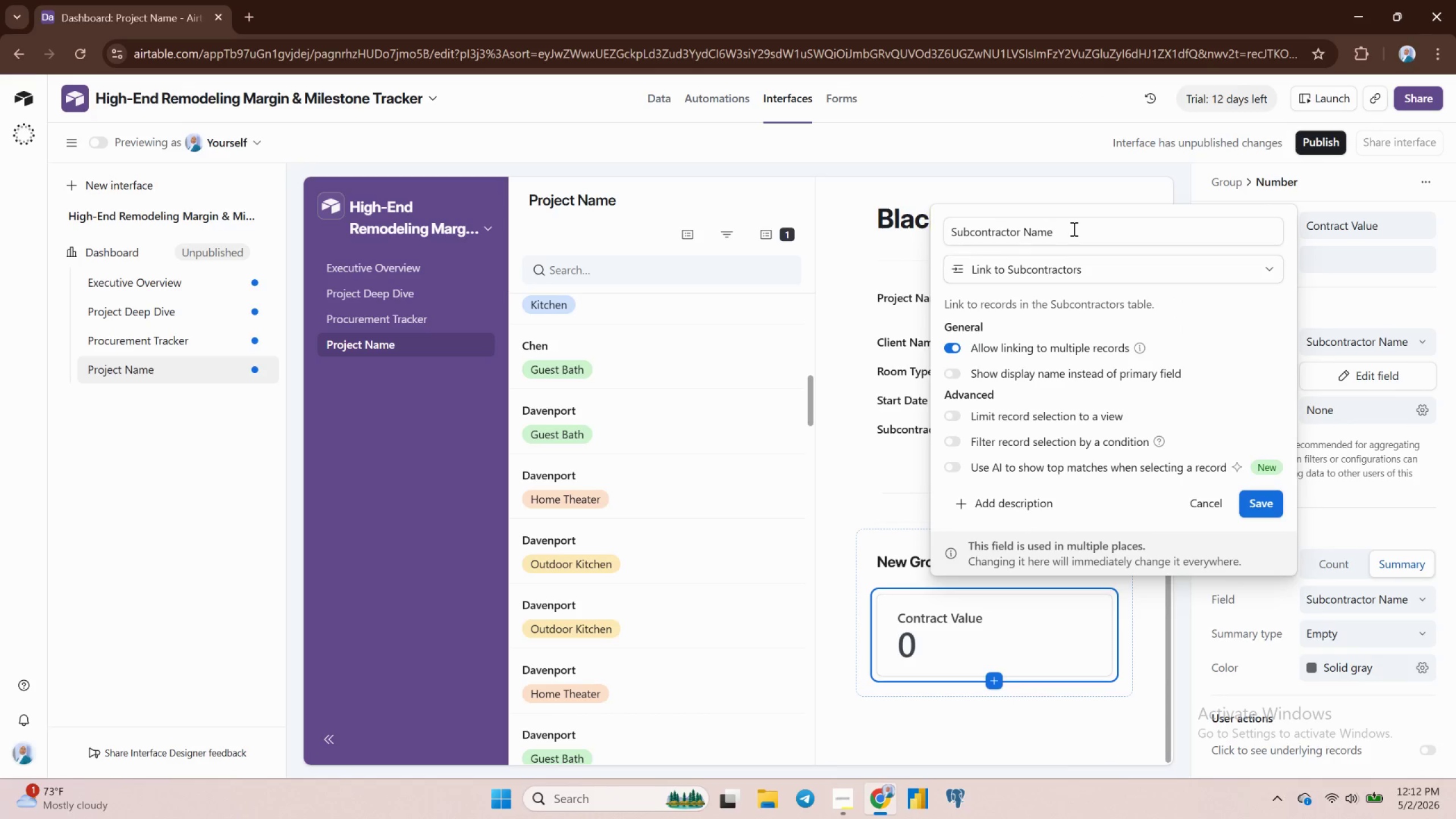 
wait(8.38)
 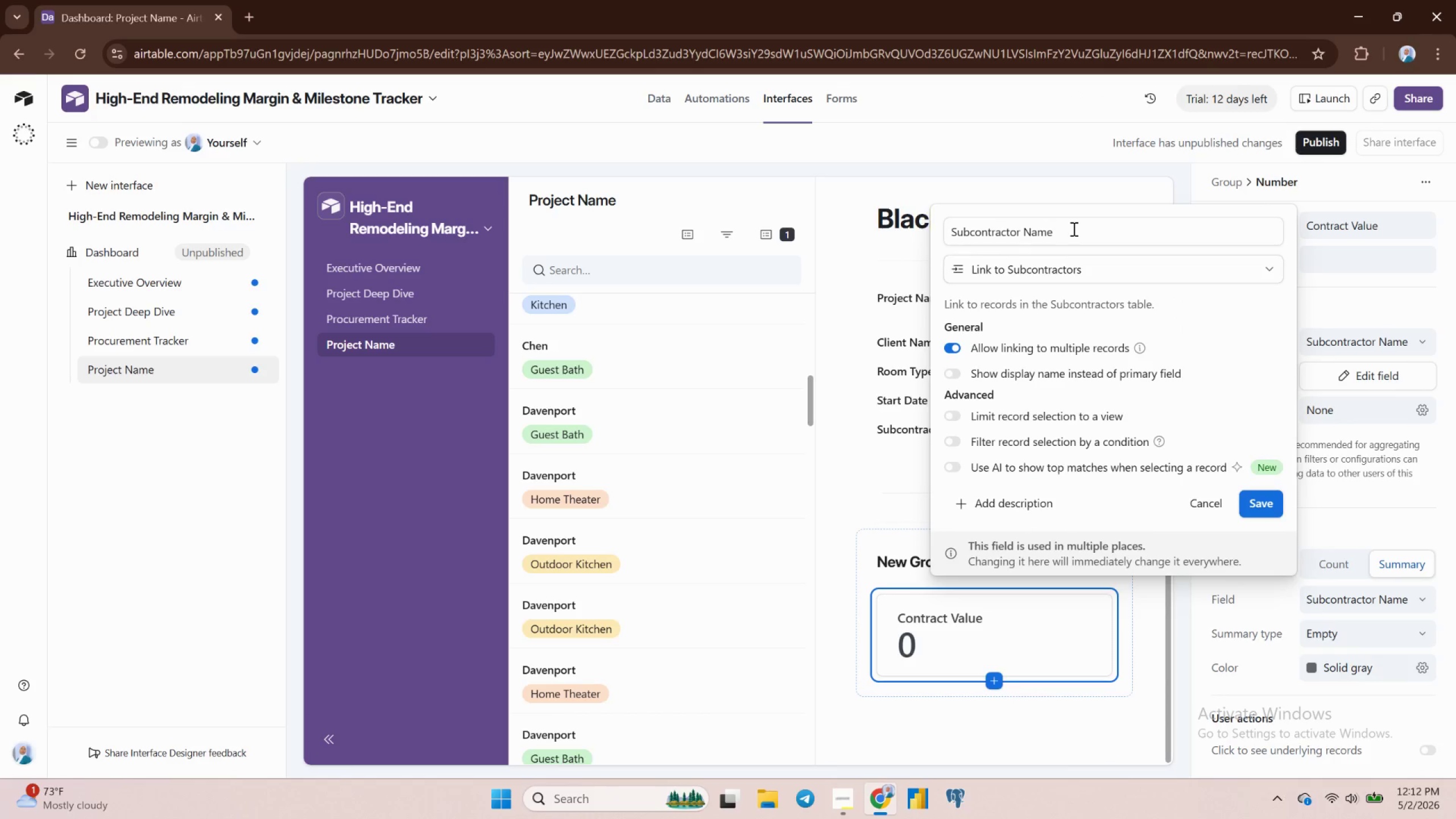 
left_click([1202, 506])
 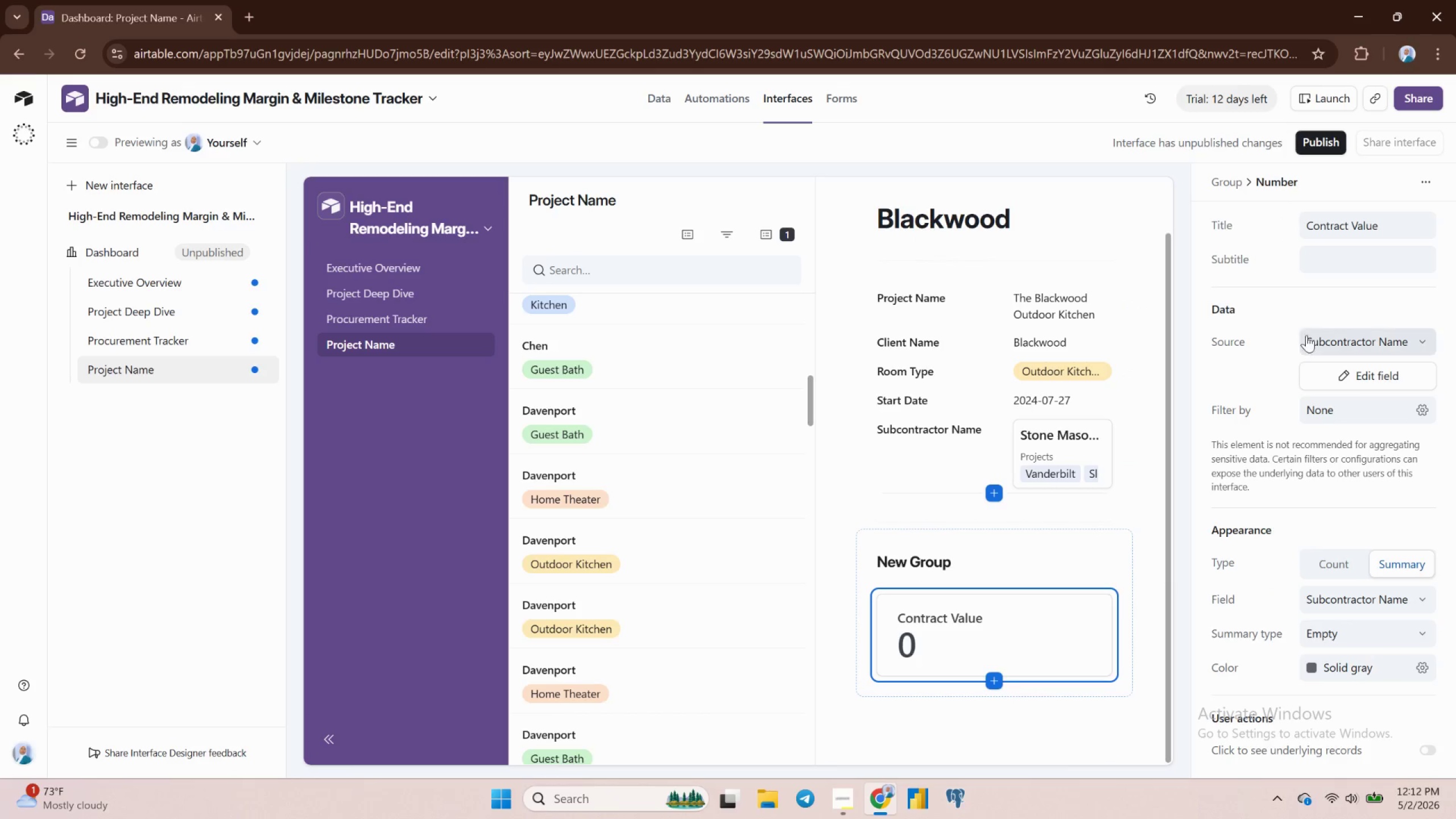 
scroll: coordinate [1307, 335], scroll_direction: up, amount: 2.0
 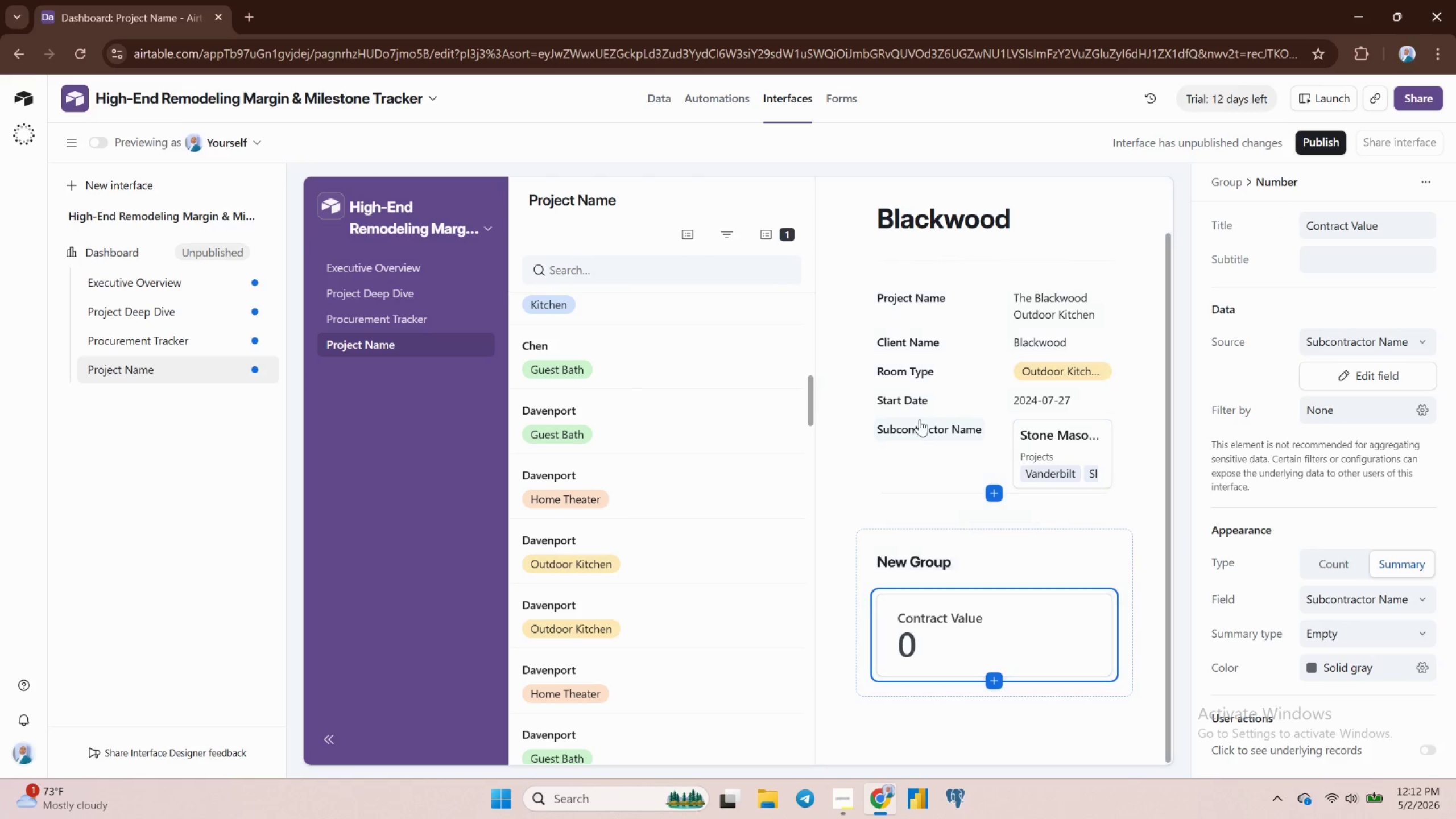 
wait(5.21)
 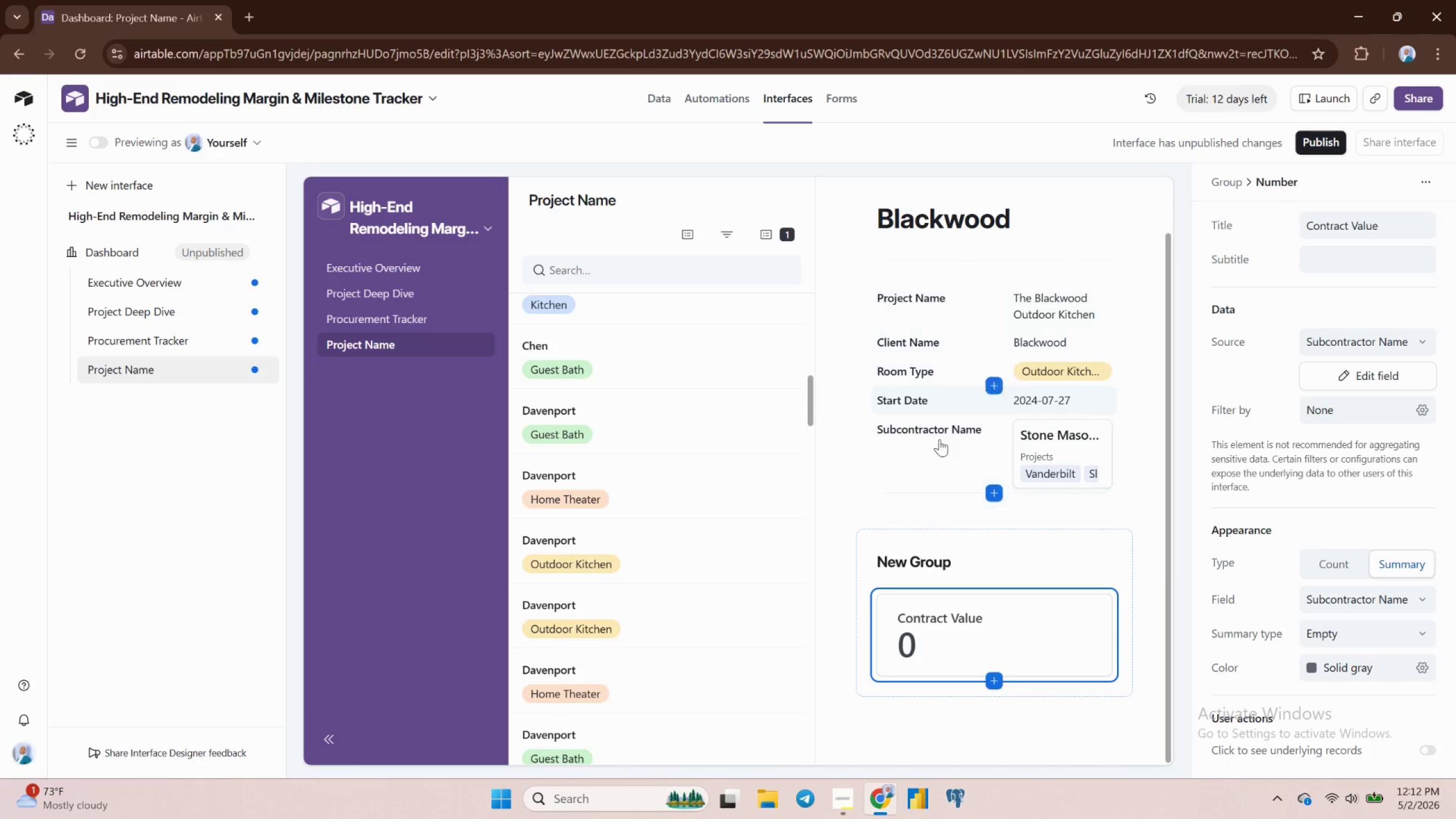 
left_click([905, 457])
 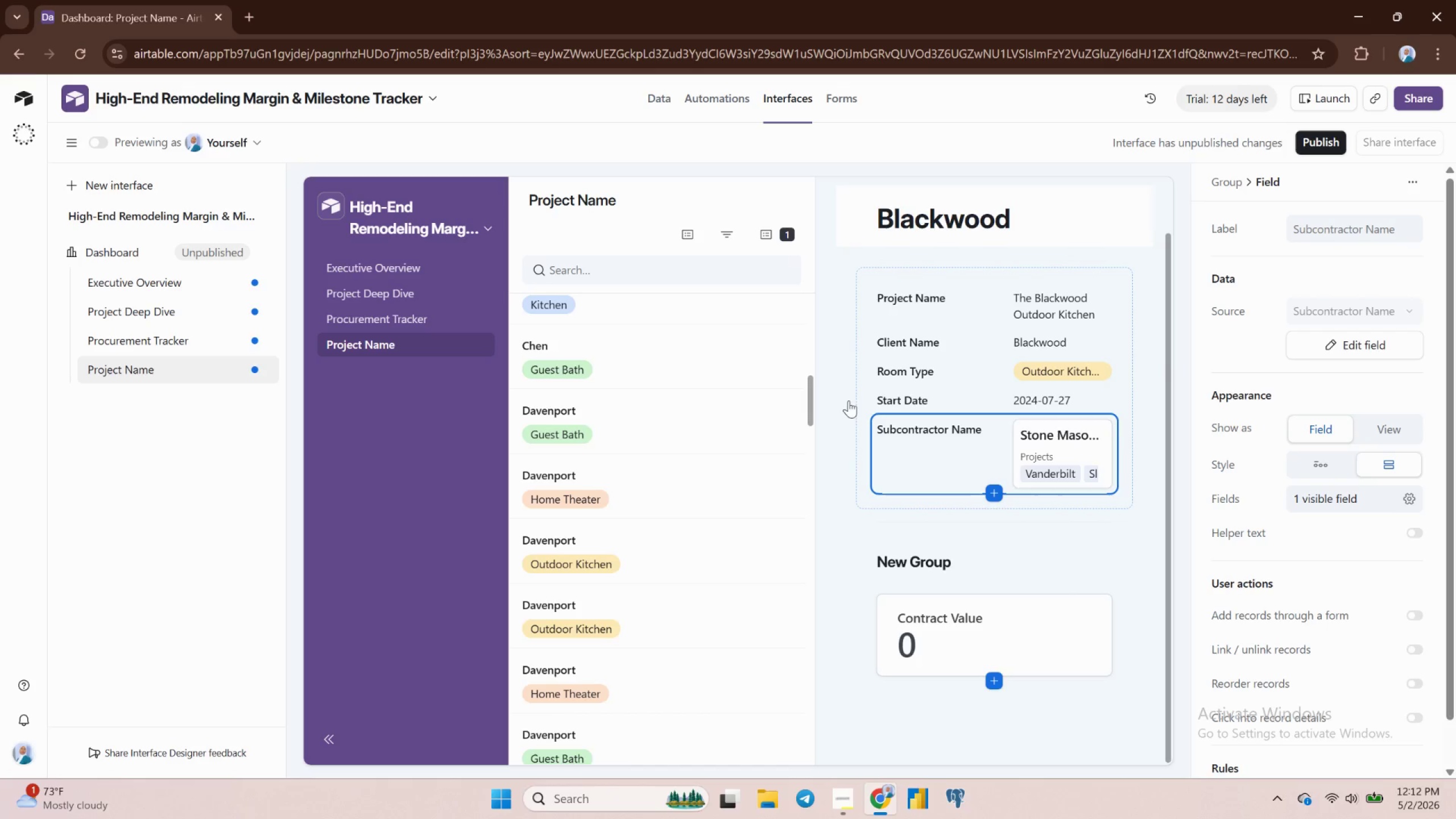 
left_click([839, 387])
 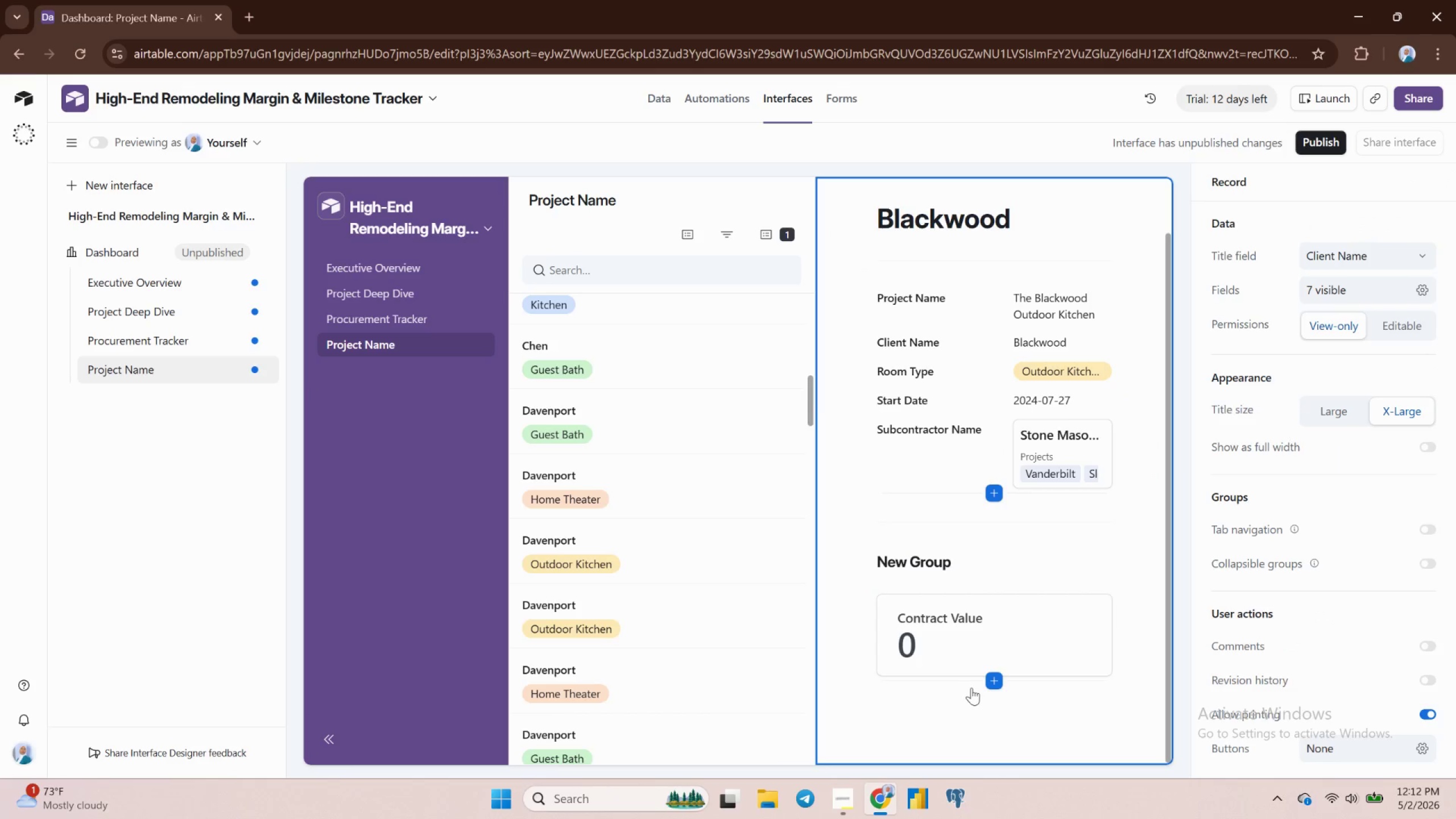 
left_click([992, 682])
 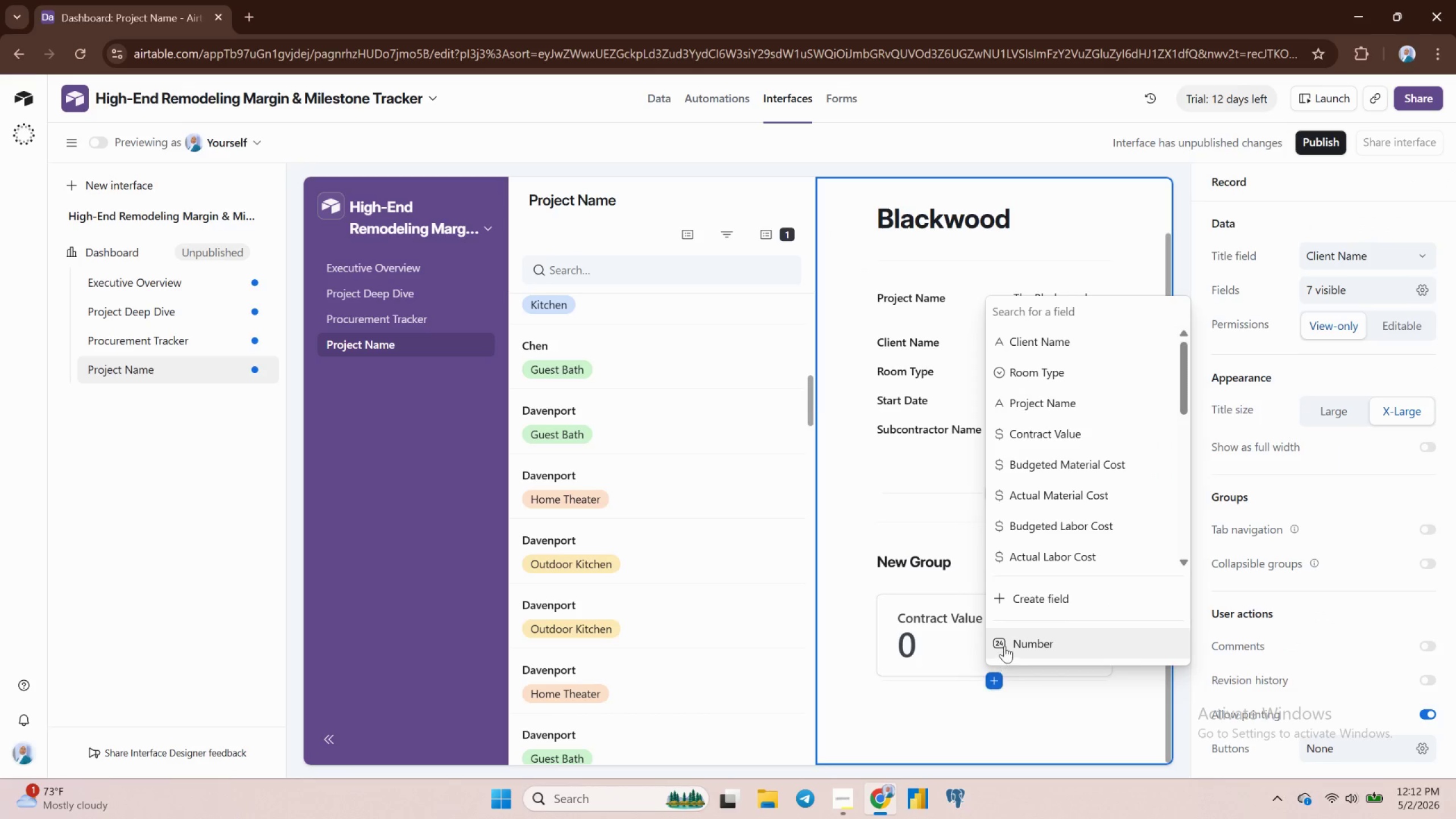 
left_click([1006, 644])
 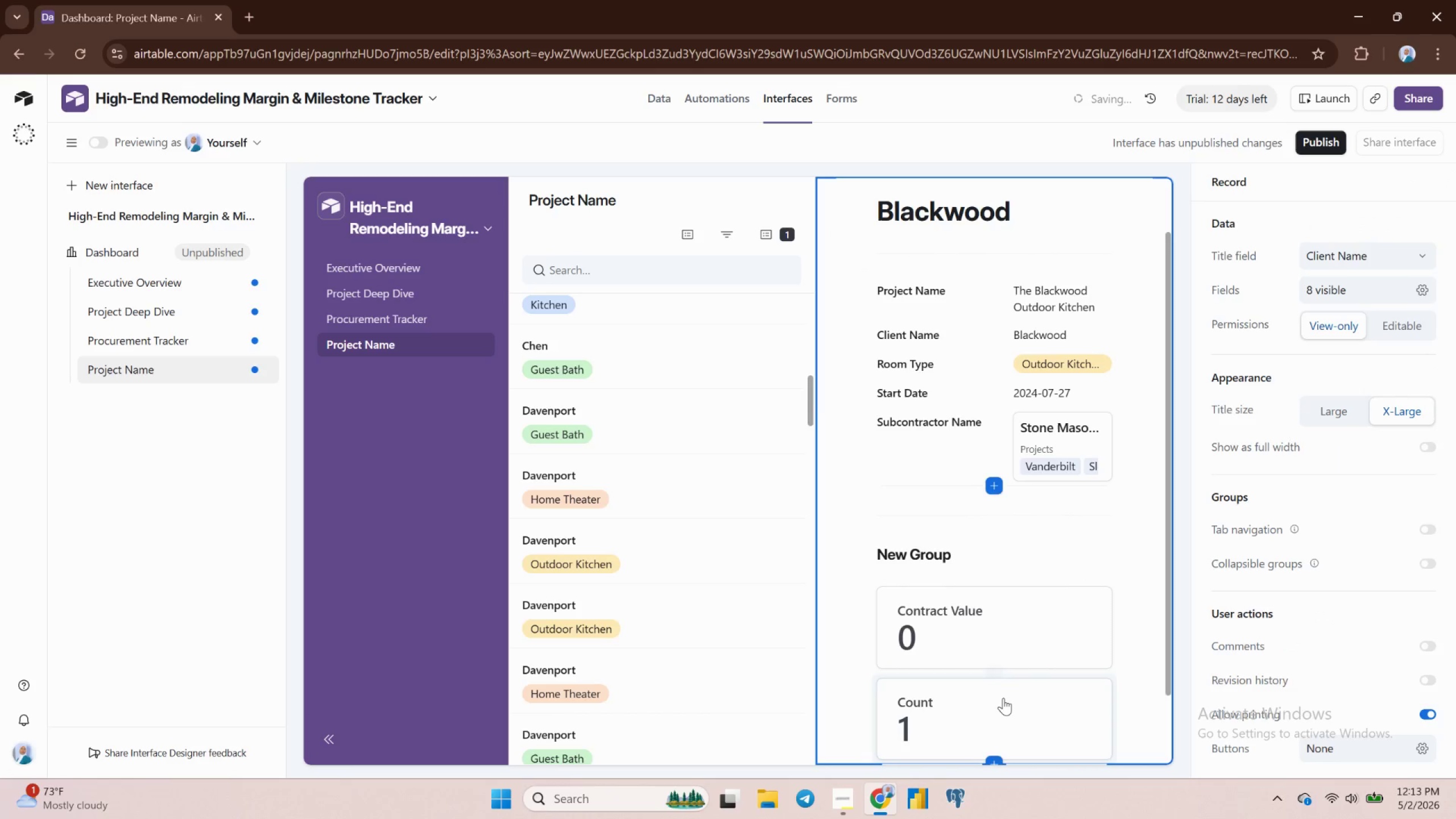 
left_click([1003, 700])
 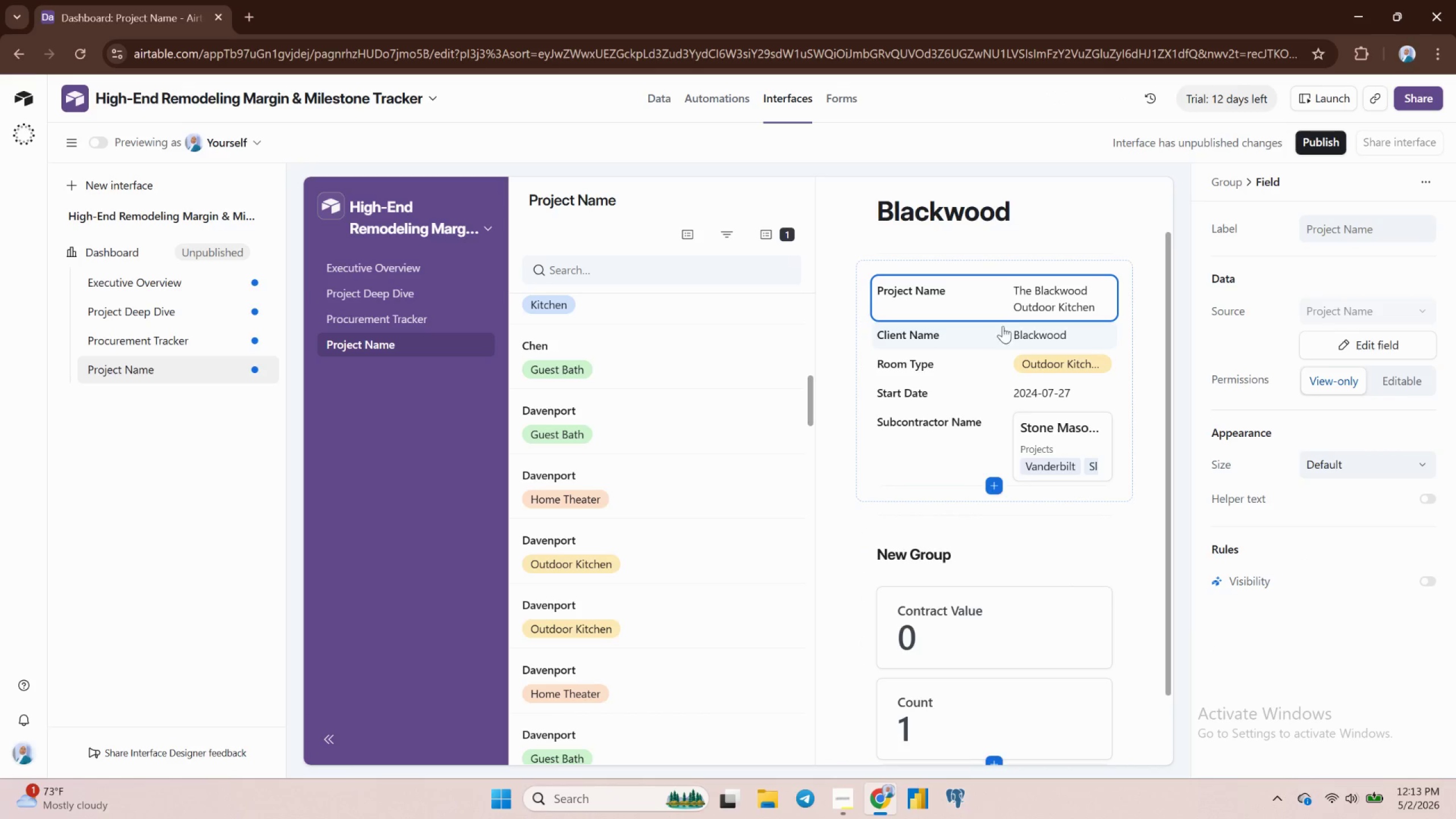 
wait(7.06)
 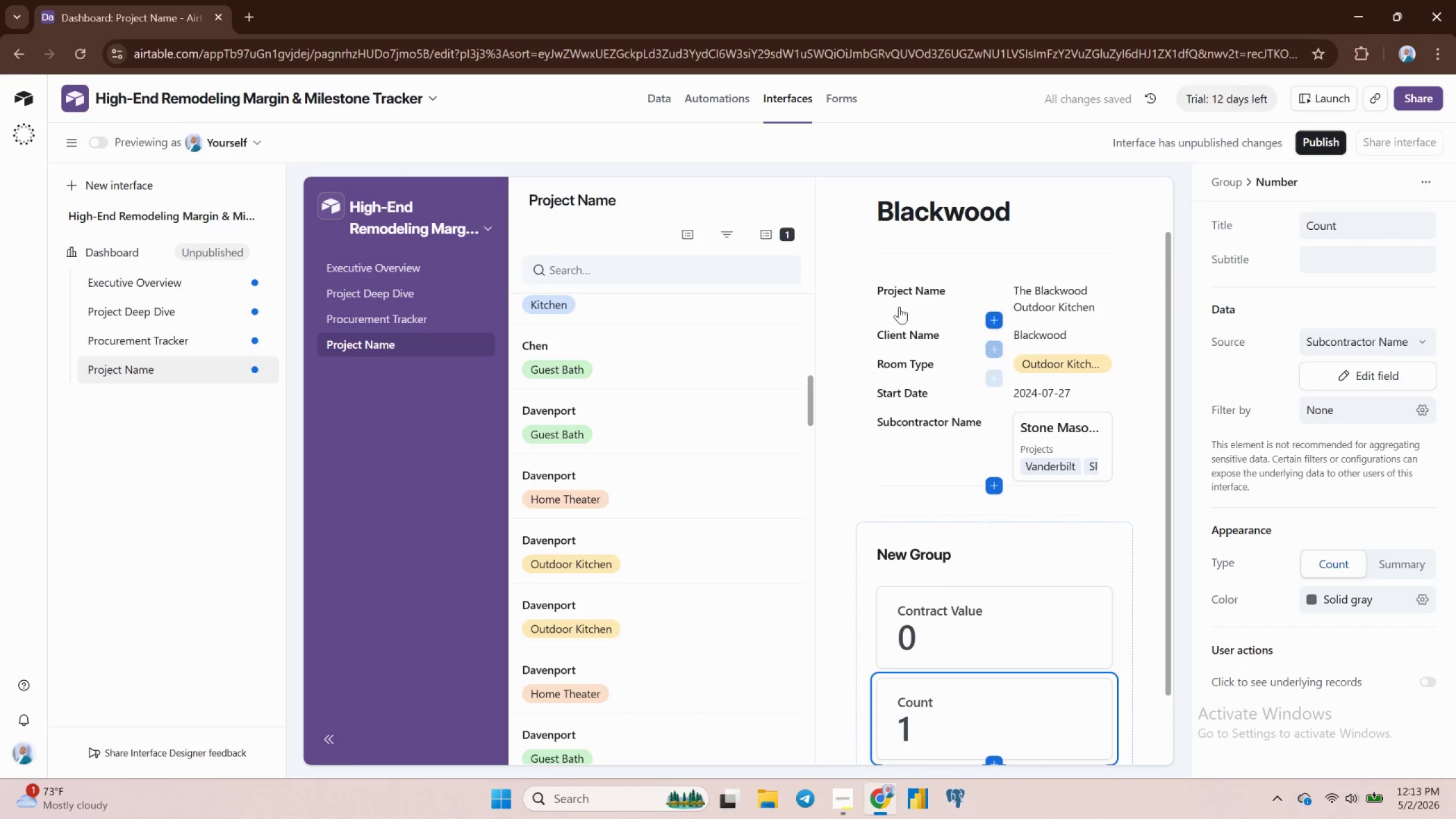 
left_click([852, 510])
 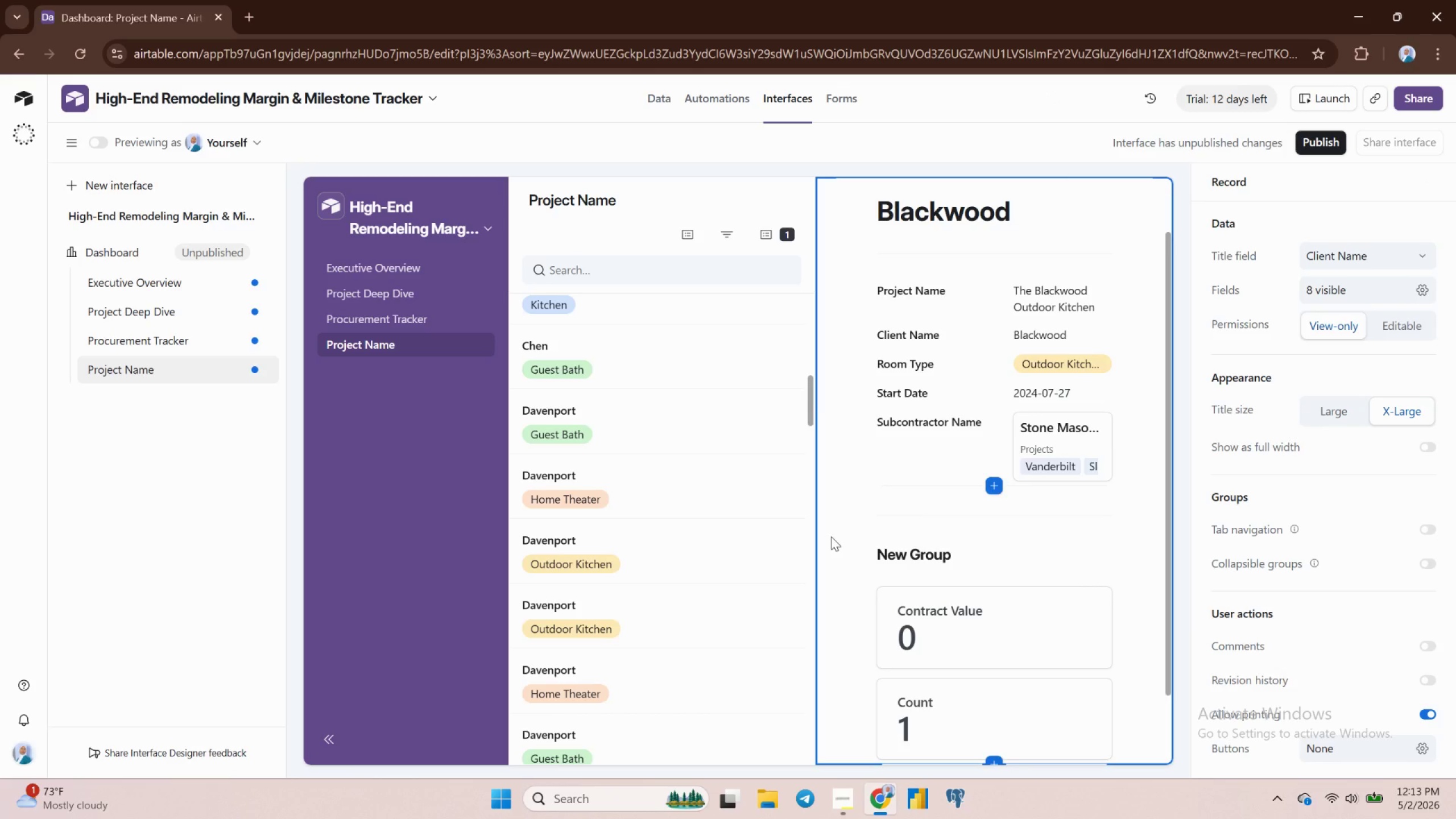 
left_click([831, 536])
 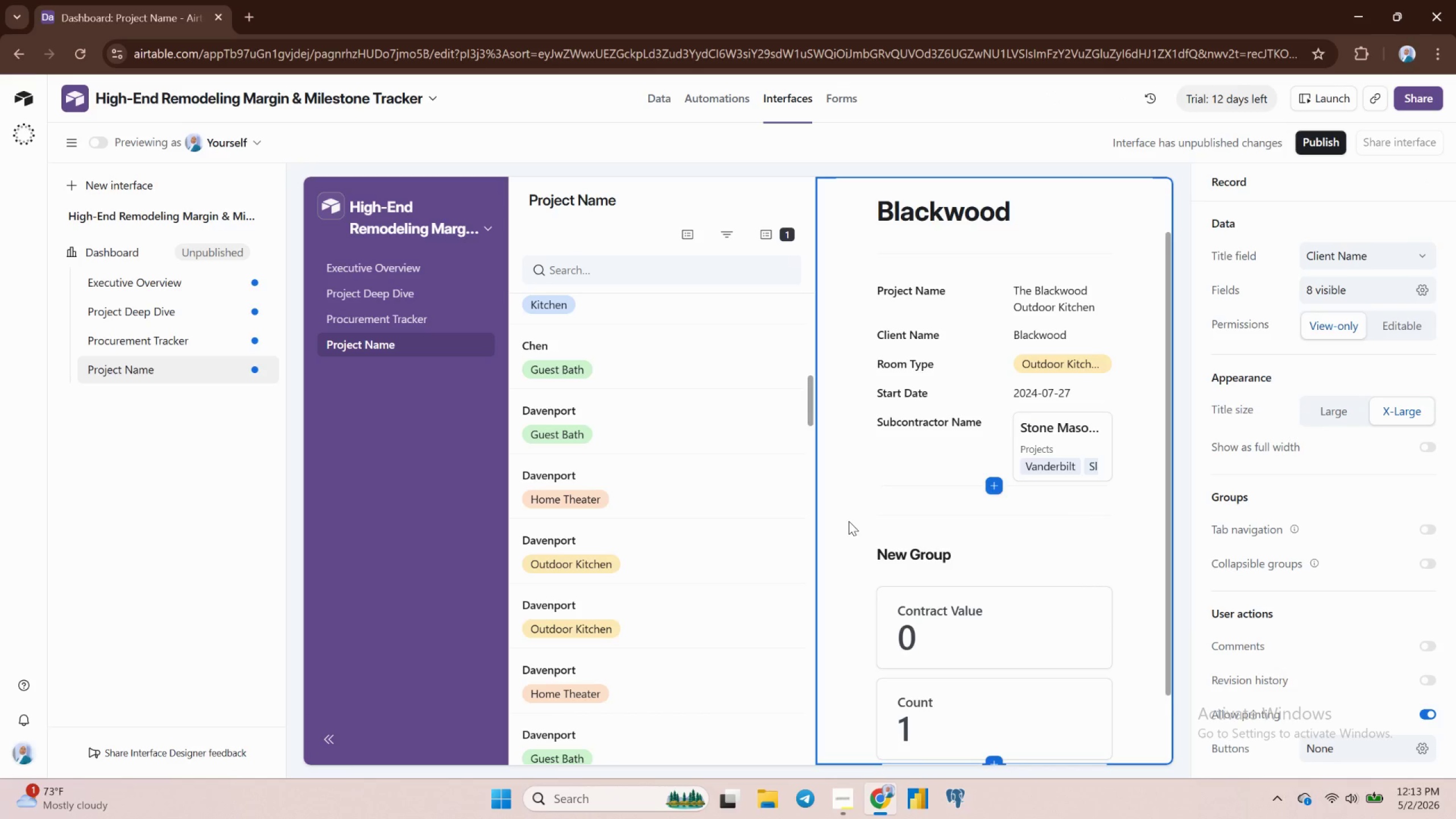 
scroll: coordinate [849, 521], scroll_direction: down, amount: 3.0
 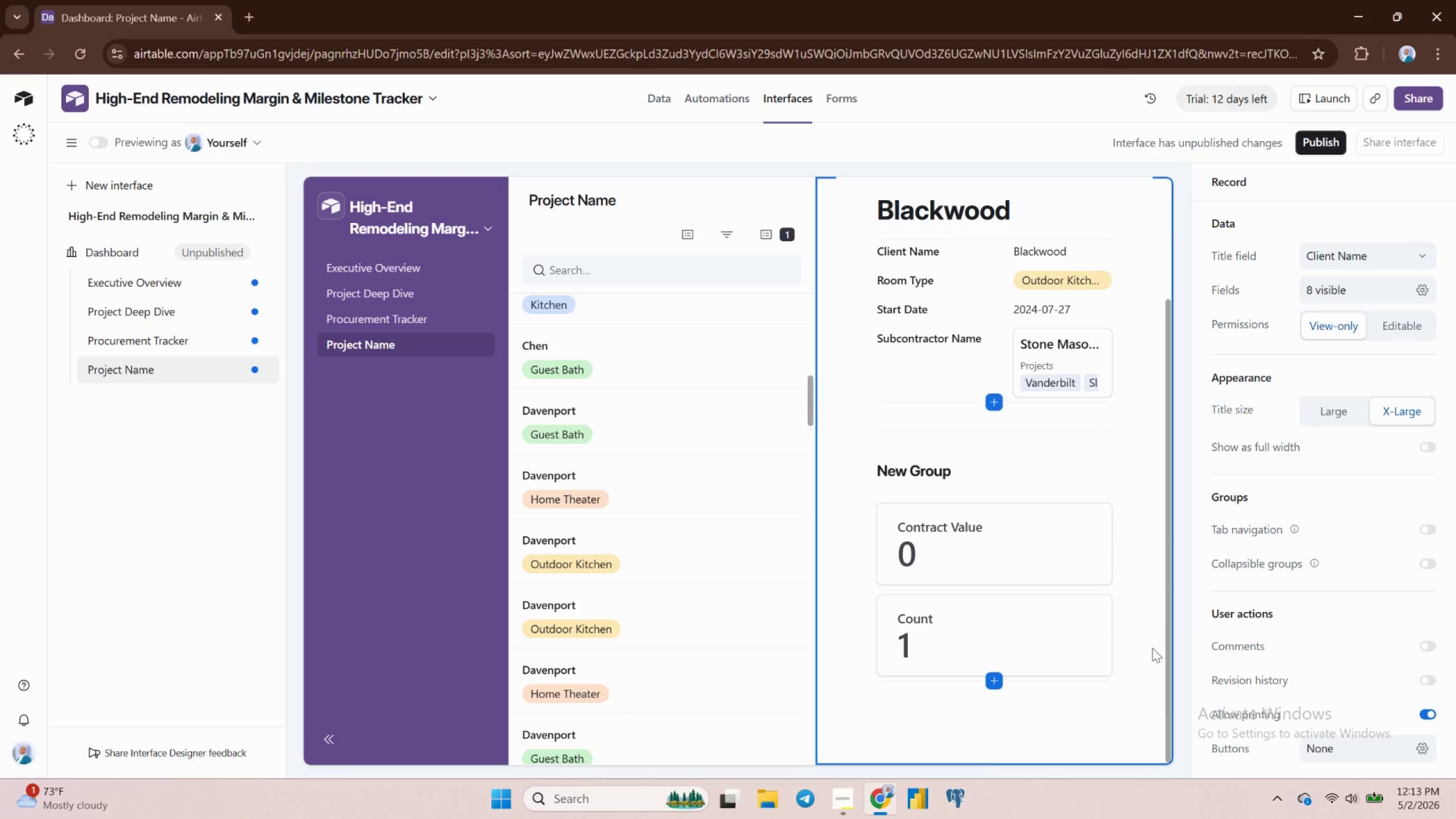 
left_click([1133, 715])
 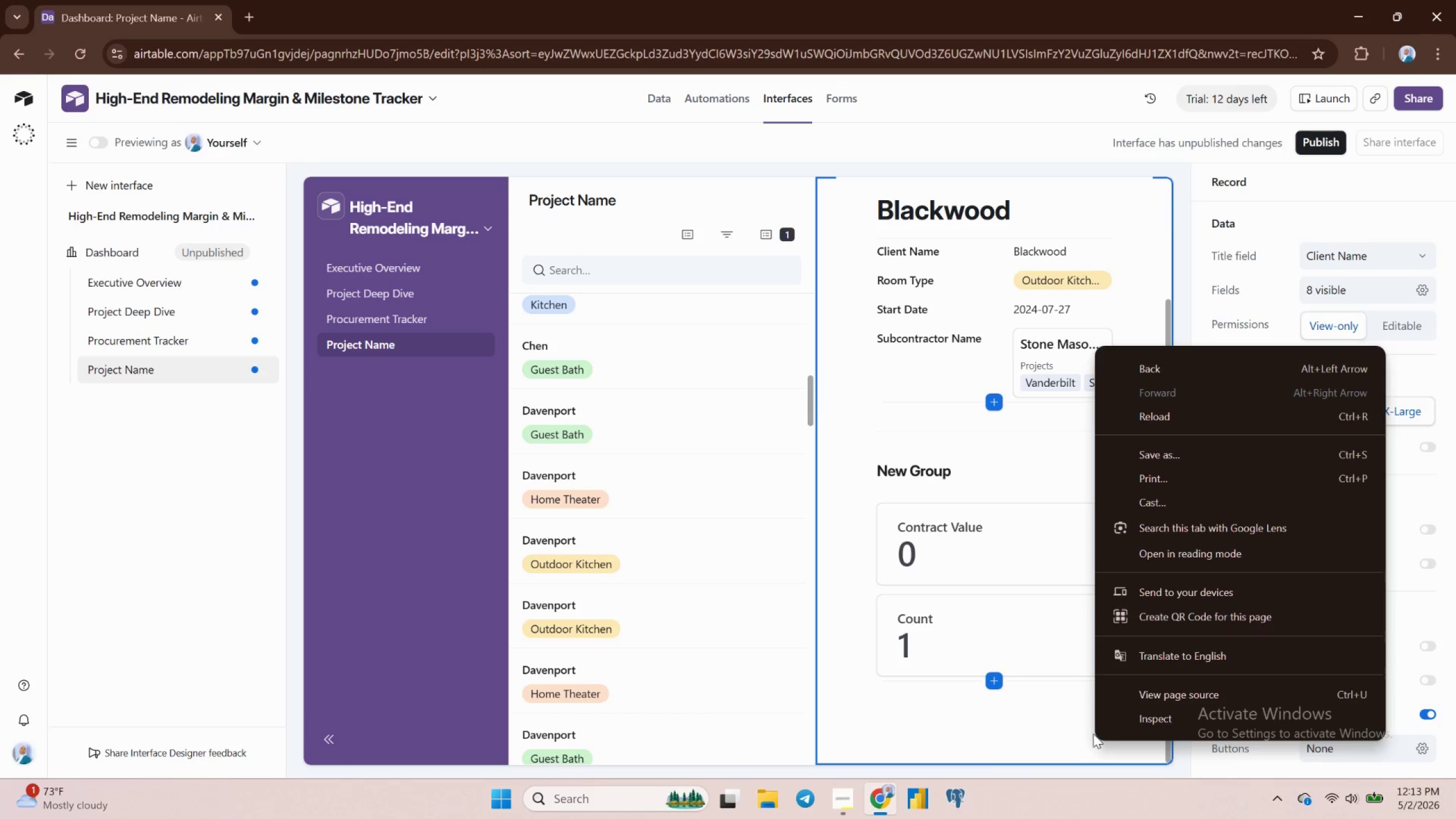 
left_click([1044, 719])
 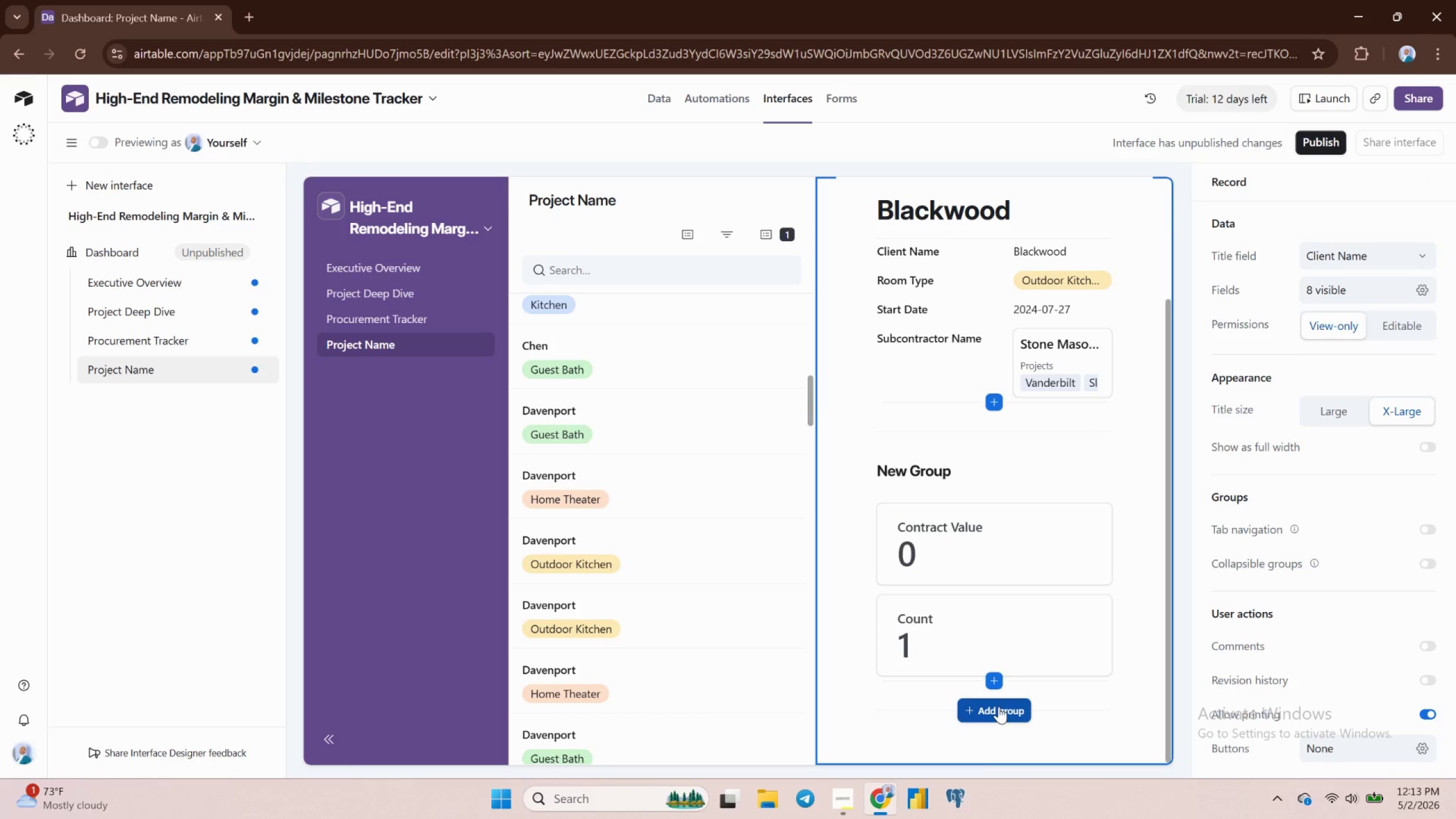 
left_click([998, 706])
 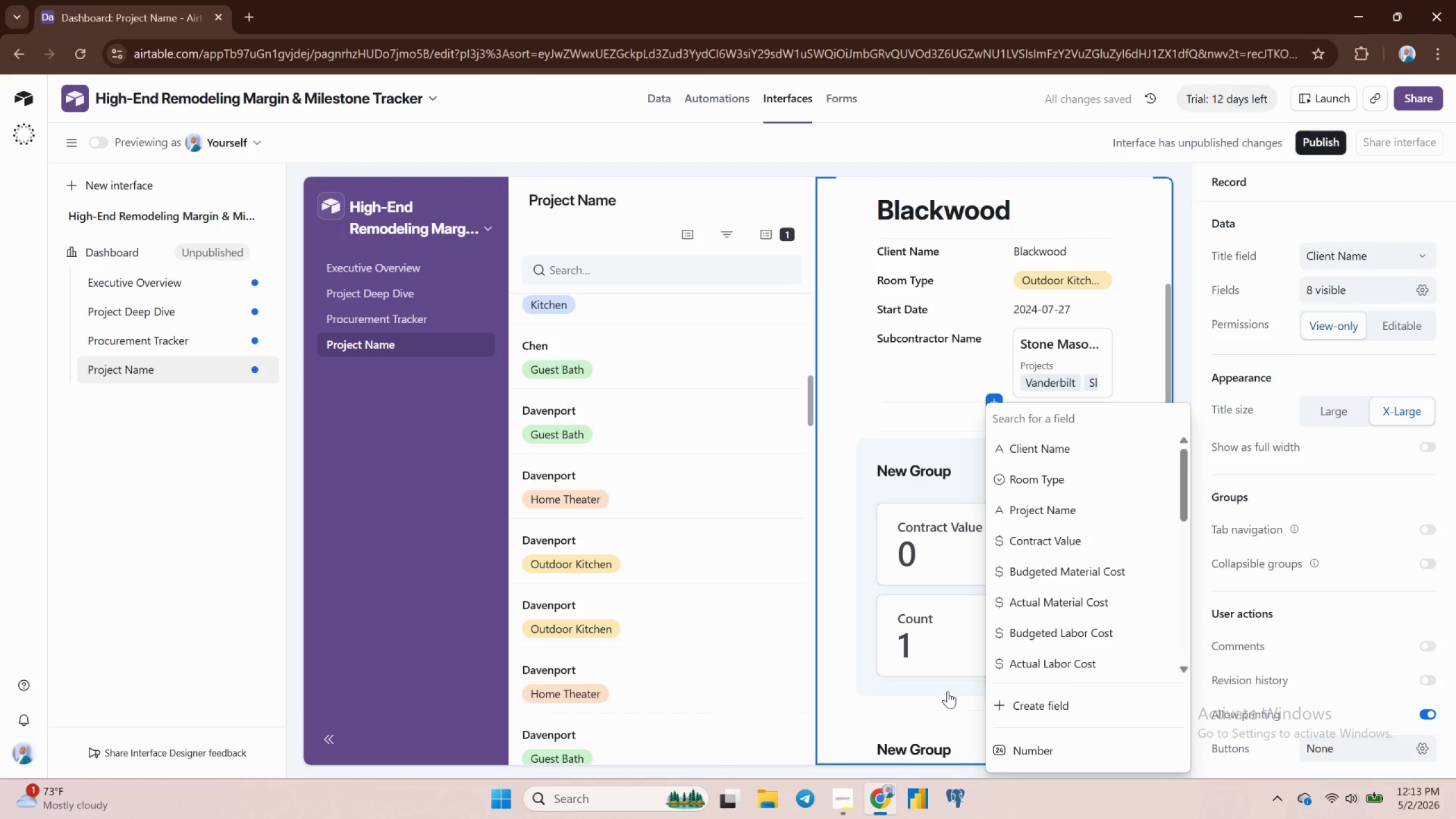 
scroll: coordinate [948, 691], scroll_direction: down, amount: 2.0
 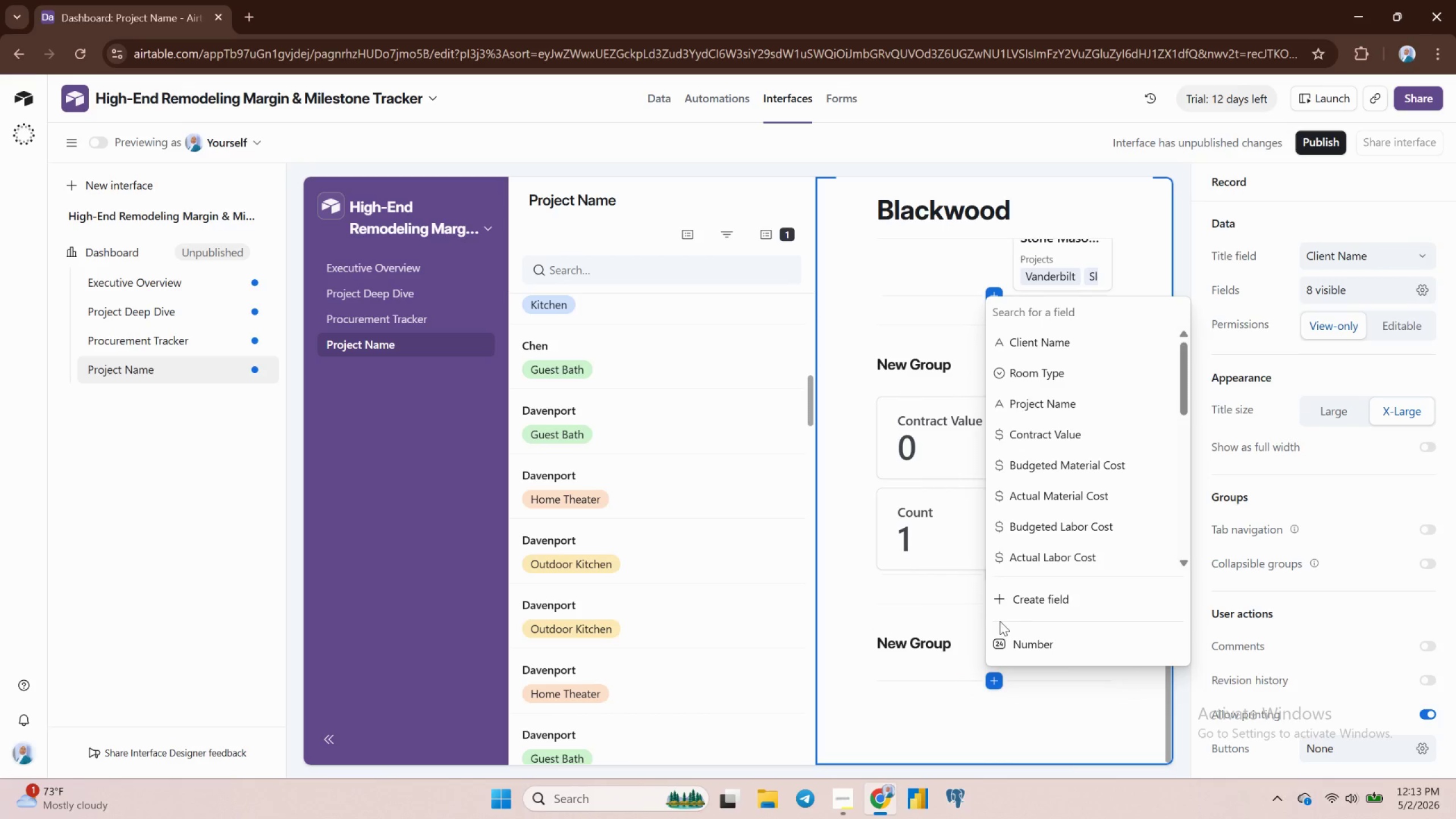 
wait(5.72)
 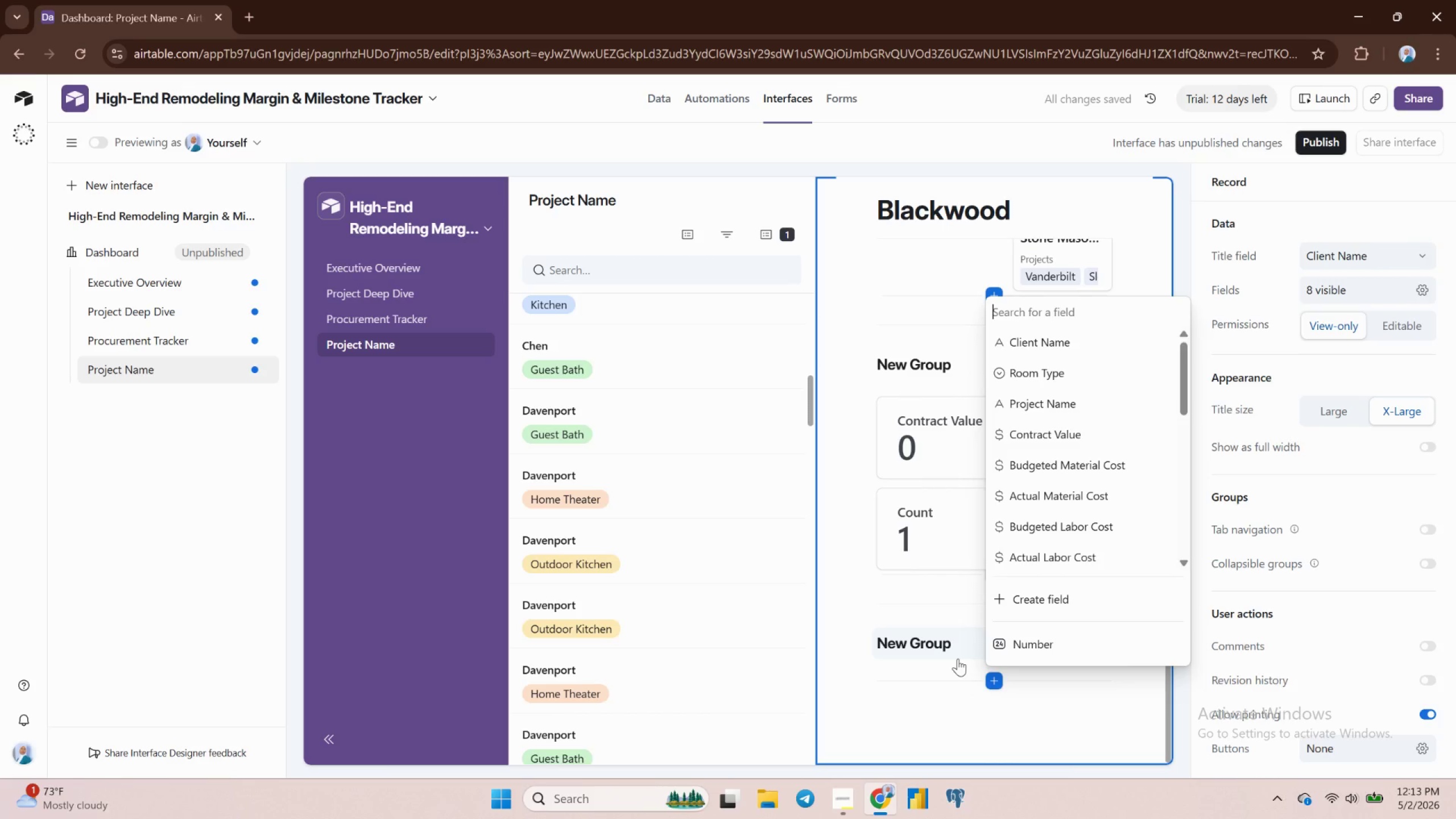 
left_click([1054, 432])
 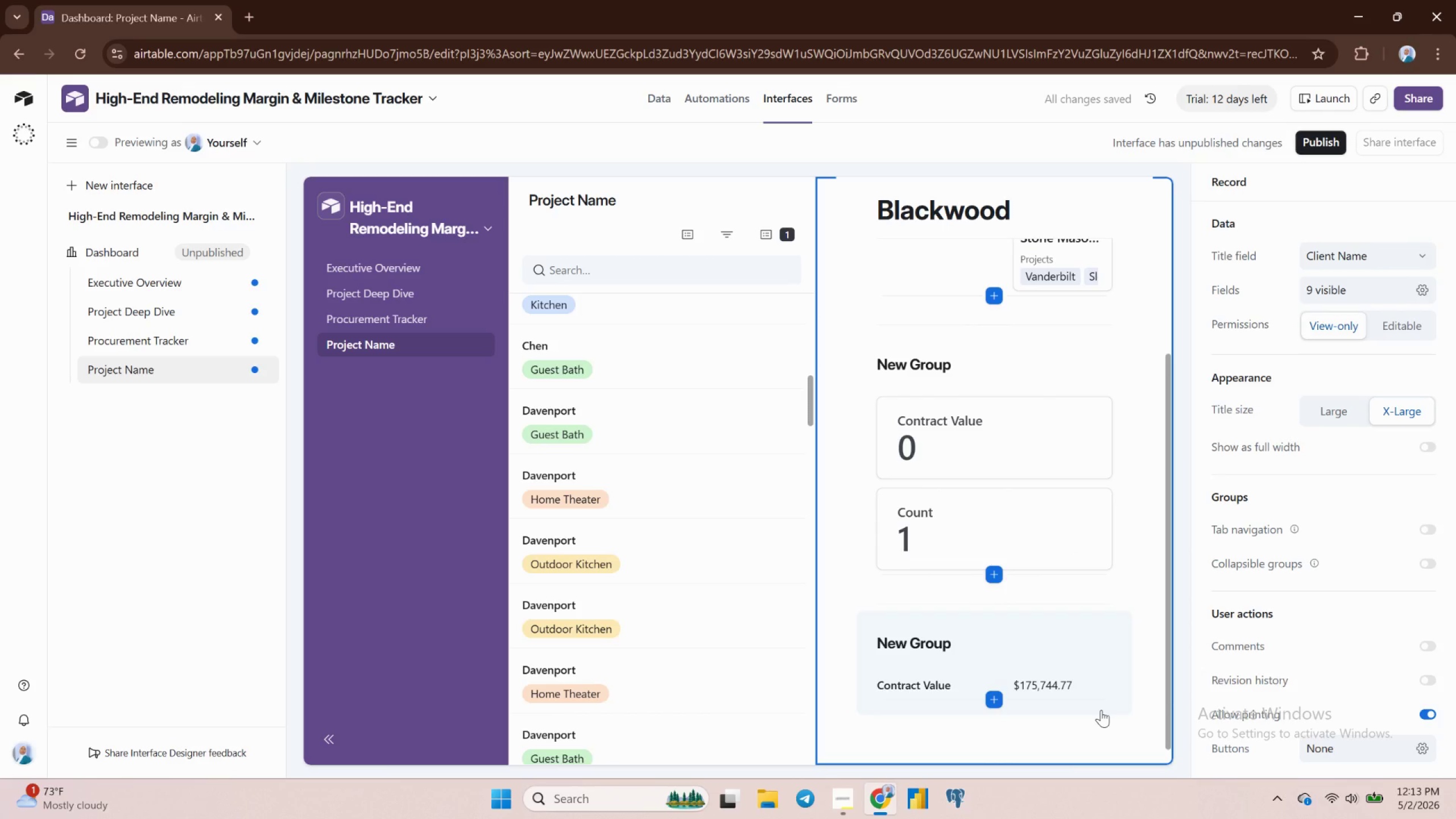 
wait(8.28)
 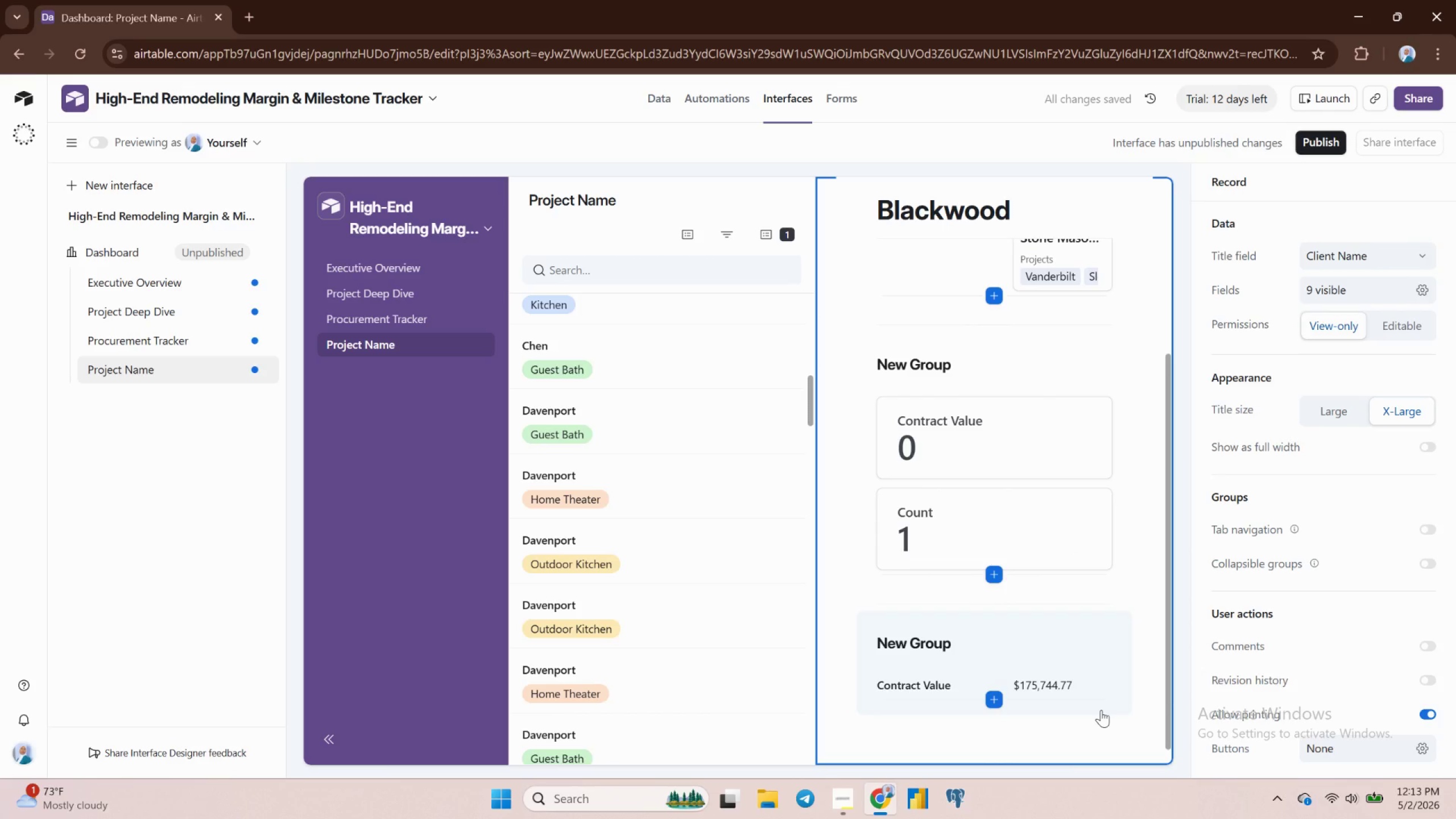 
left_click([1083, 646])
 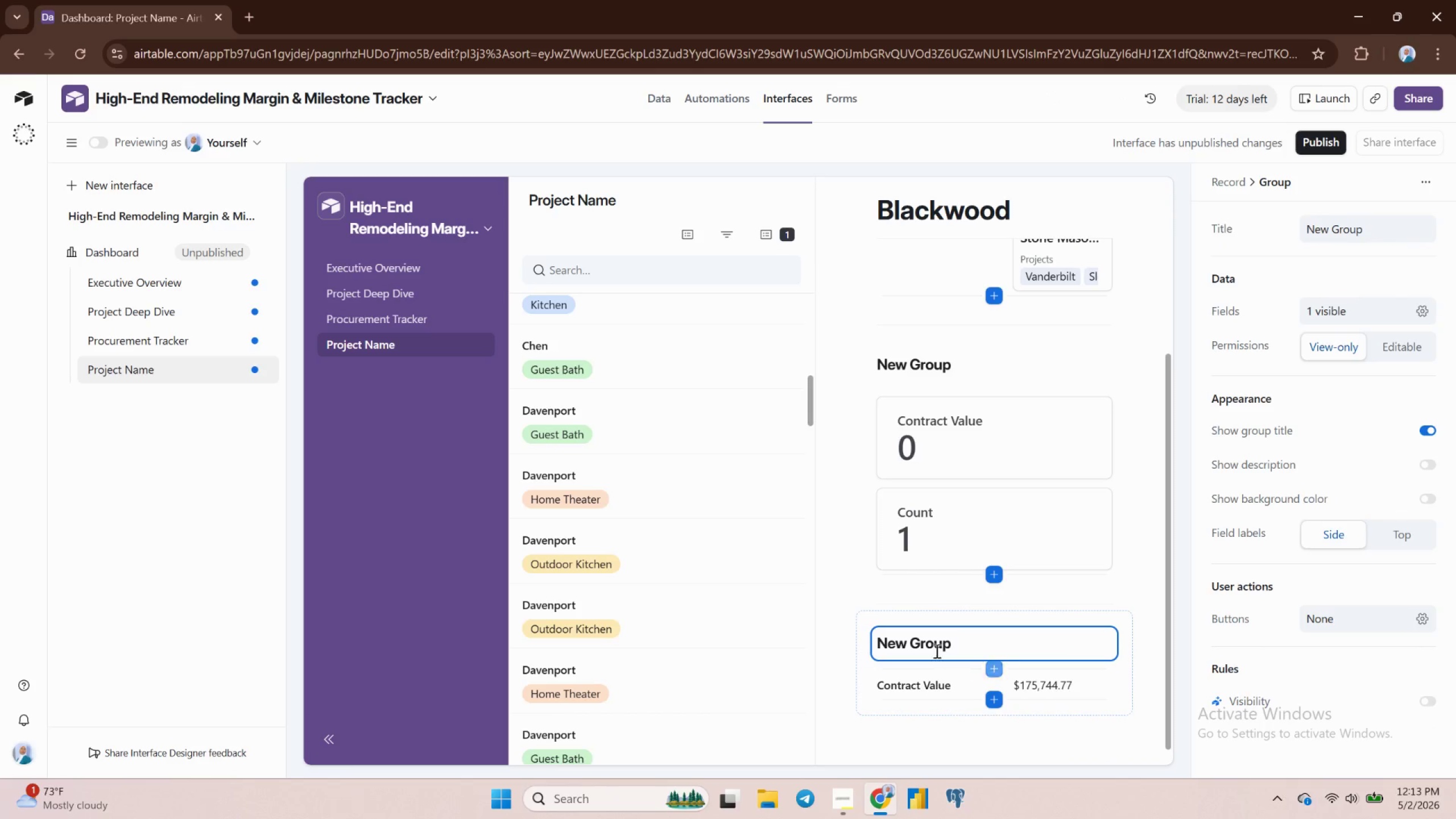 
double_click([921, 640])
 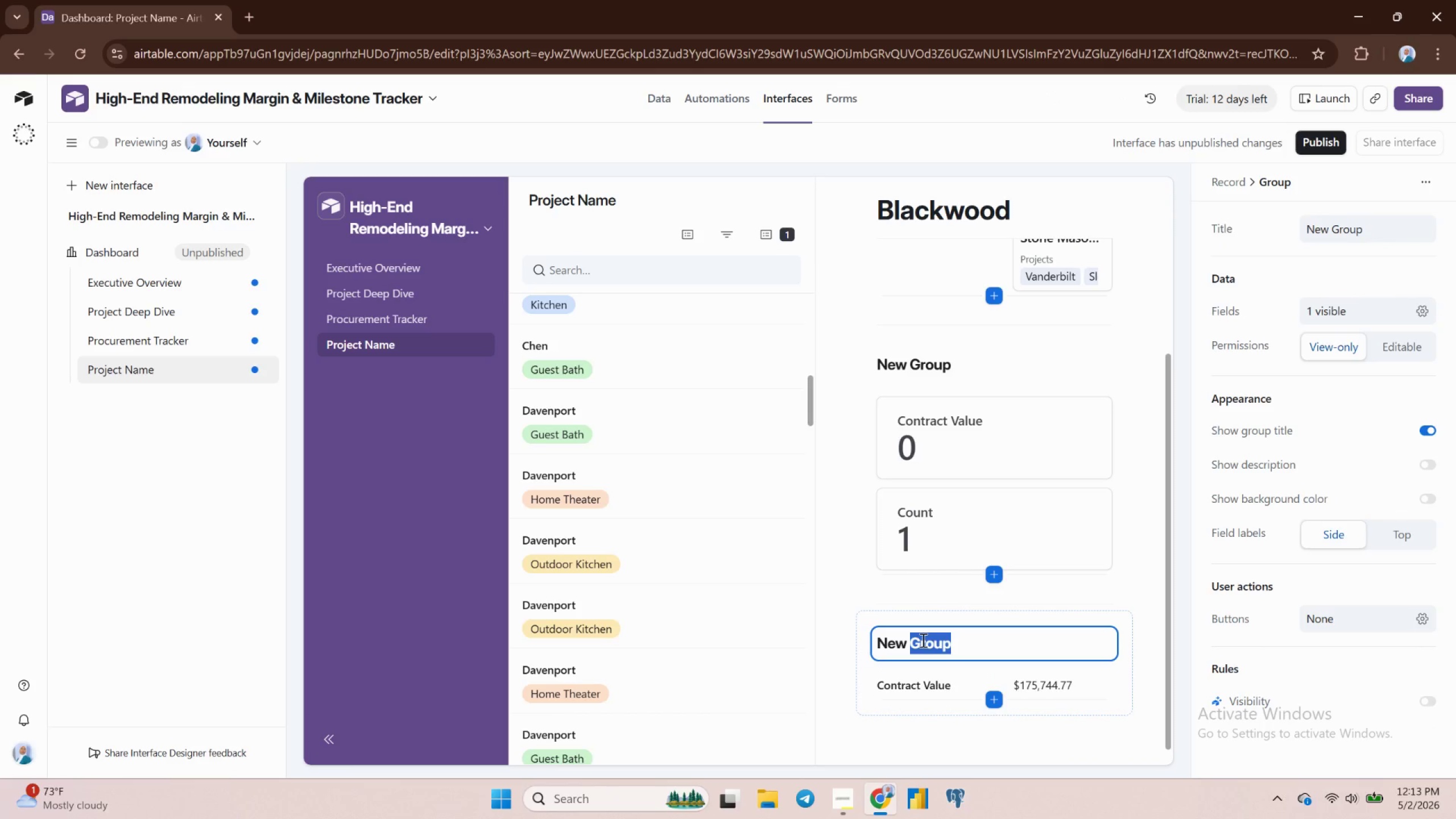 
triple_click([922, 640])
 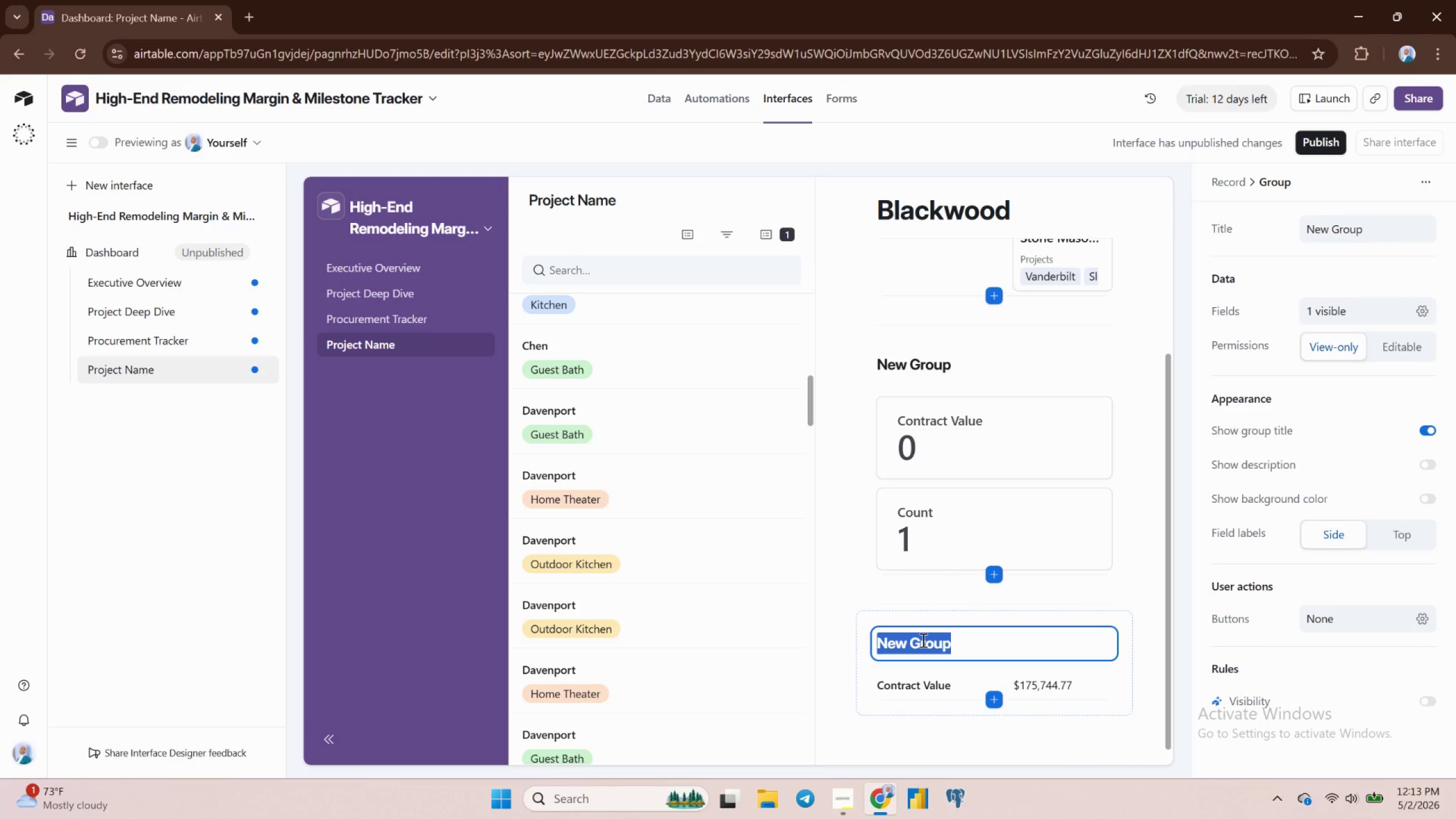 
wait(9.9)
 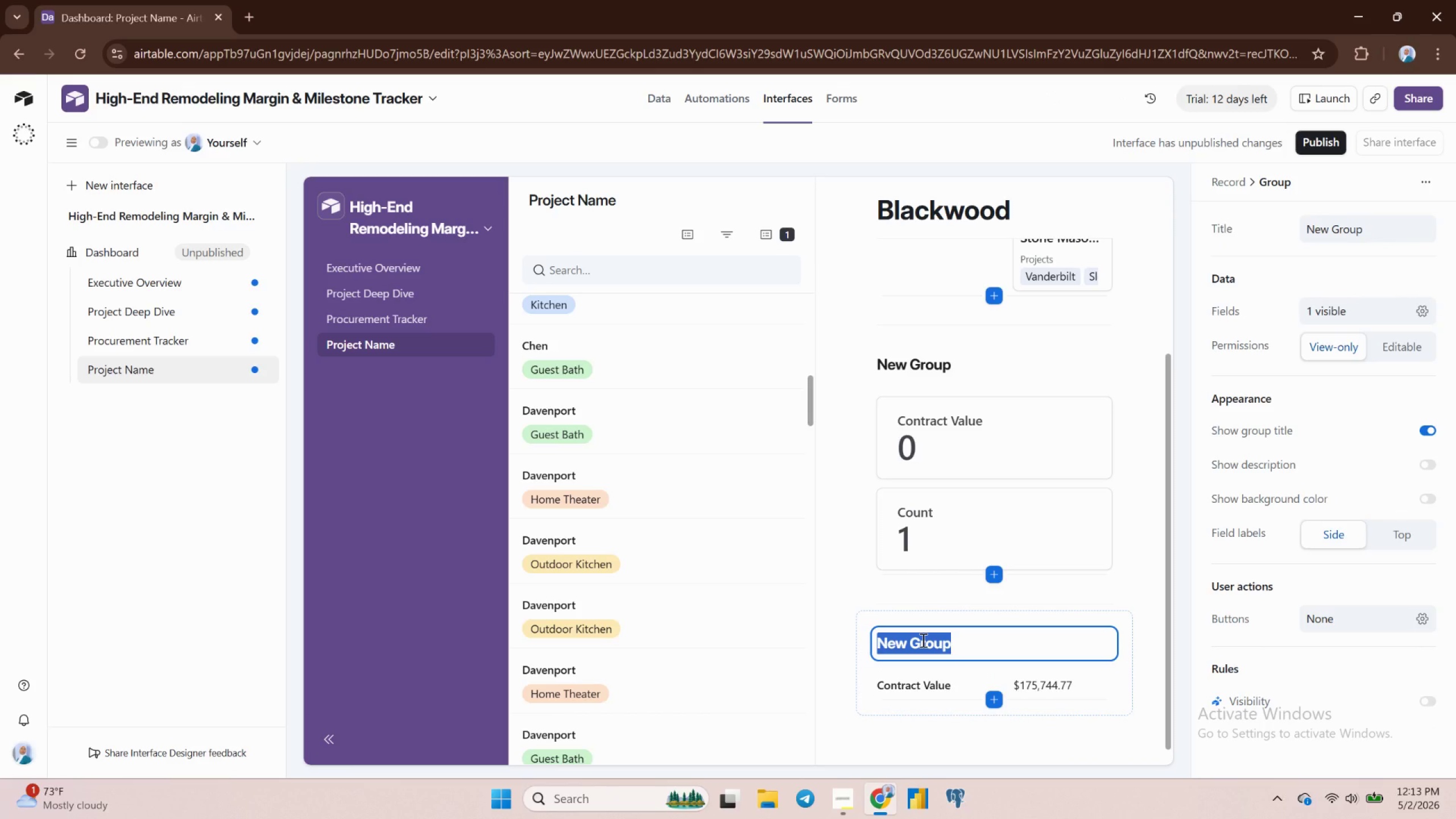 
type(Financial KPIs)
 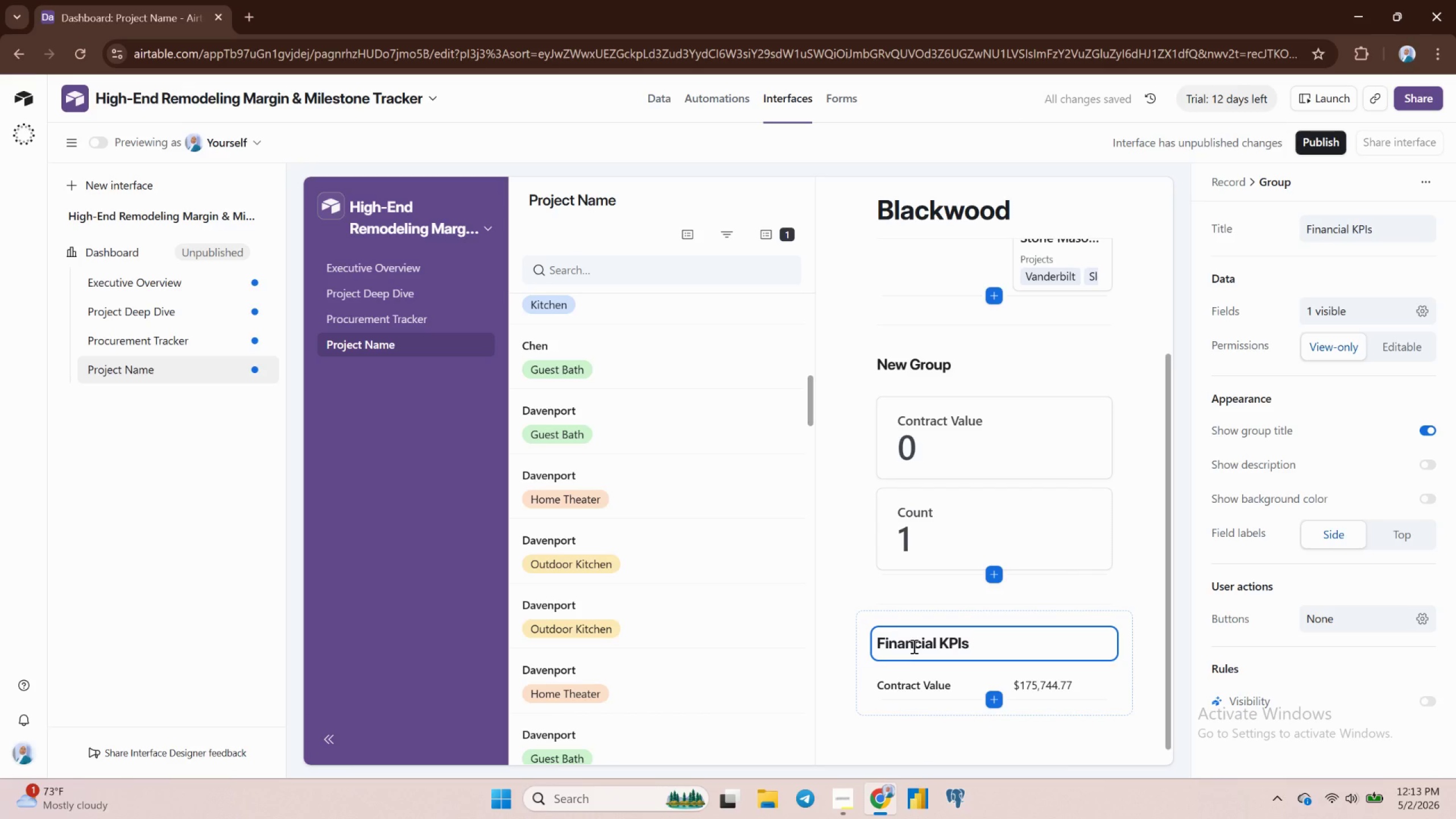 
left_click([878, 642])
 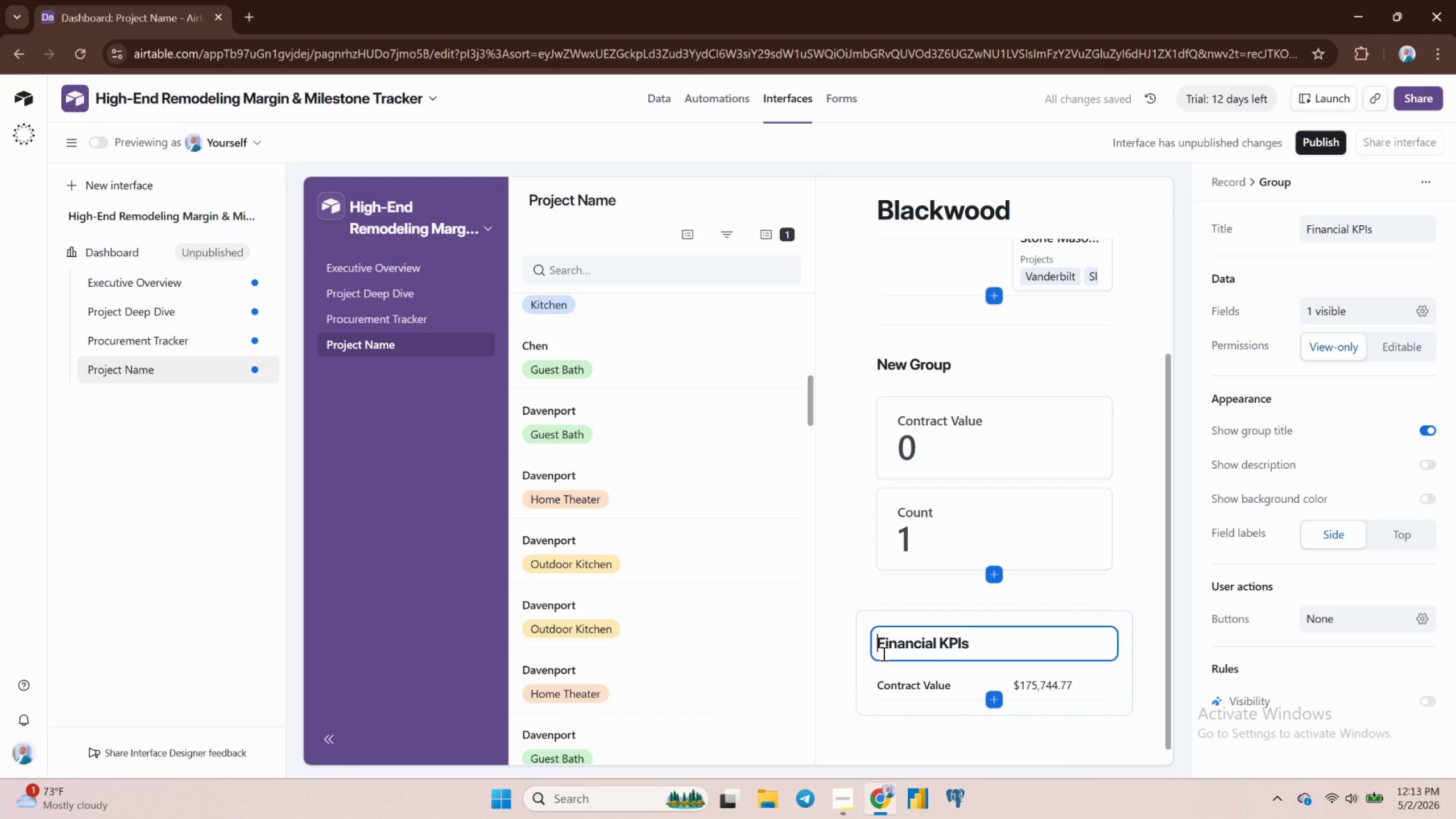 
key(Space)
 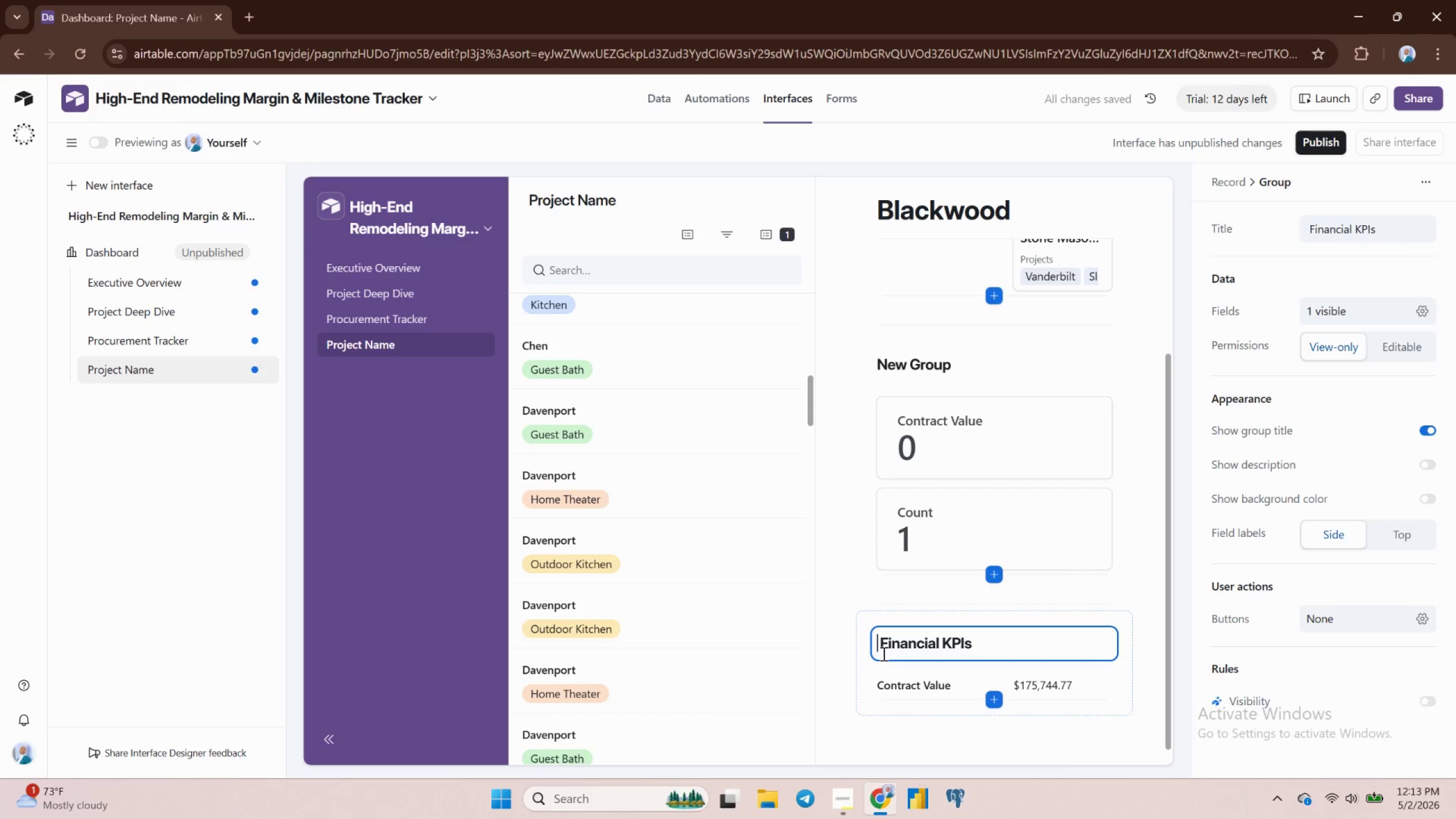 
key(ArrowLeft)
 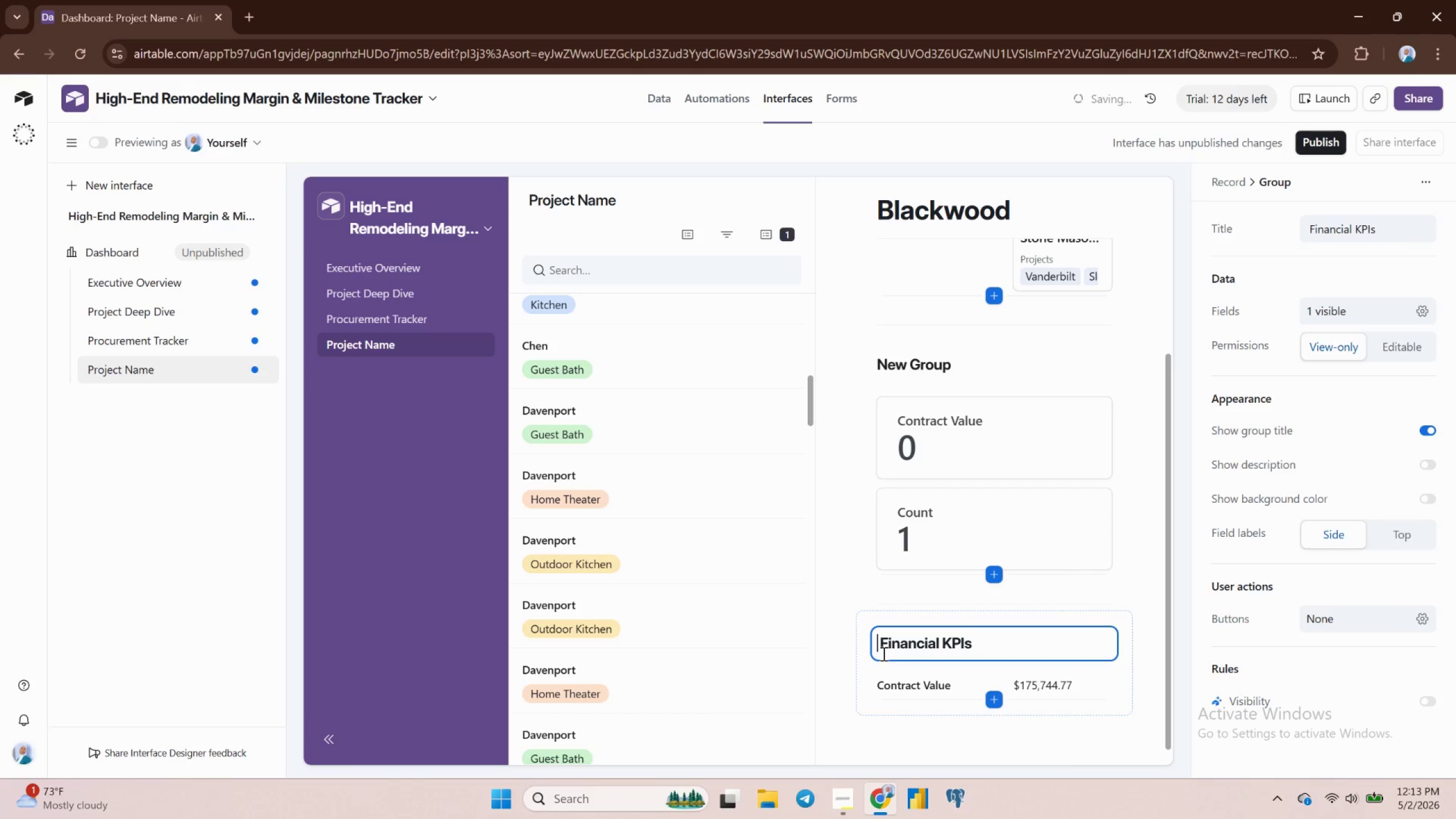 
key(Meta+Period)
 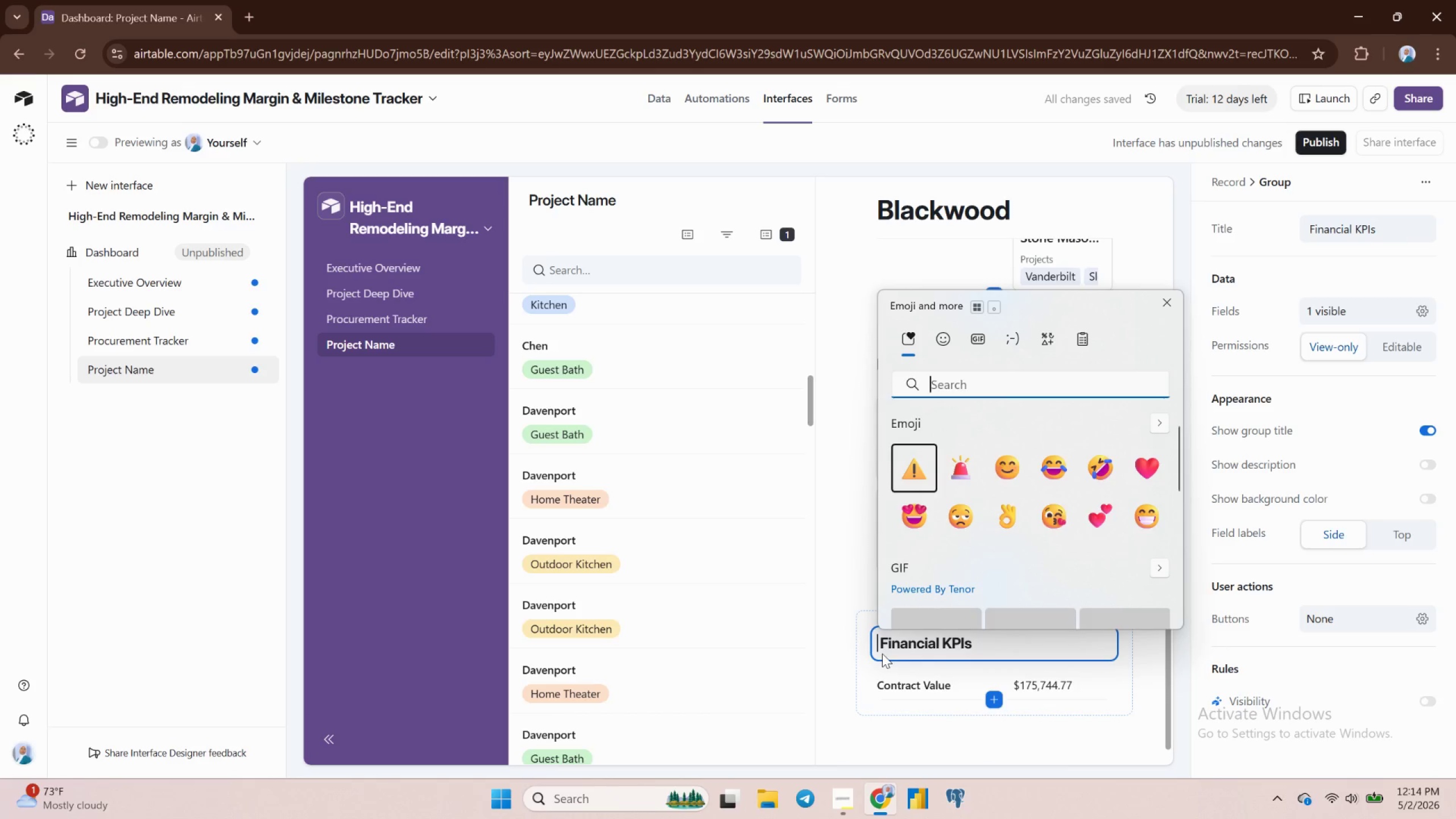 
type(money)
 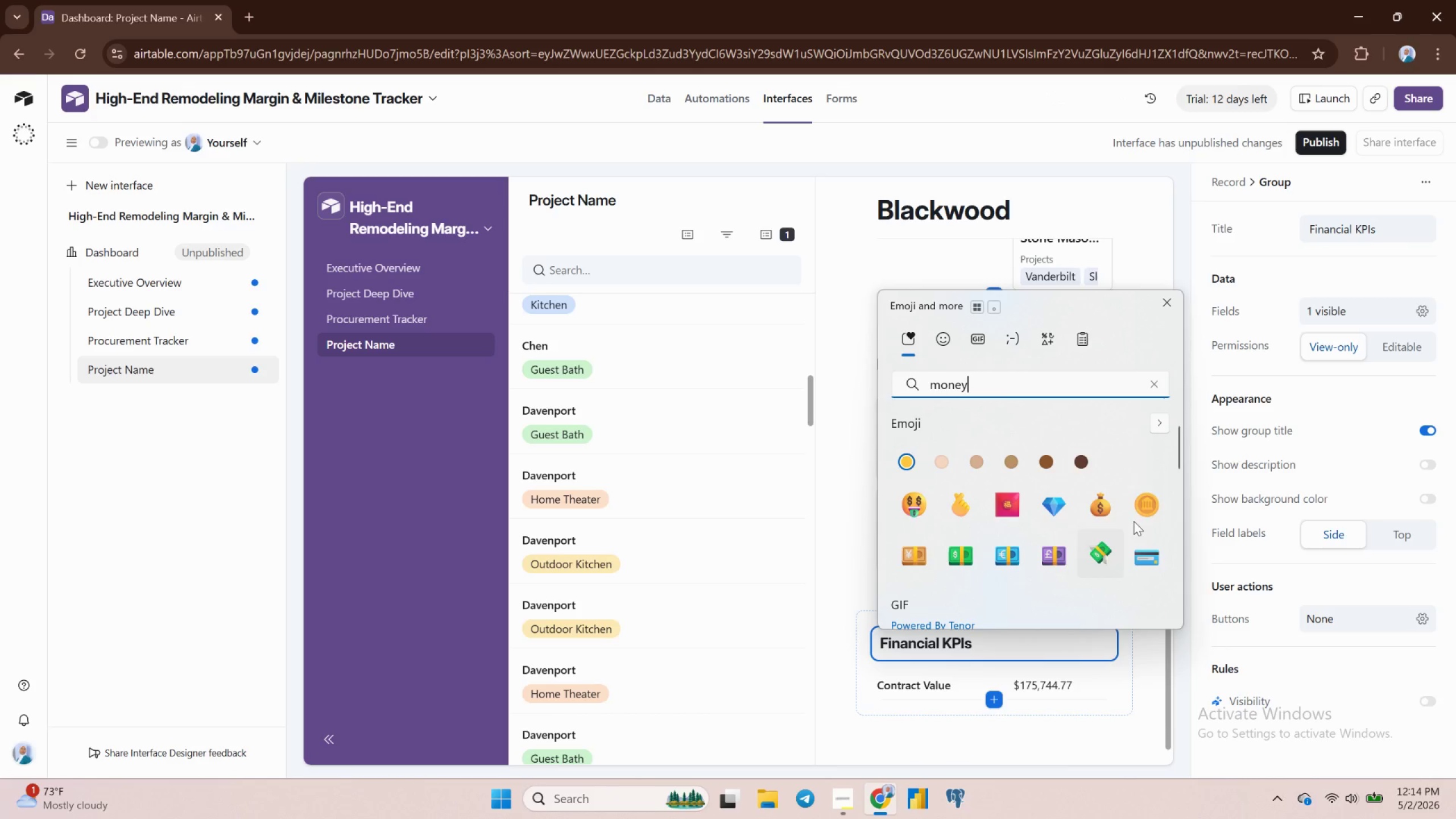 
left_click([1107, 508])
 